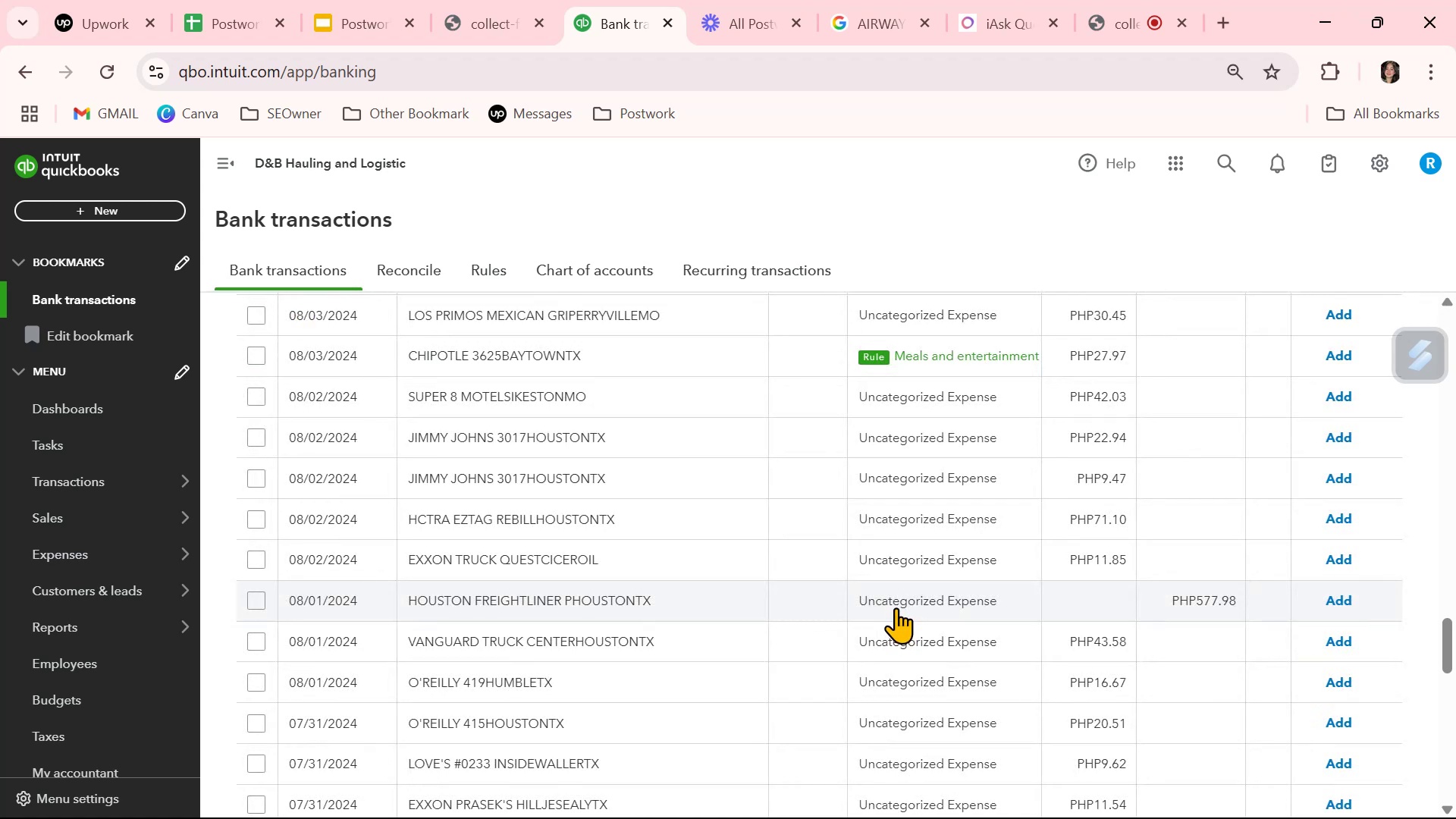 
left_click([804, 359])
 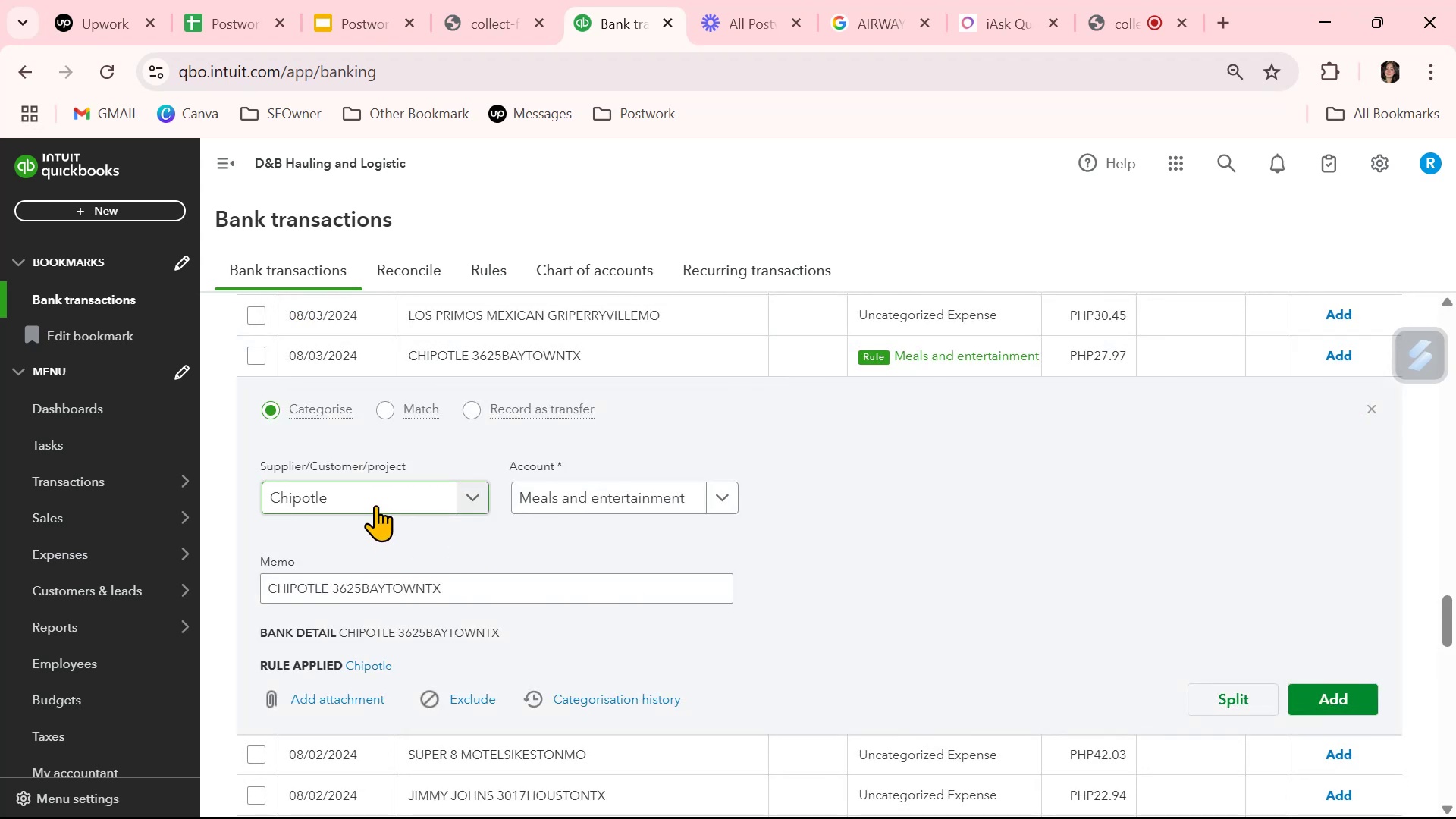 
left_click([375, 505])
 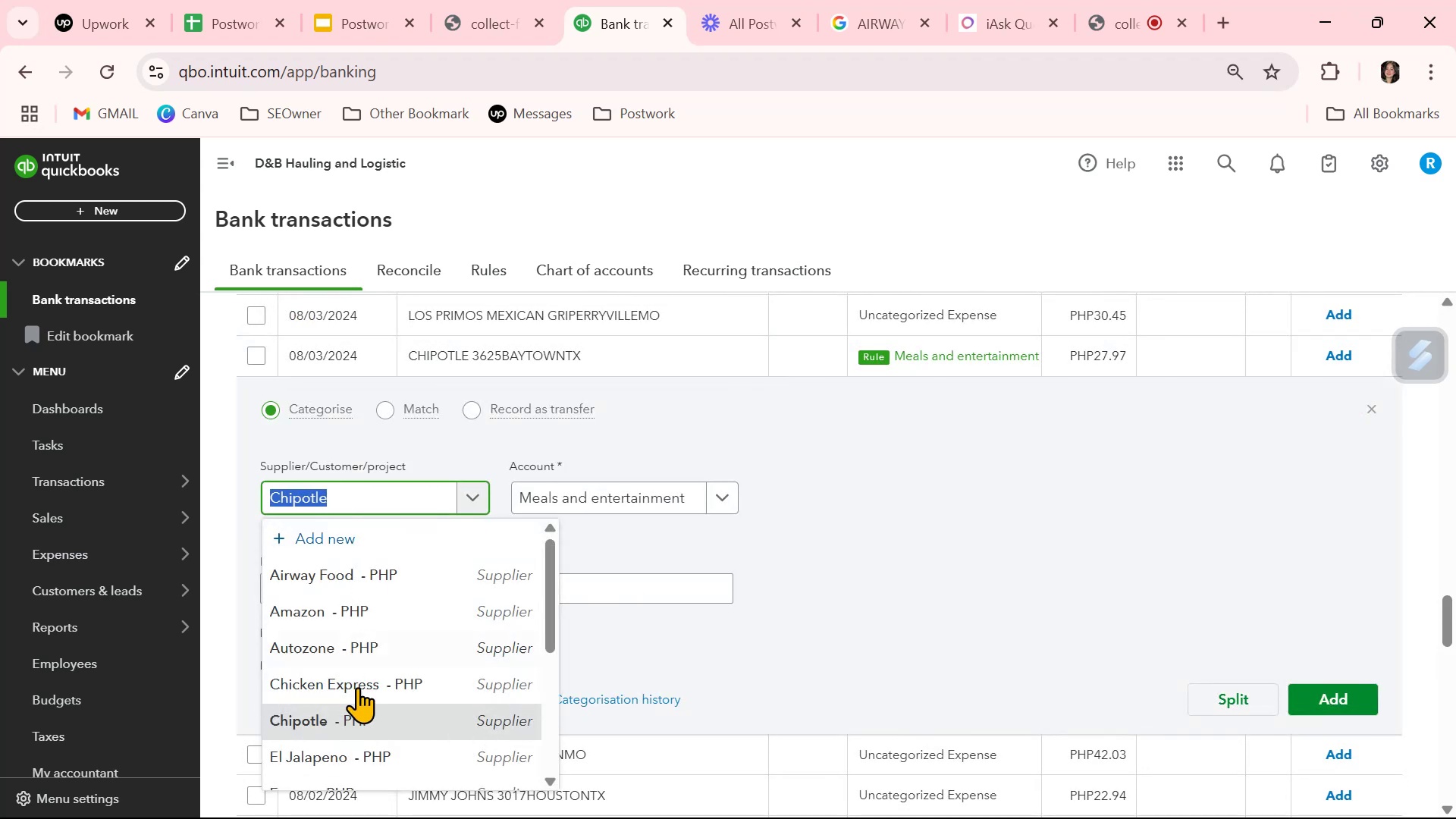 
left_click([353, 723])
 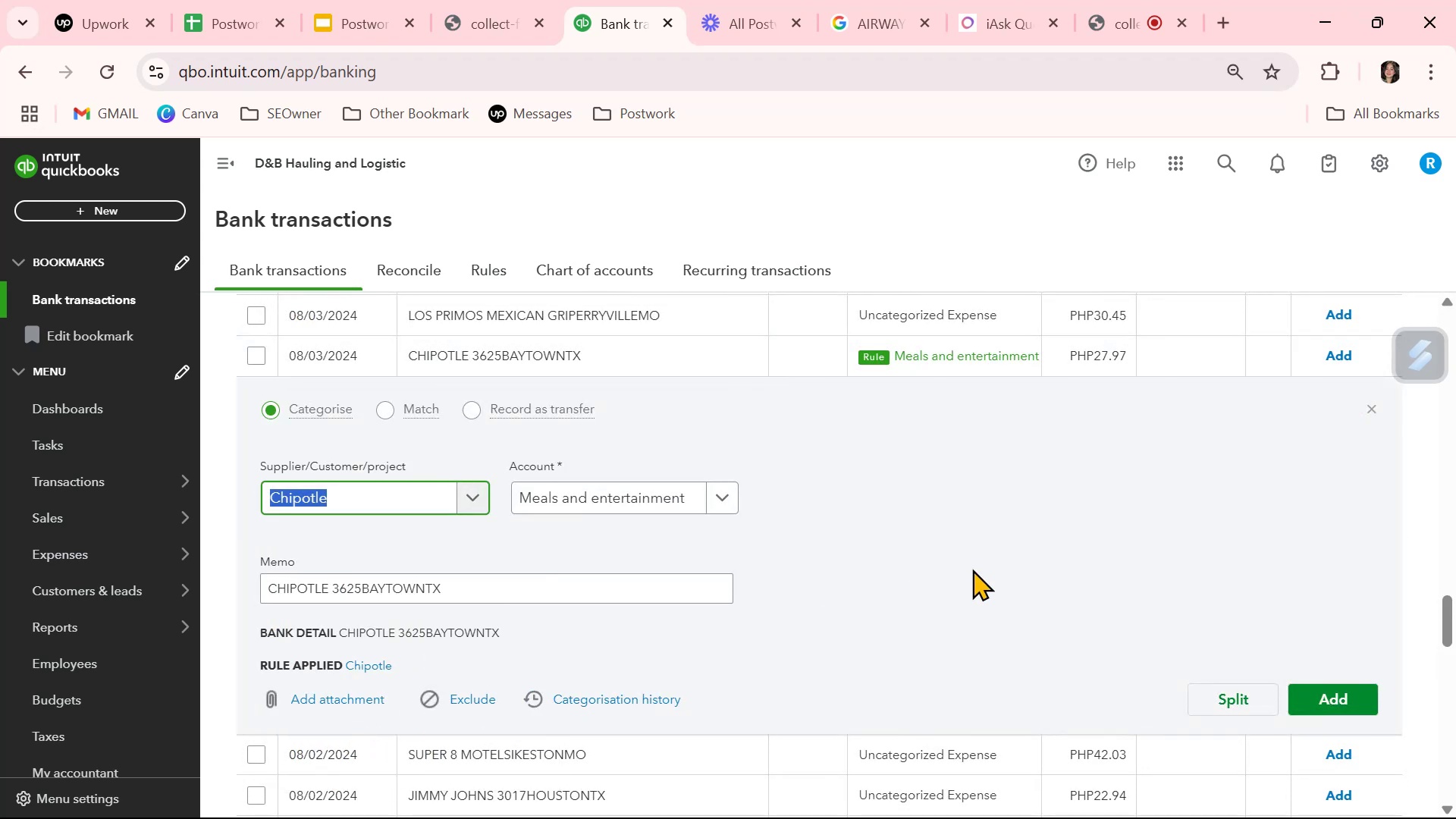 
left_click([972, 569])
 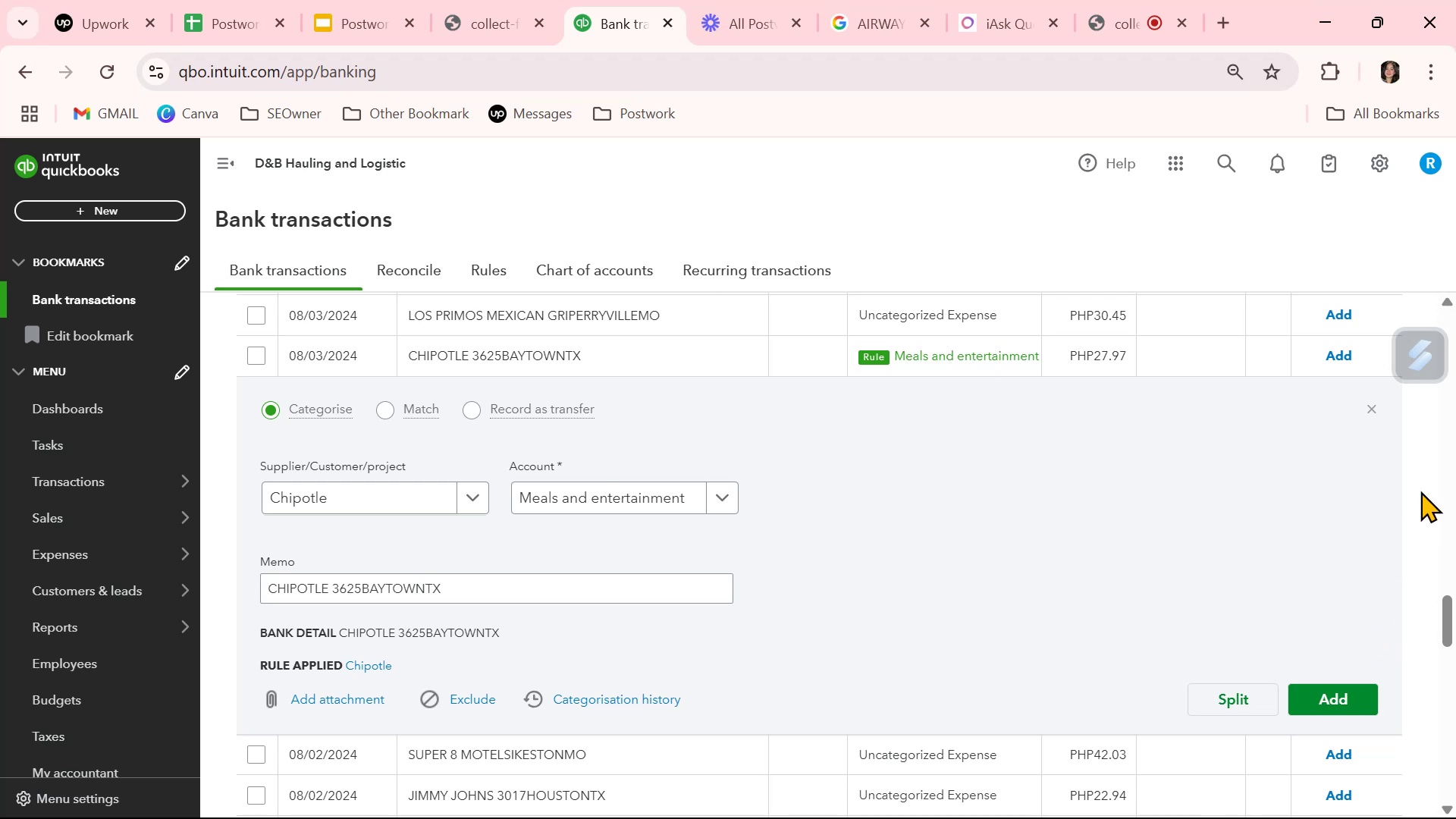 
left_click([1372, 408])
 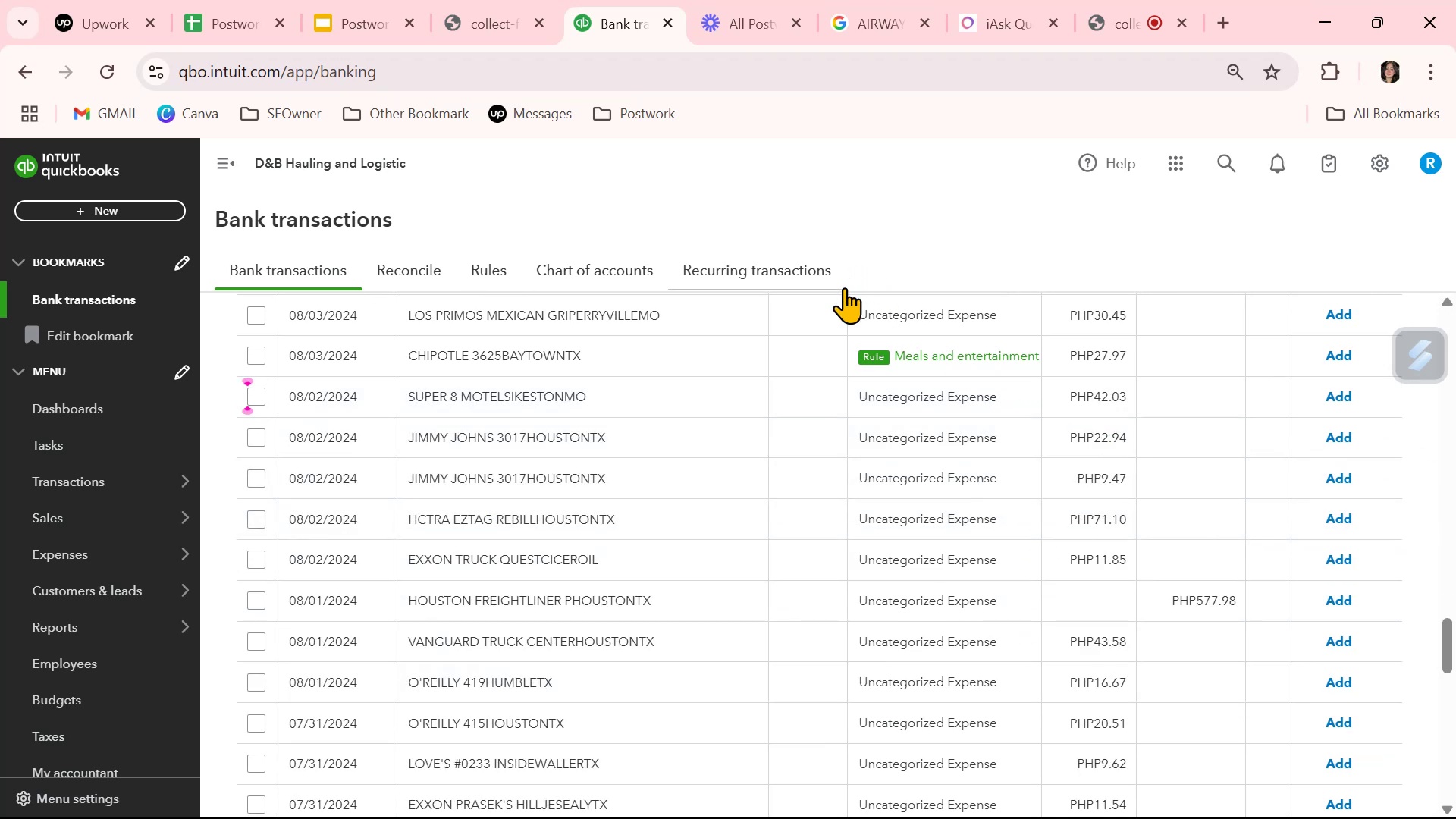 
scroll: coordinate [870, 385], scroll_direction: up, amount: 22.0
 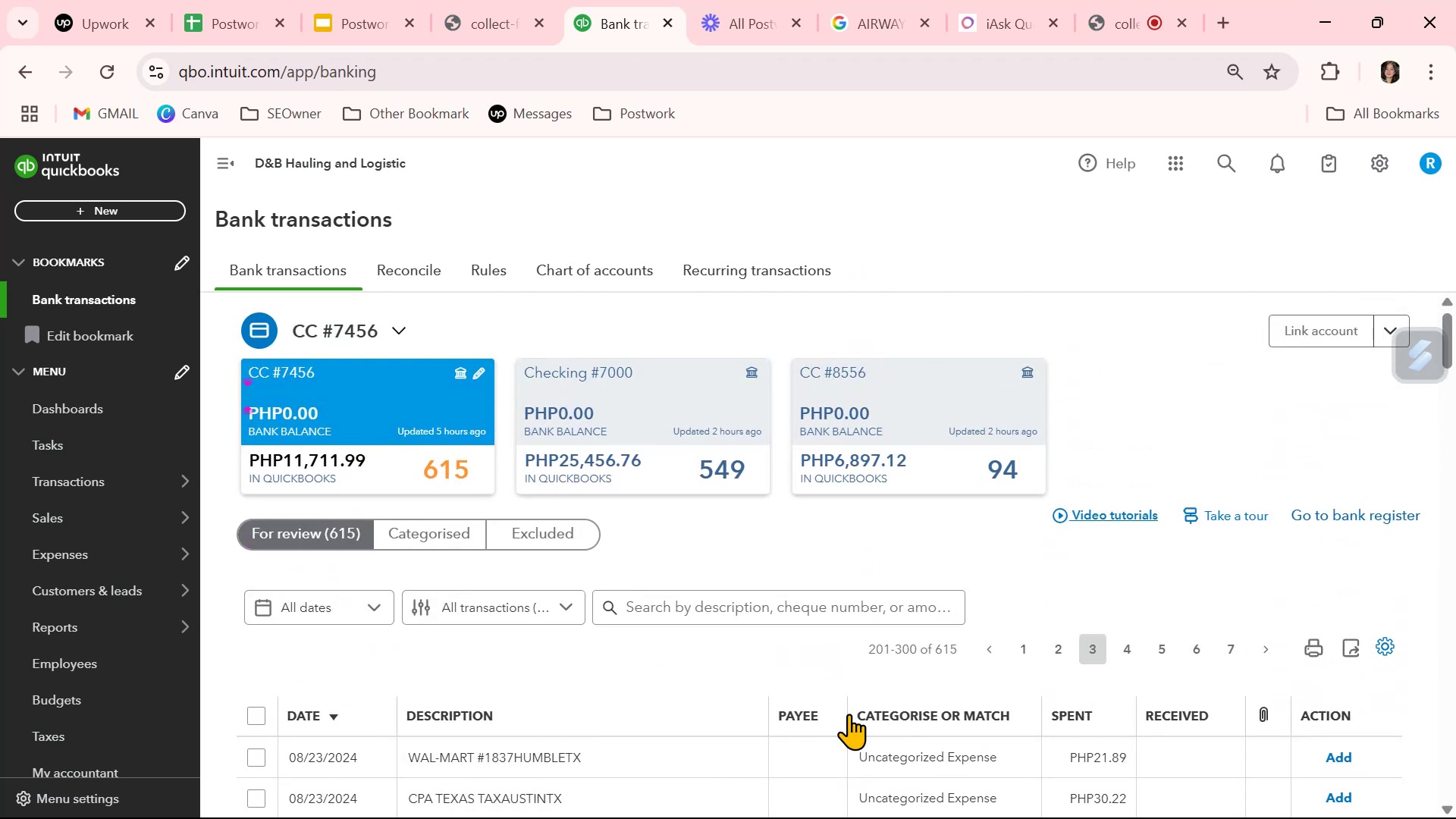 
left_click_drag(start_coordinate=[847, 720], to_coordinate=[861, 720])
 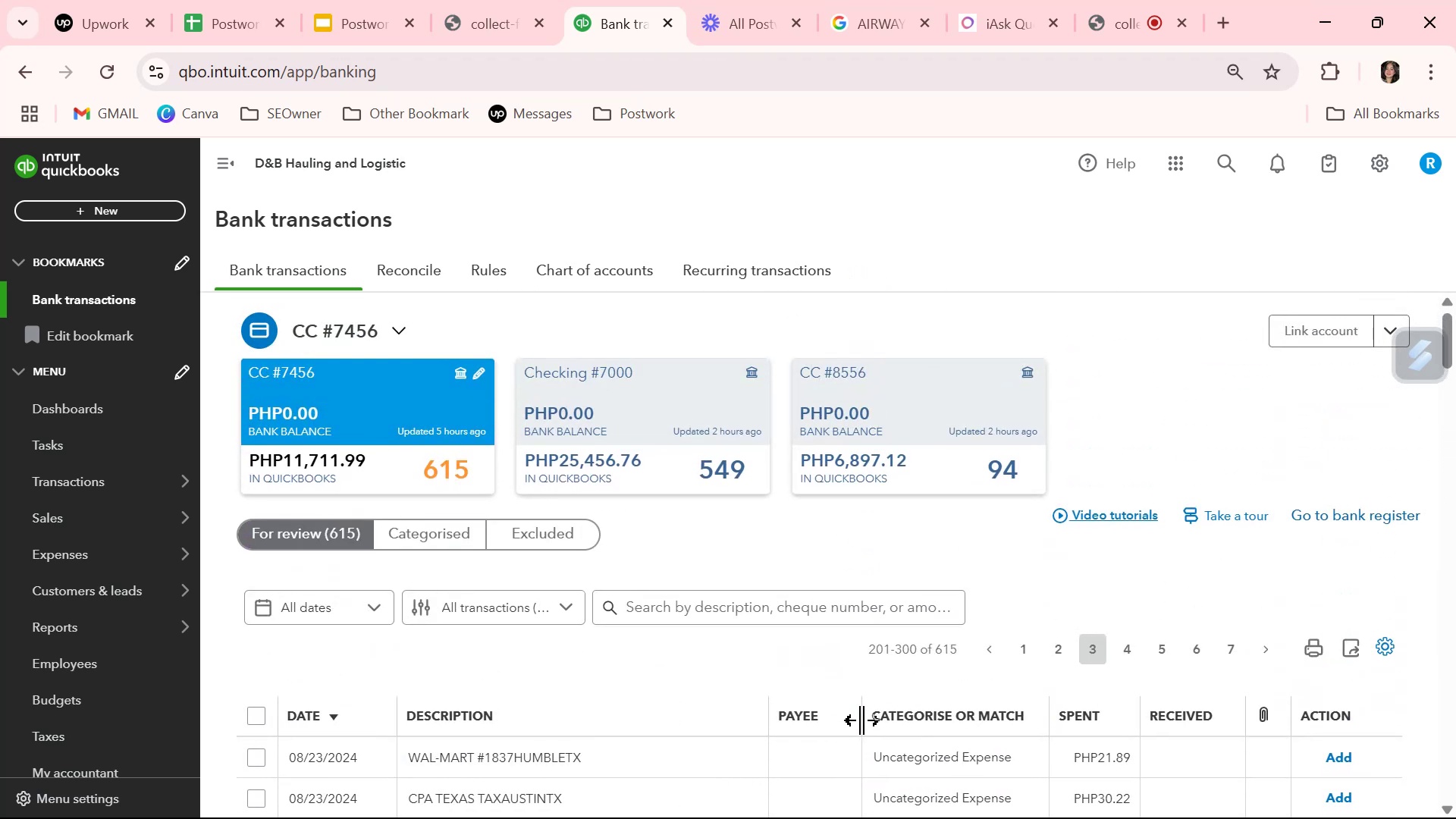 
scroll: coordinate [926, 697], scroll_direction: down, amount: 12.0
 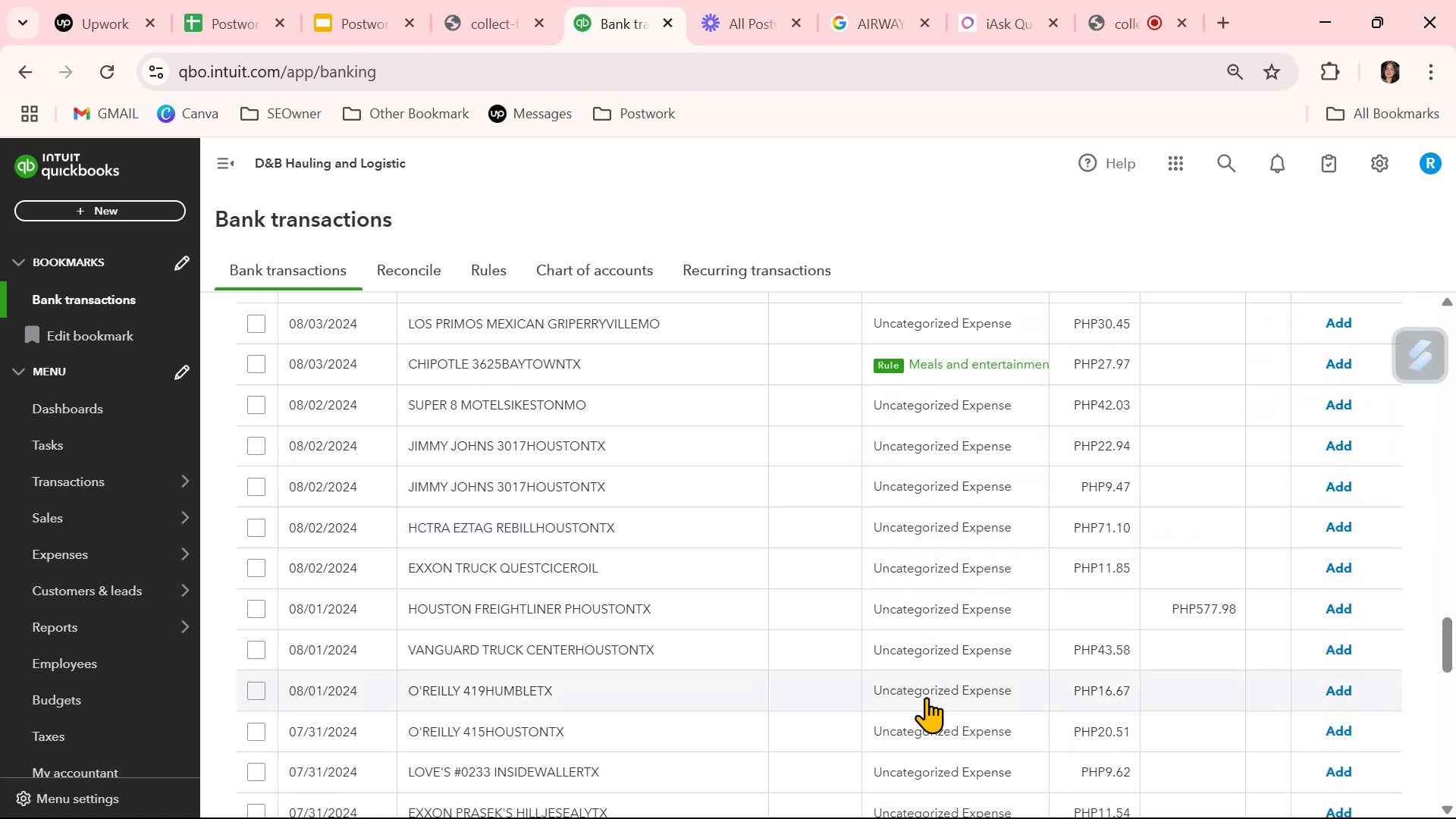 
wait(8.07)
 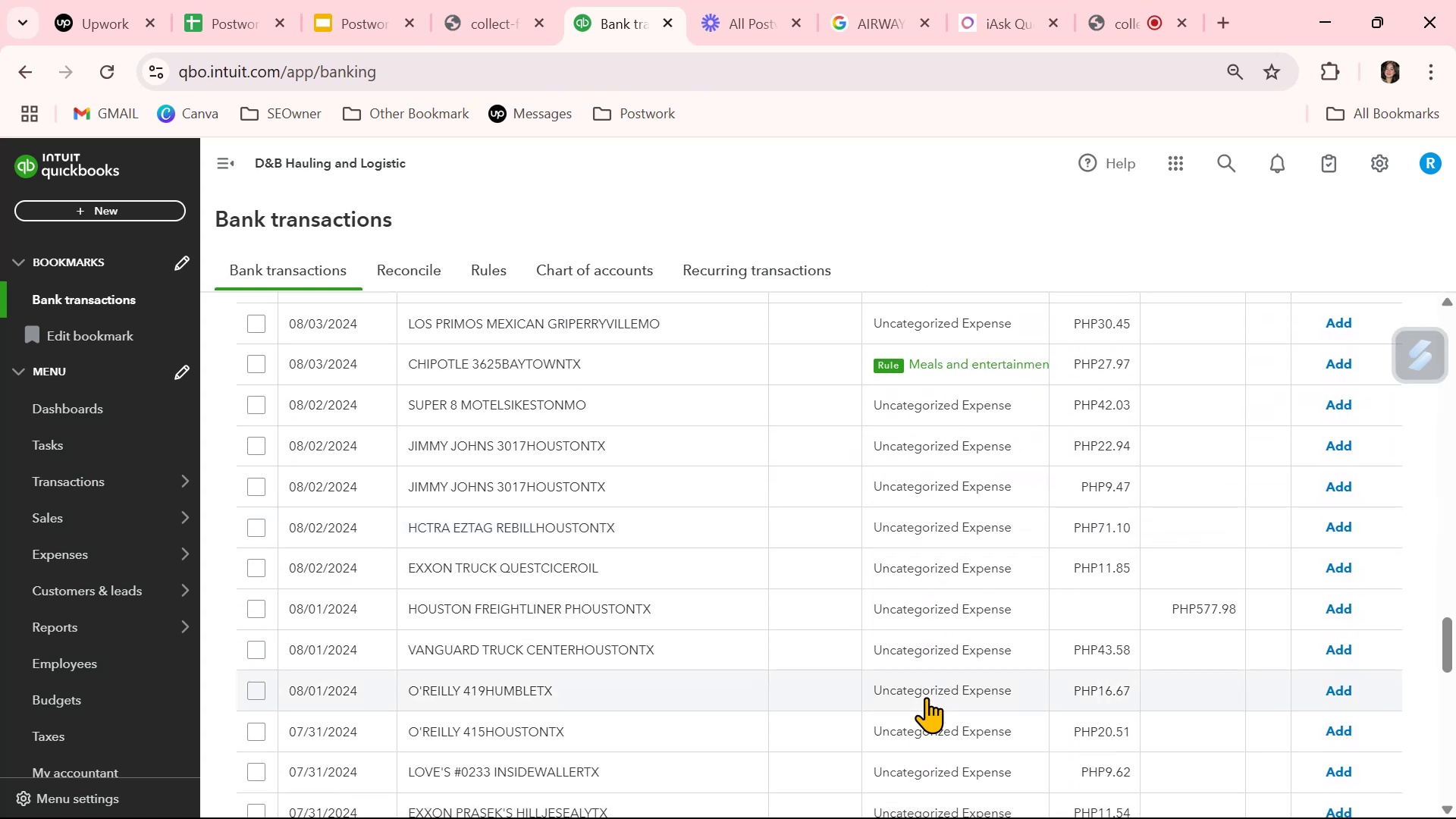 
left_click([107, 67])
 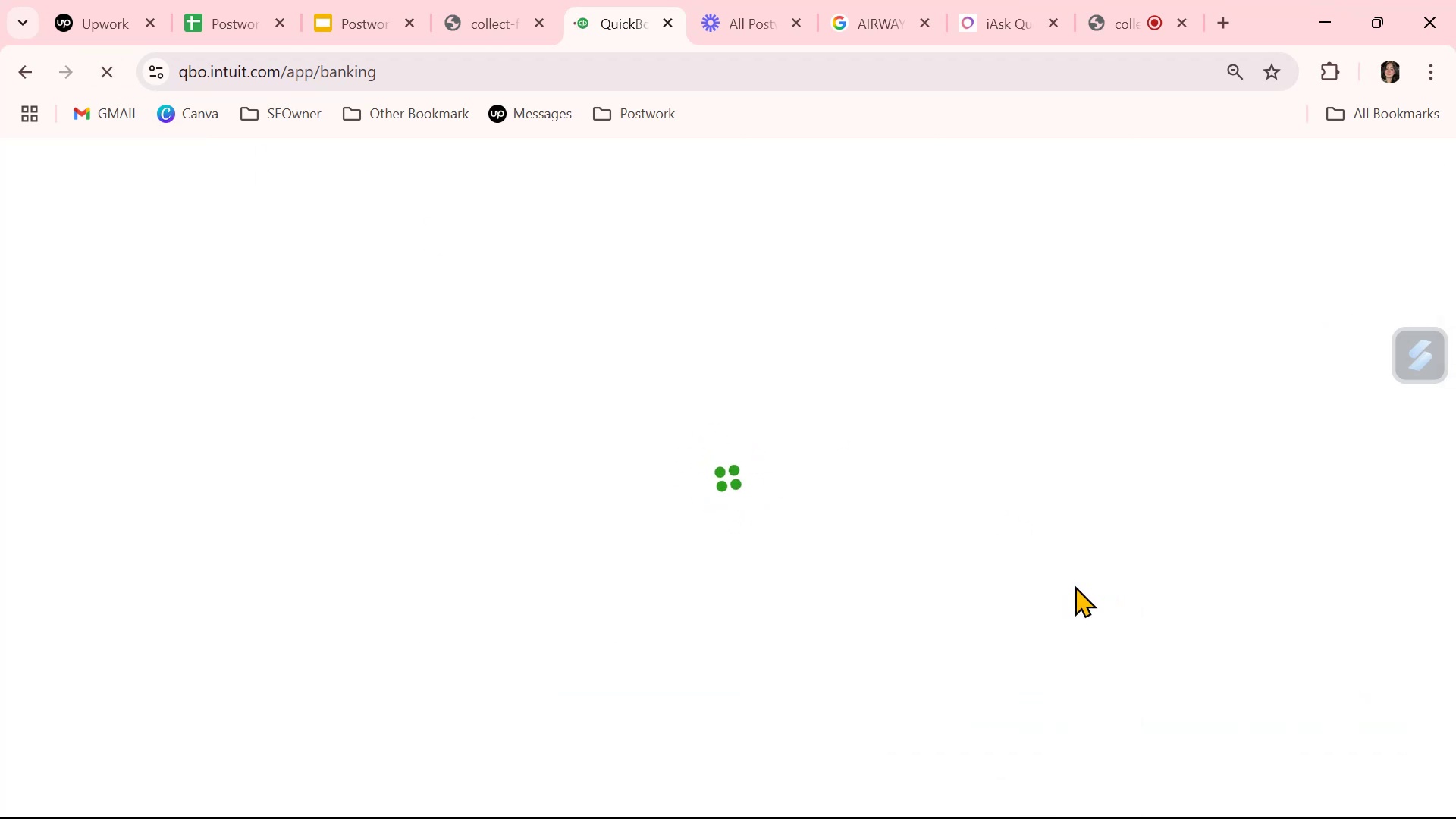 
wait(9.13)
 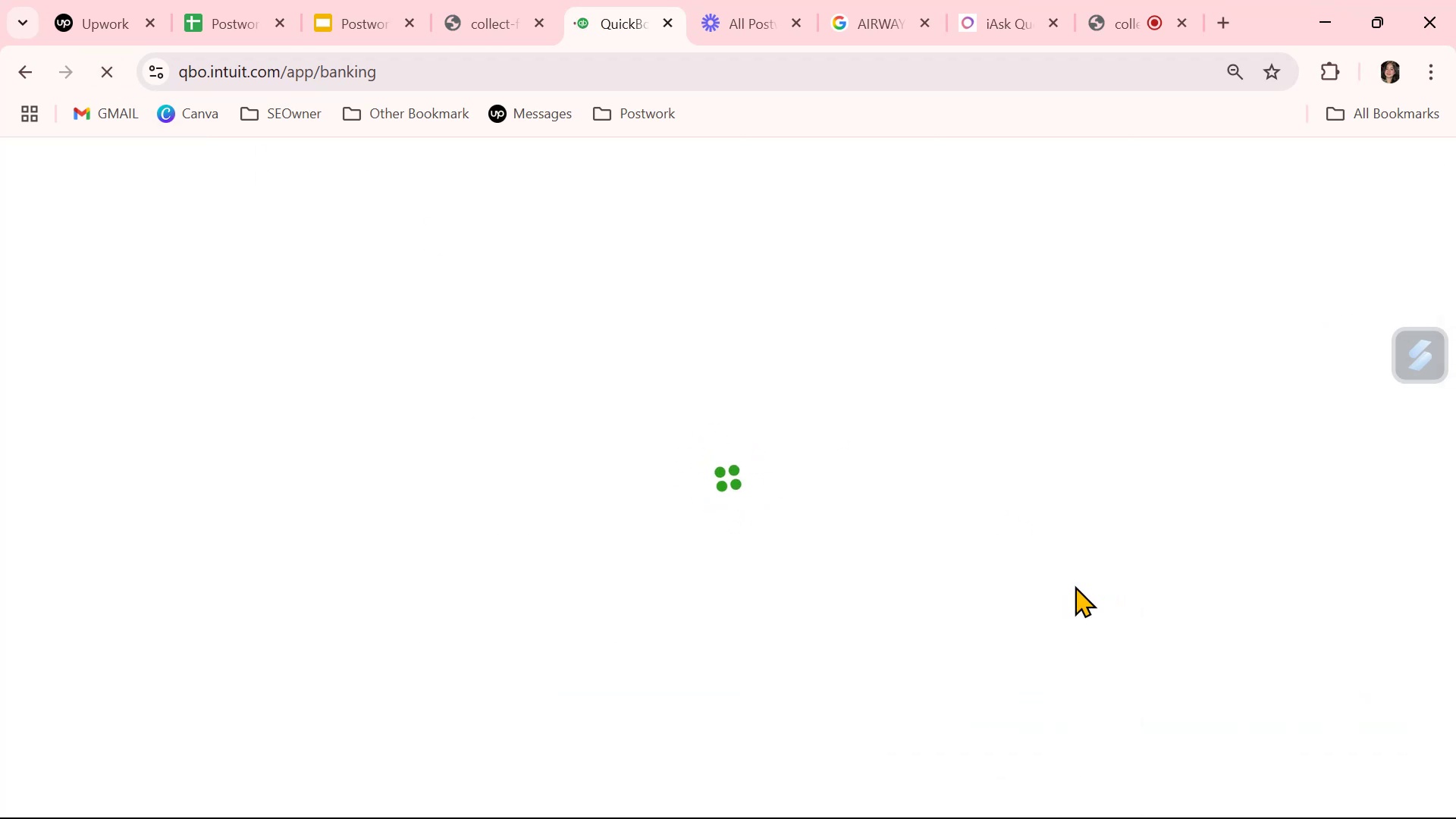 
scroll: coordinate [955, 711], scroll_direction: down, amount: 2.0
 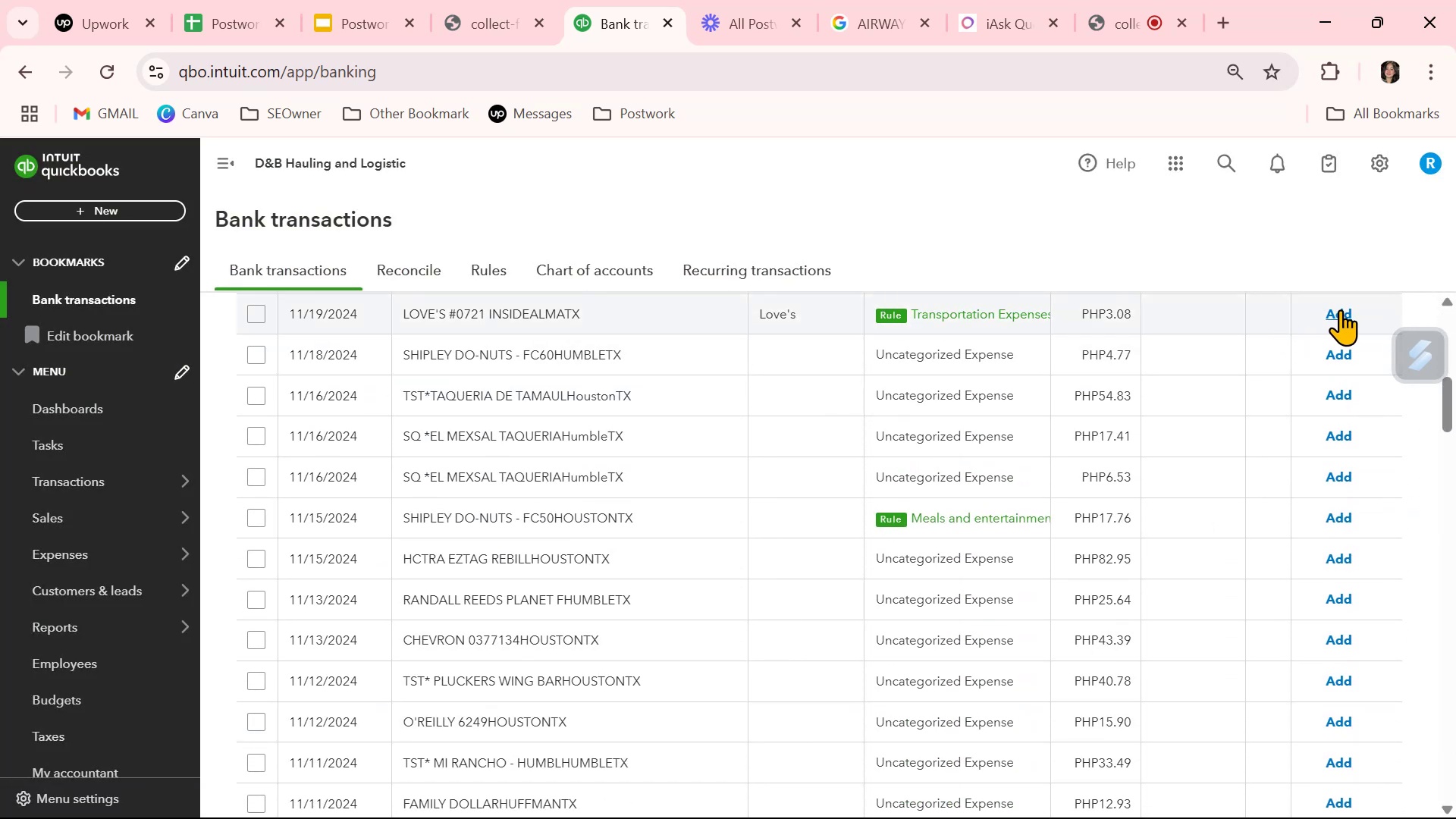 
left_click([1340, 309])
 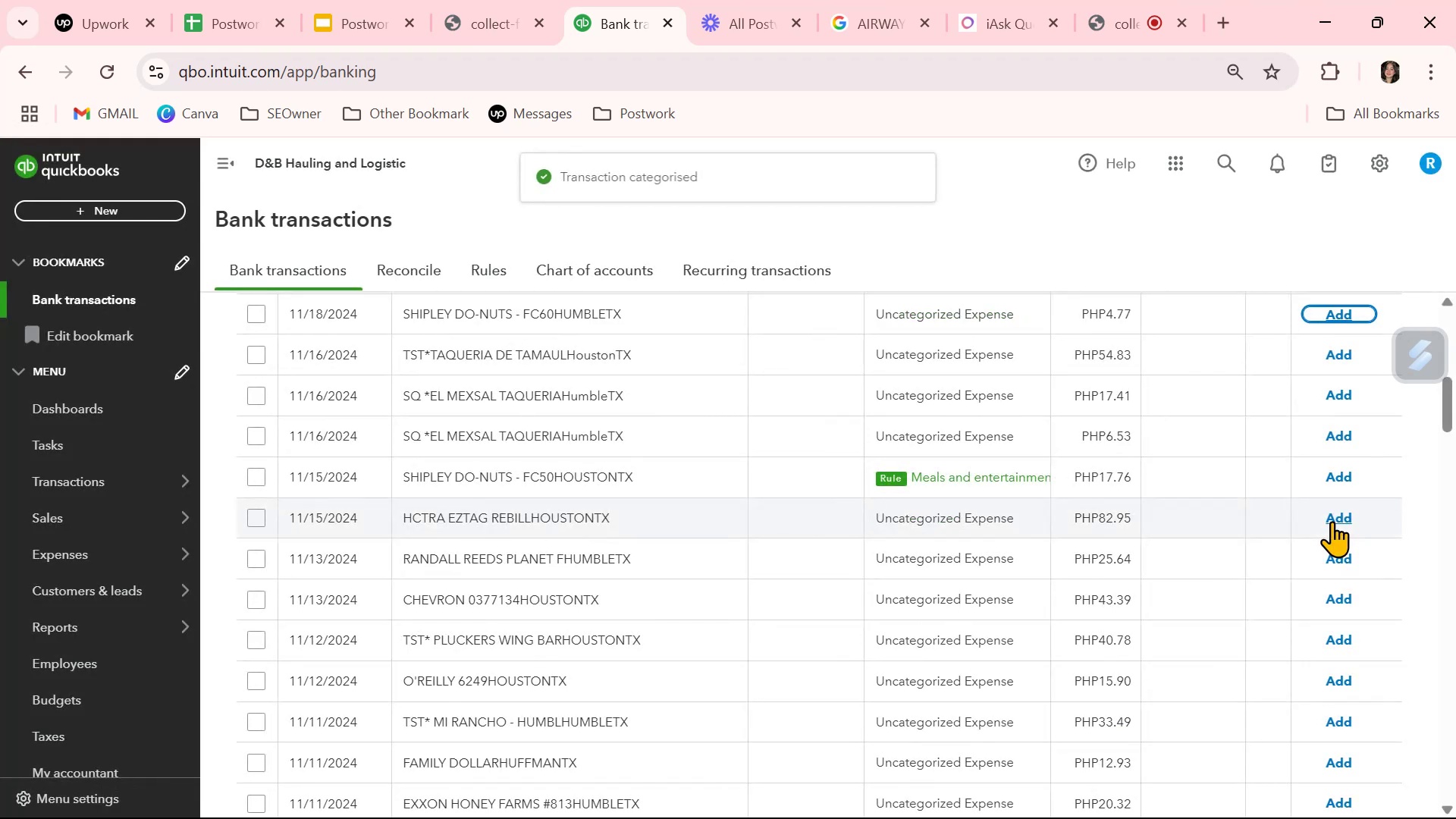 
left_click([1338, 479])
 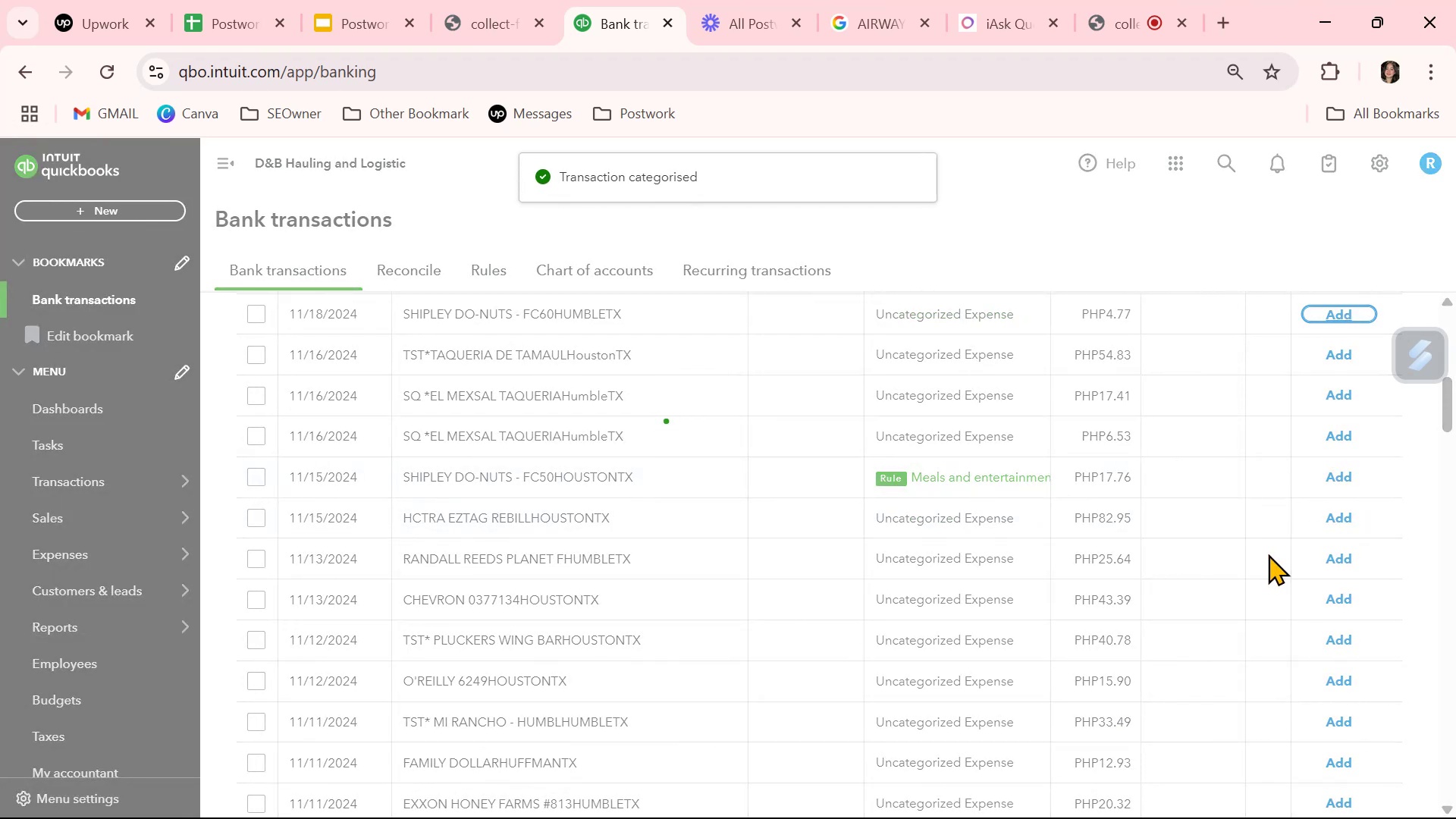 
scroll: coordinate [1268, 554], scroll_direction: down, amount: 6.0
 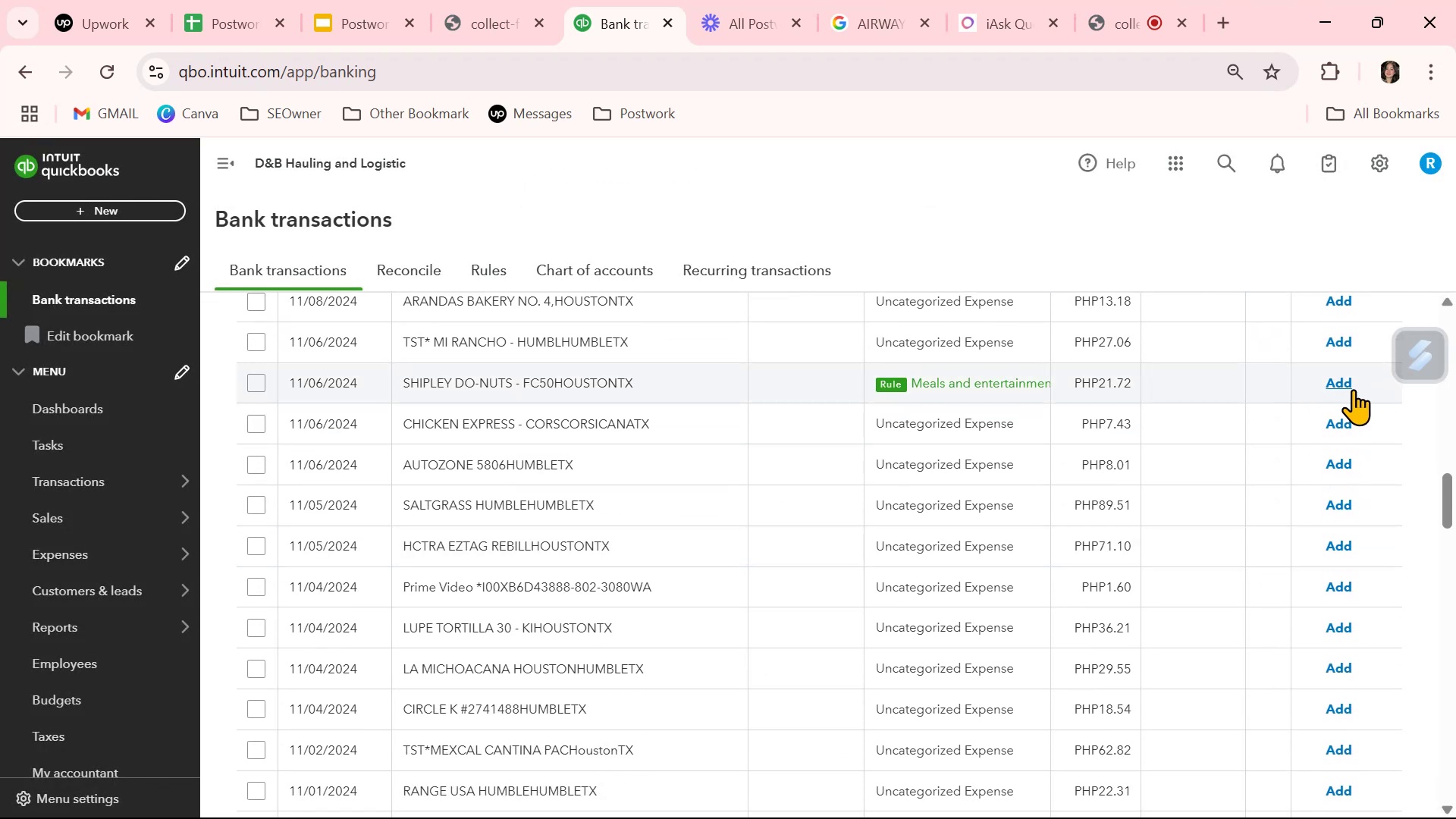 
left_click([1347, 385])
 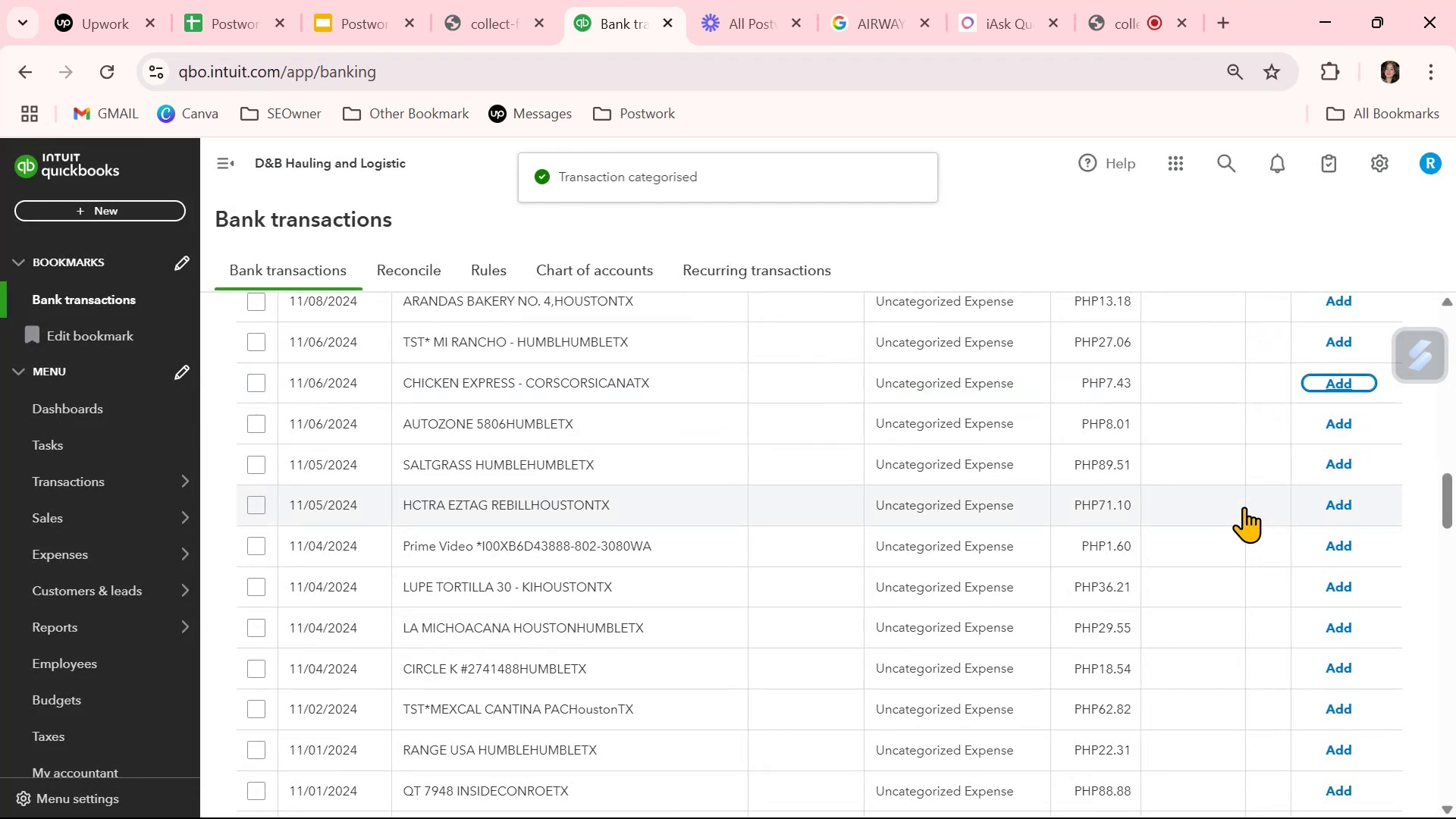 
scroll: coordinate [1245, 510], scroll_direction: down, amount: 3.0
 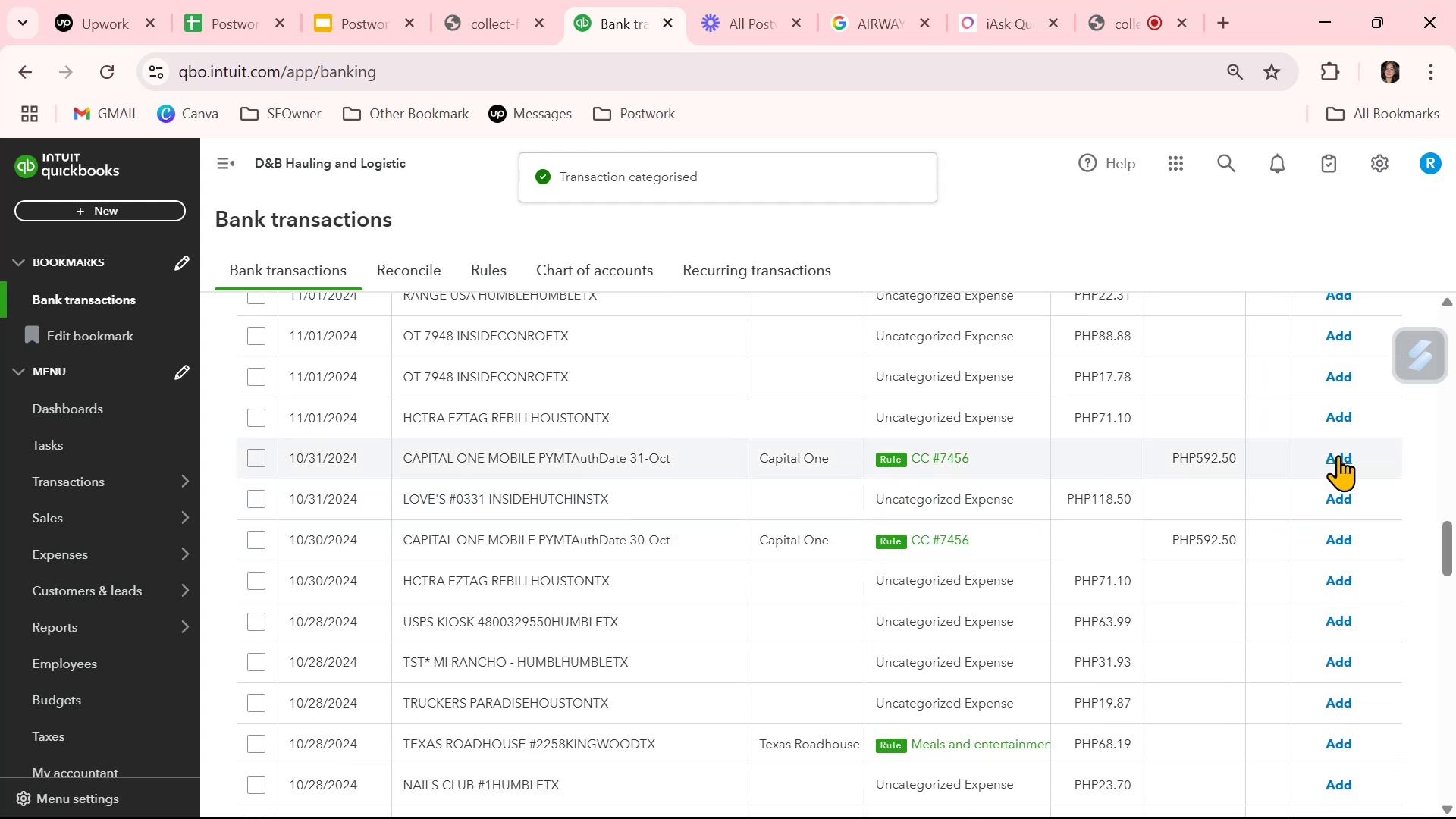 
left_click([1338, 455])
 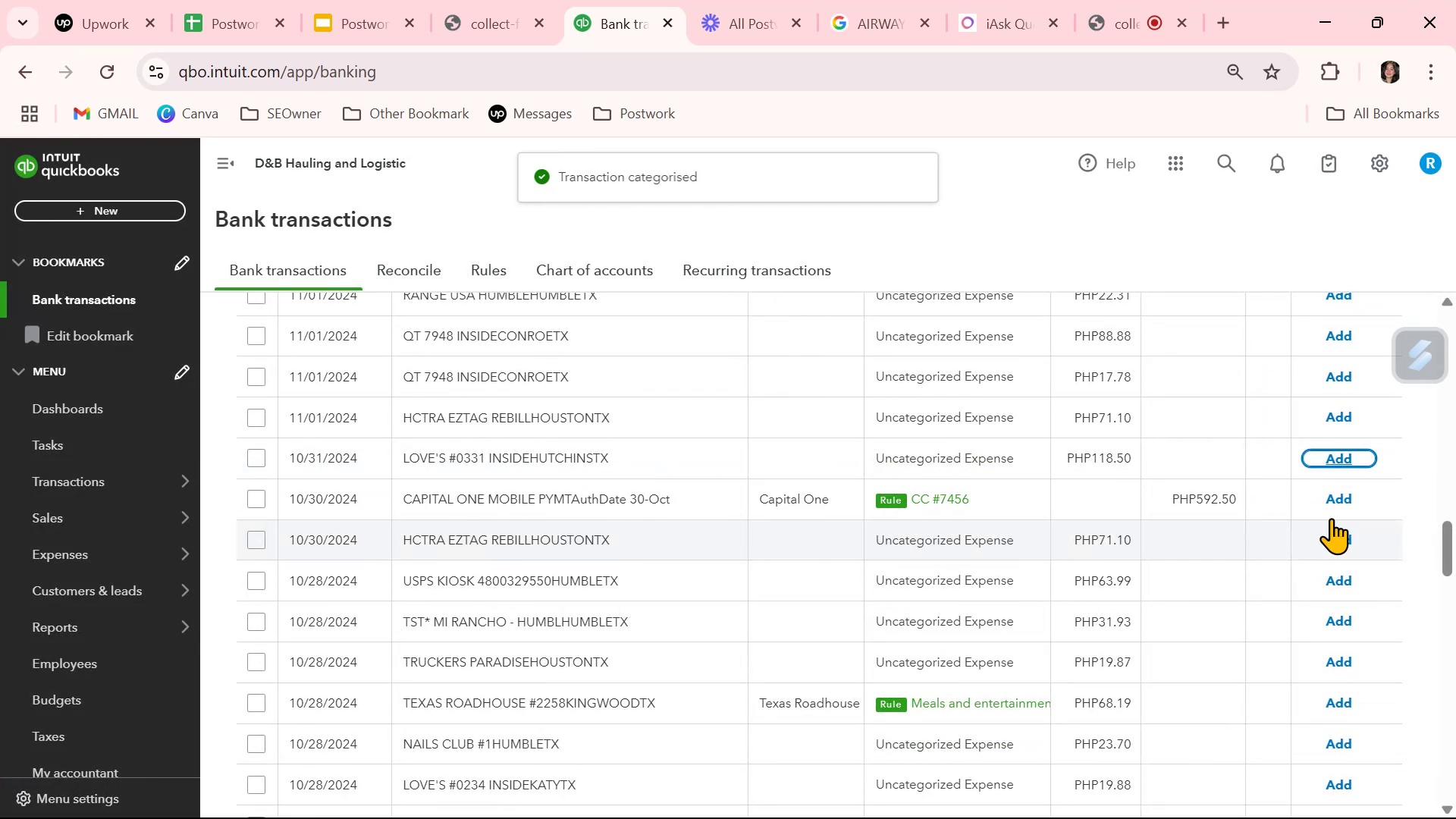 
left_click([1343, 501])
 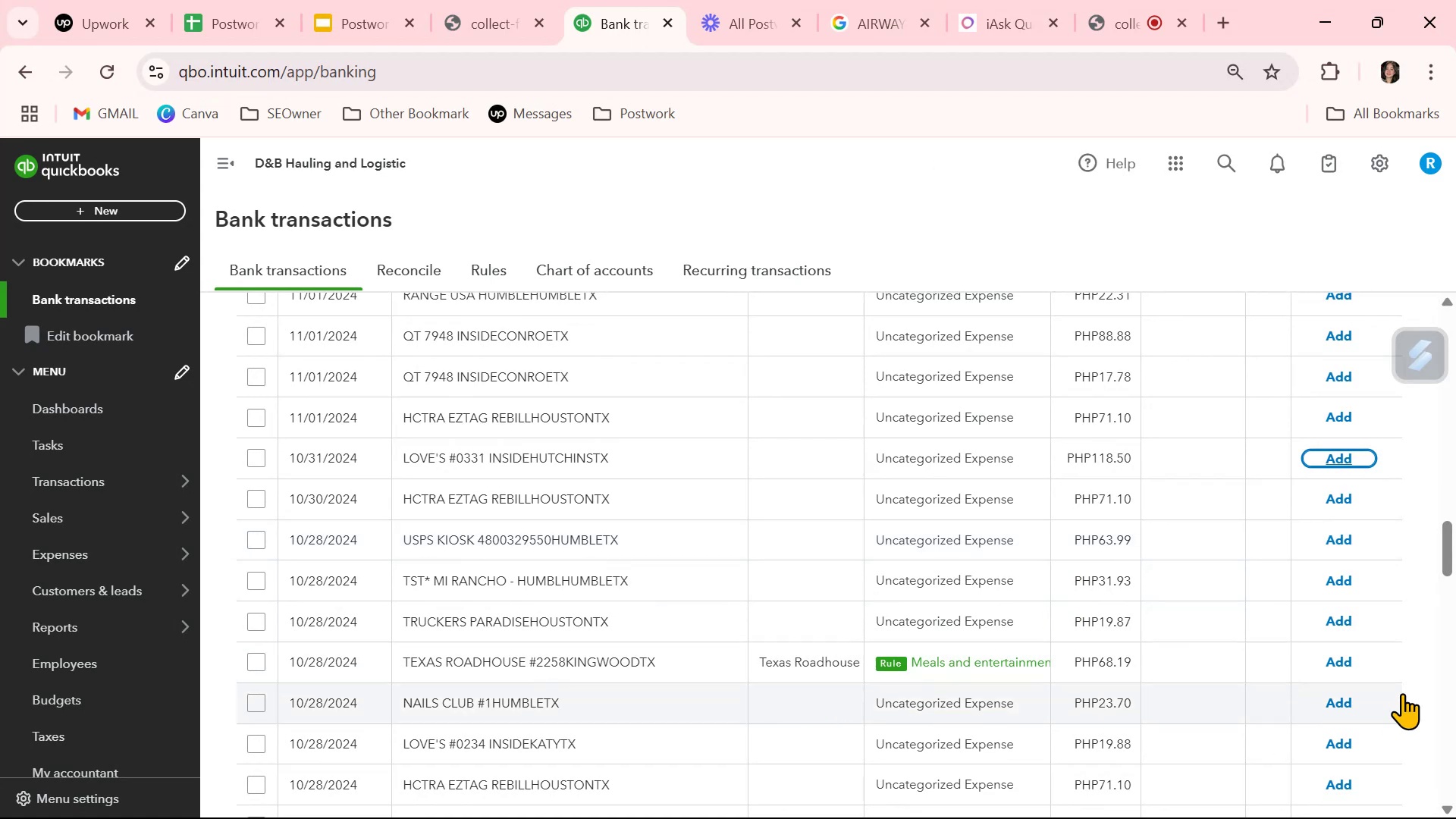 
wait(5.45)
 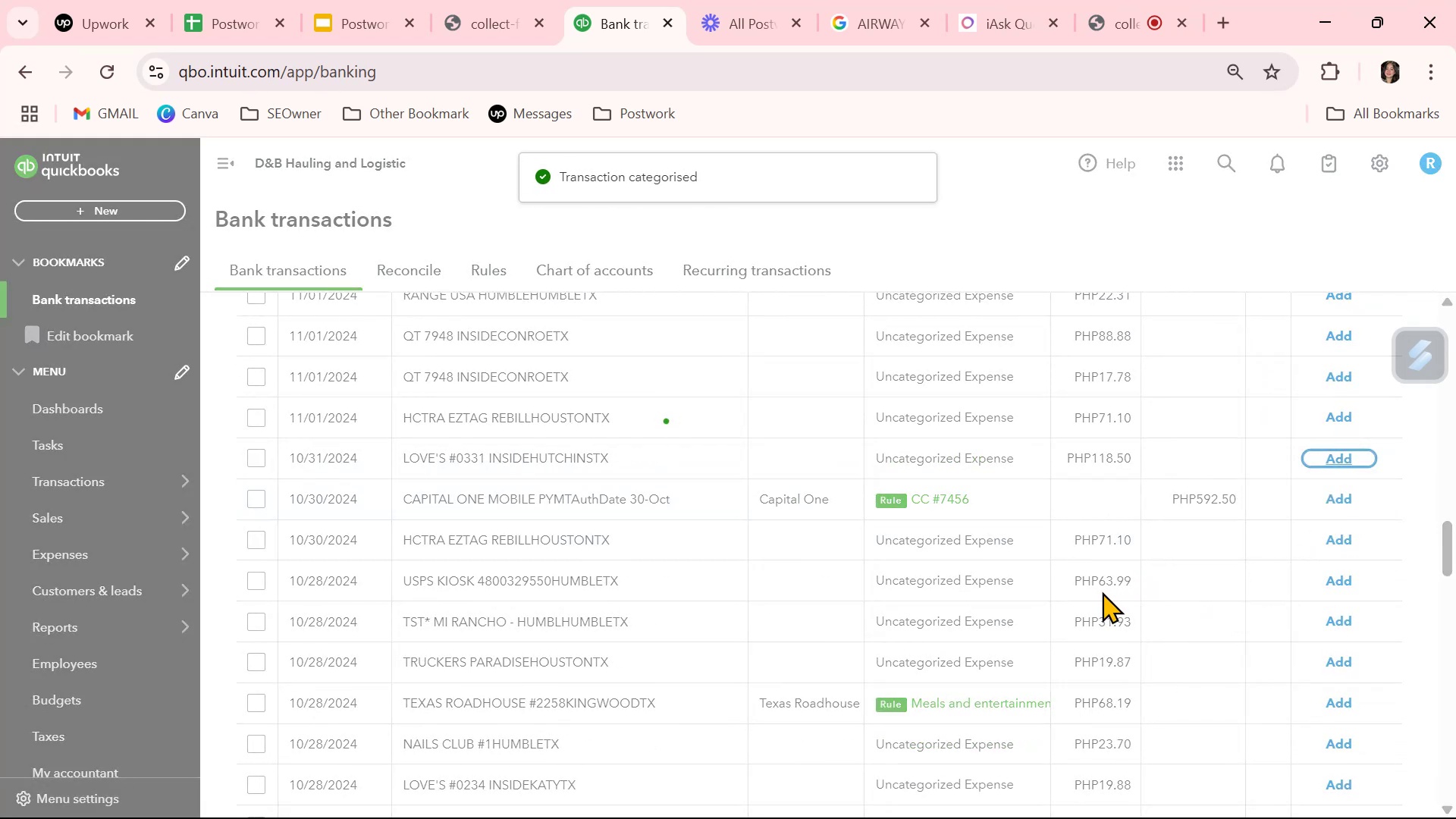 
left_click([1345, 663])
 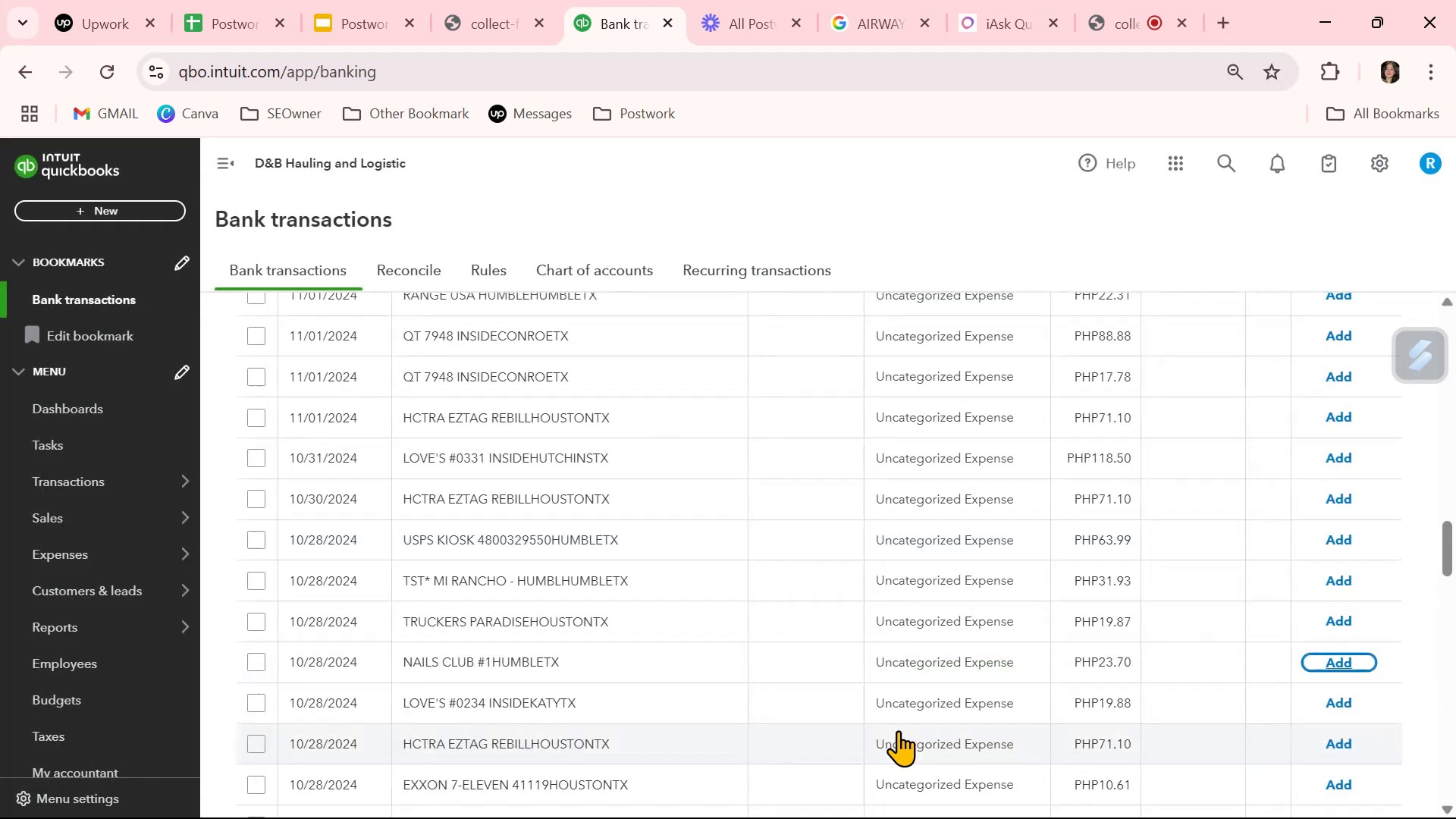 
scroll: coordinate [898, 730], scroll_direction: down, amount: 3.0
 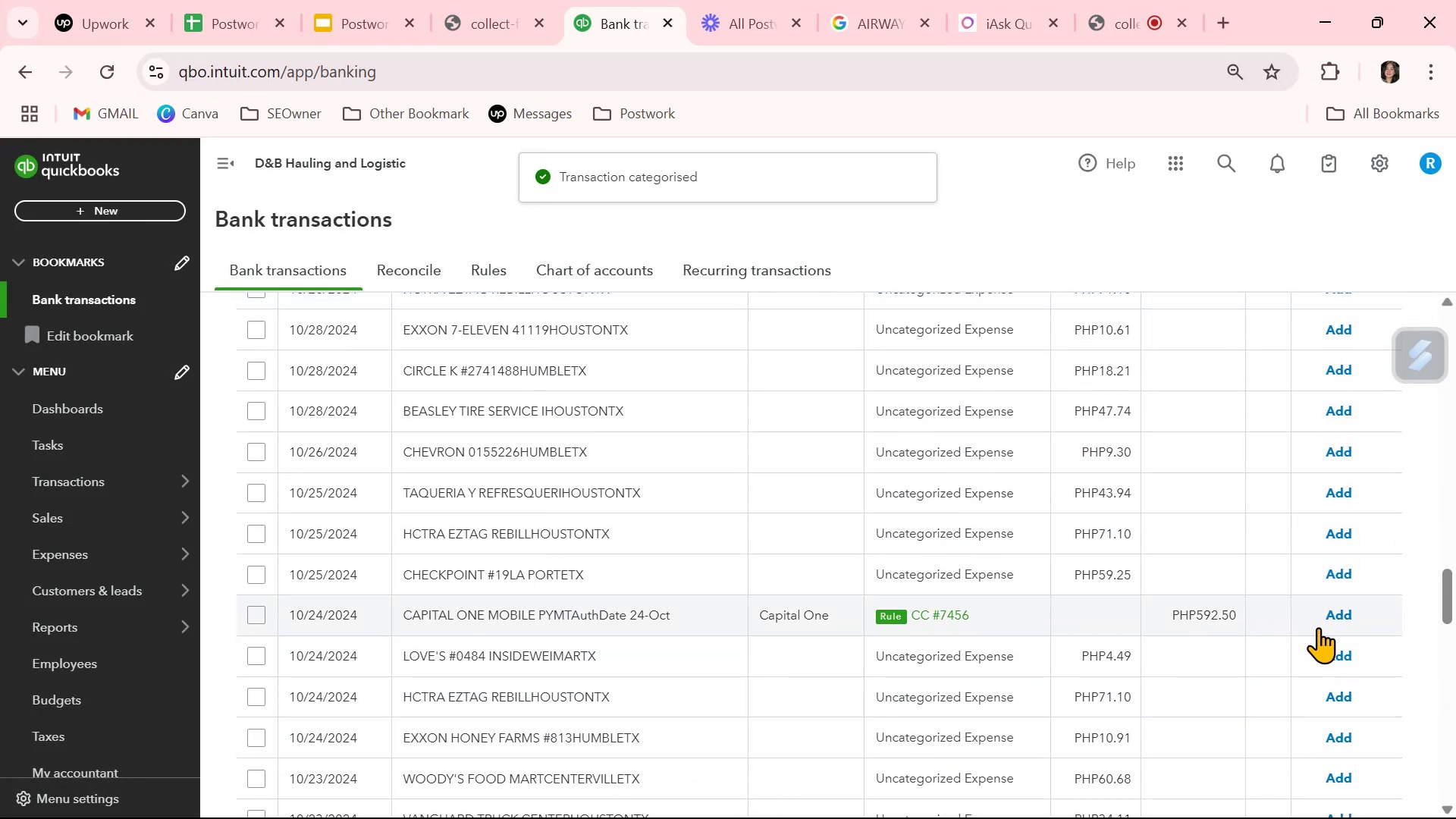 
left_click([1344, 617])
 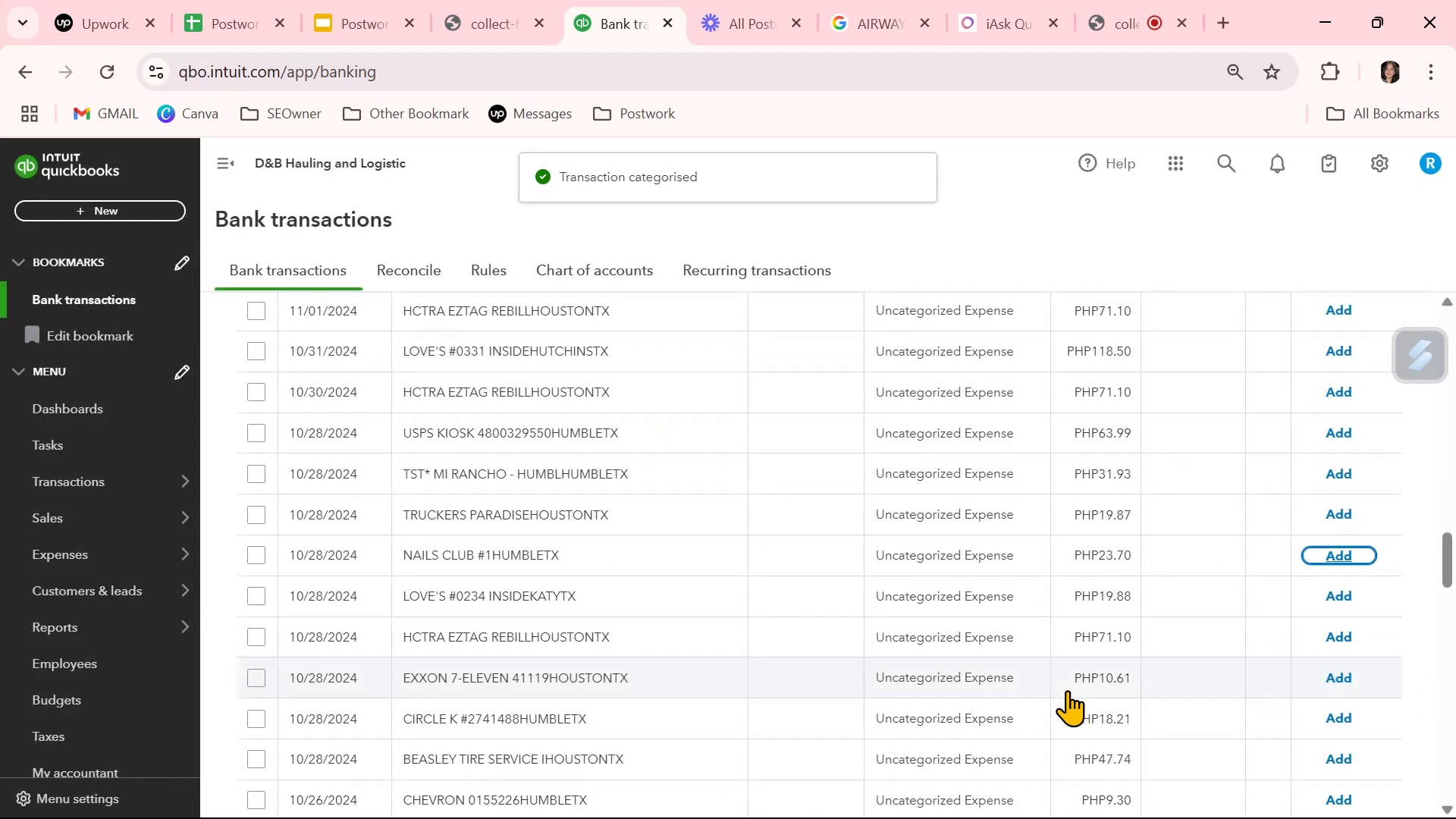 
scroll: coordinate [1067, 690], scroll_direction: down, amount: 3.0
 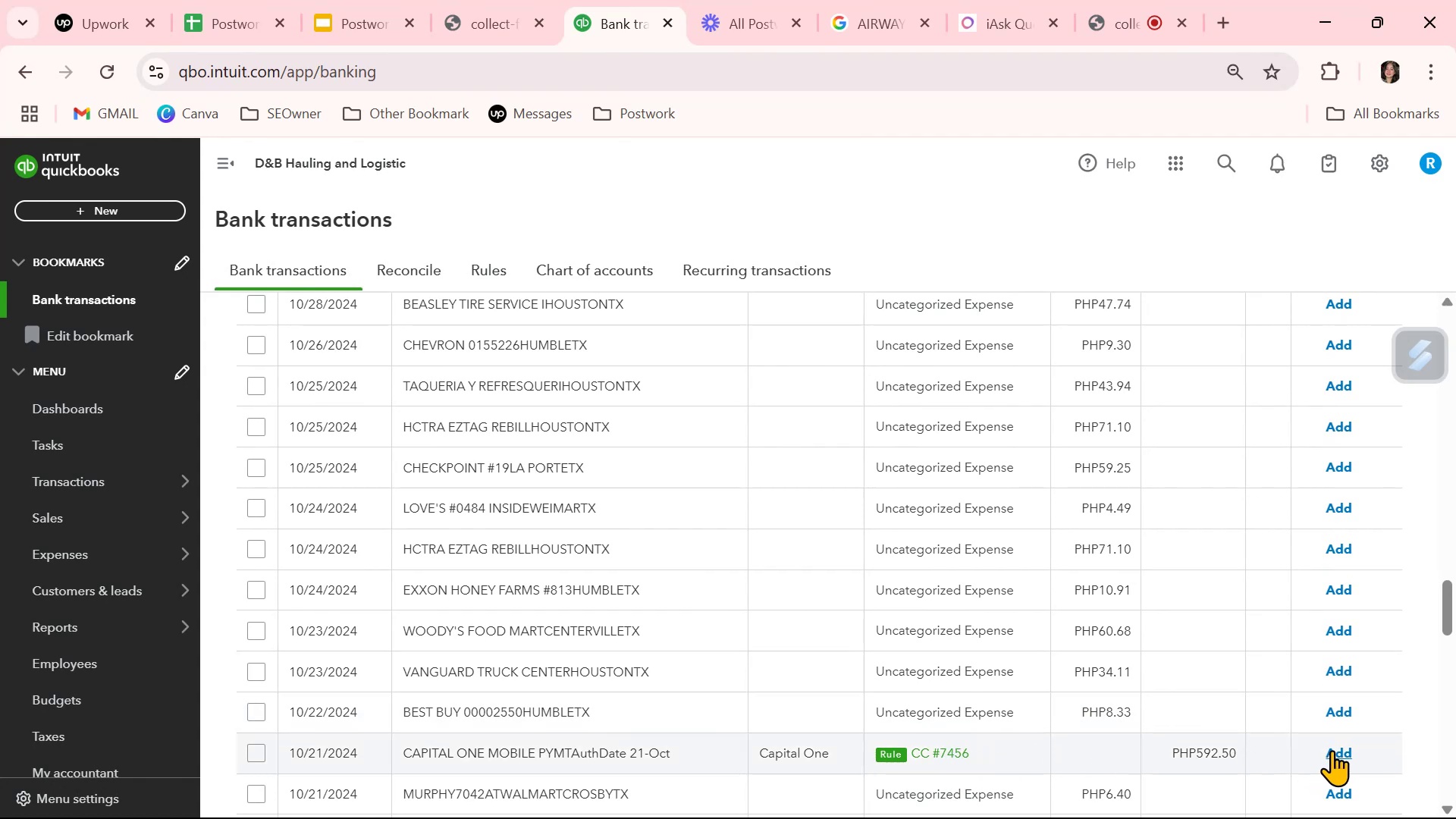 
left_click([1332, 750])
 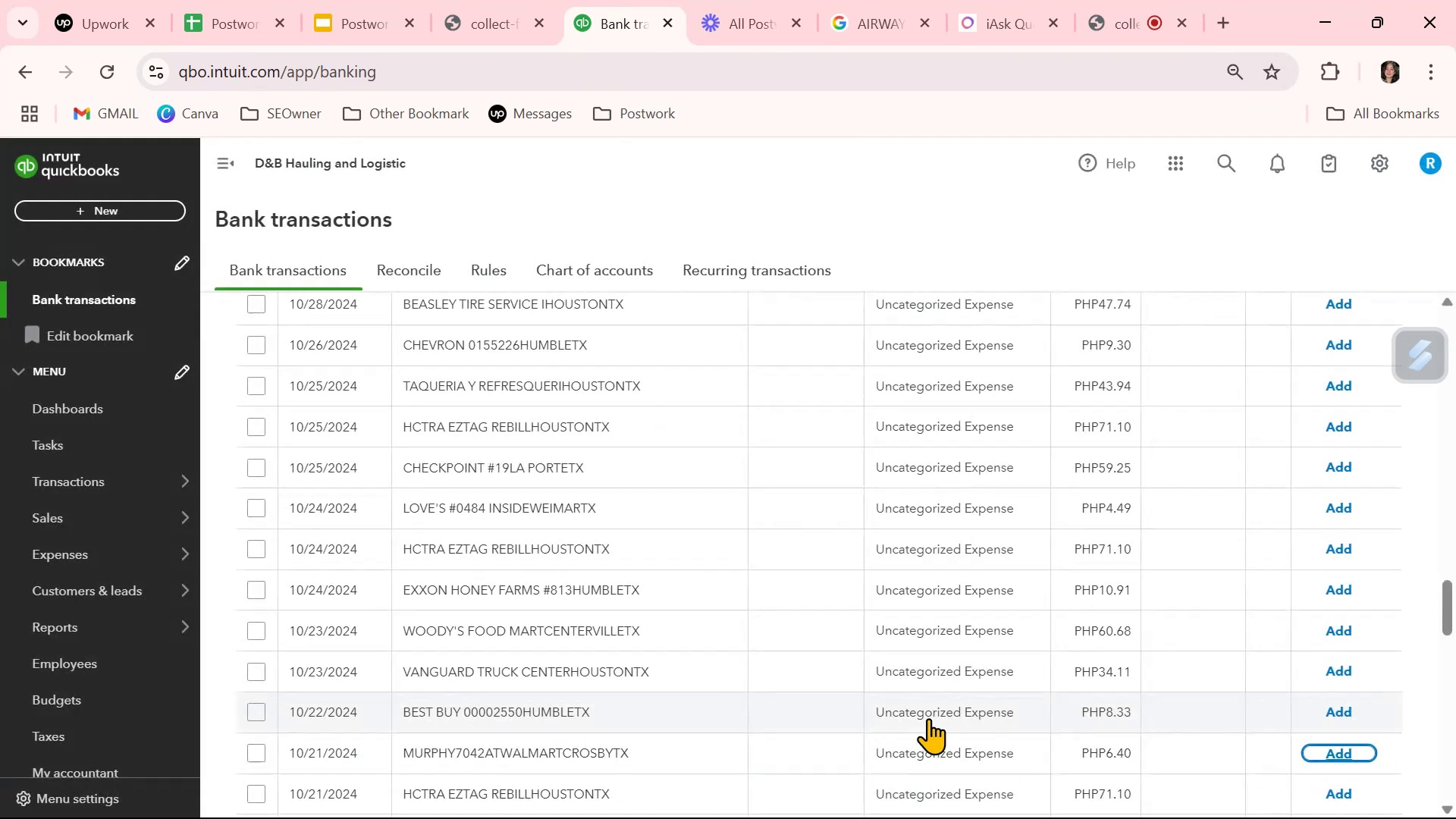 
scroll: coordinate [928, 718], scroll_direction: down, amount: 2.0
 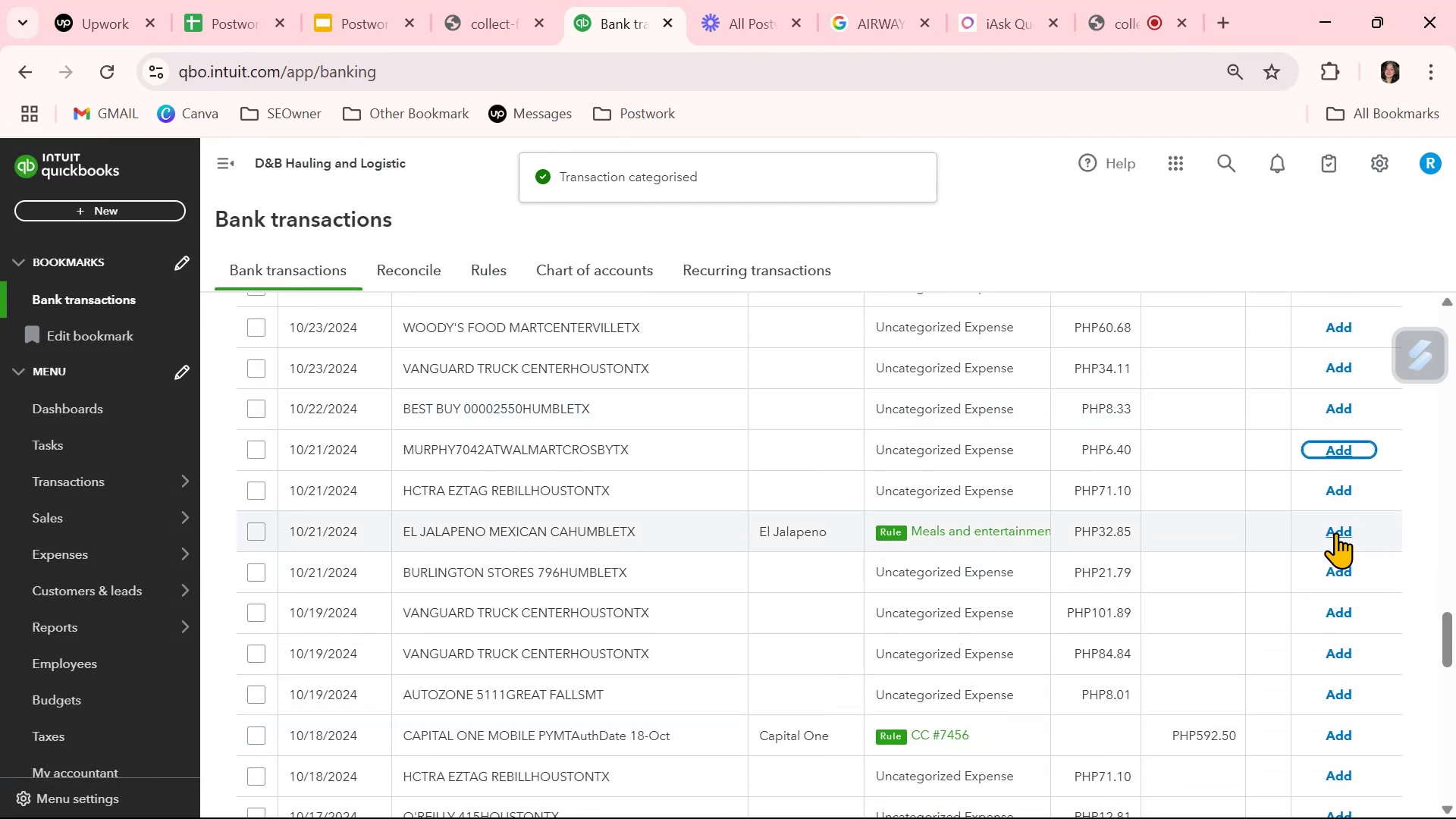 
mouse_move([1238, 678])
 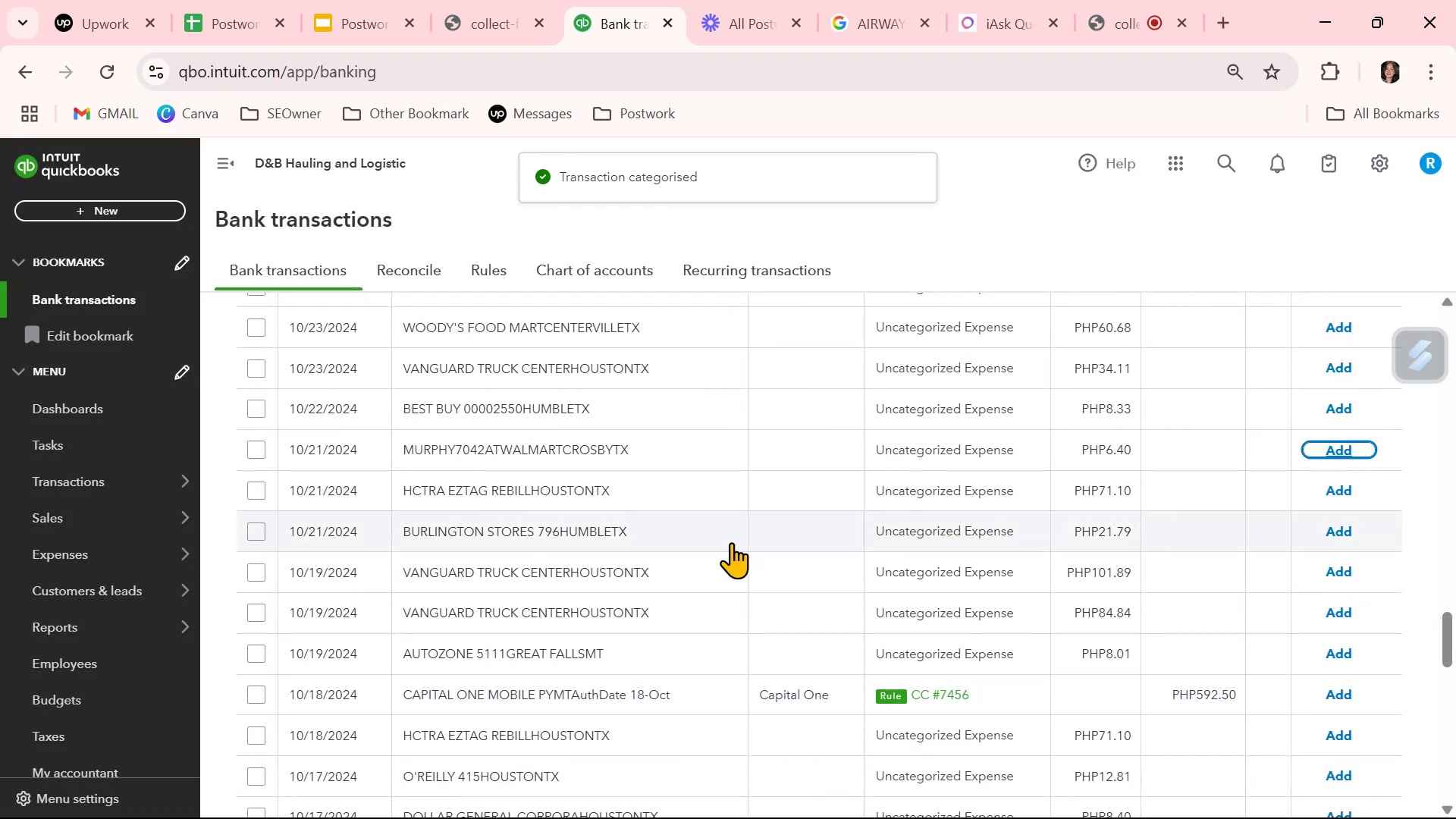 
scroll: coordinate [725, 541], scroll_direction: up, amount: 24.0
 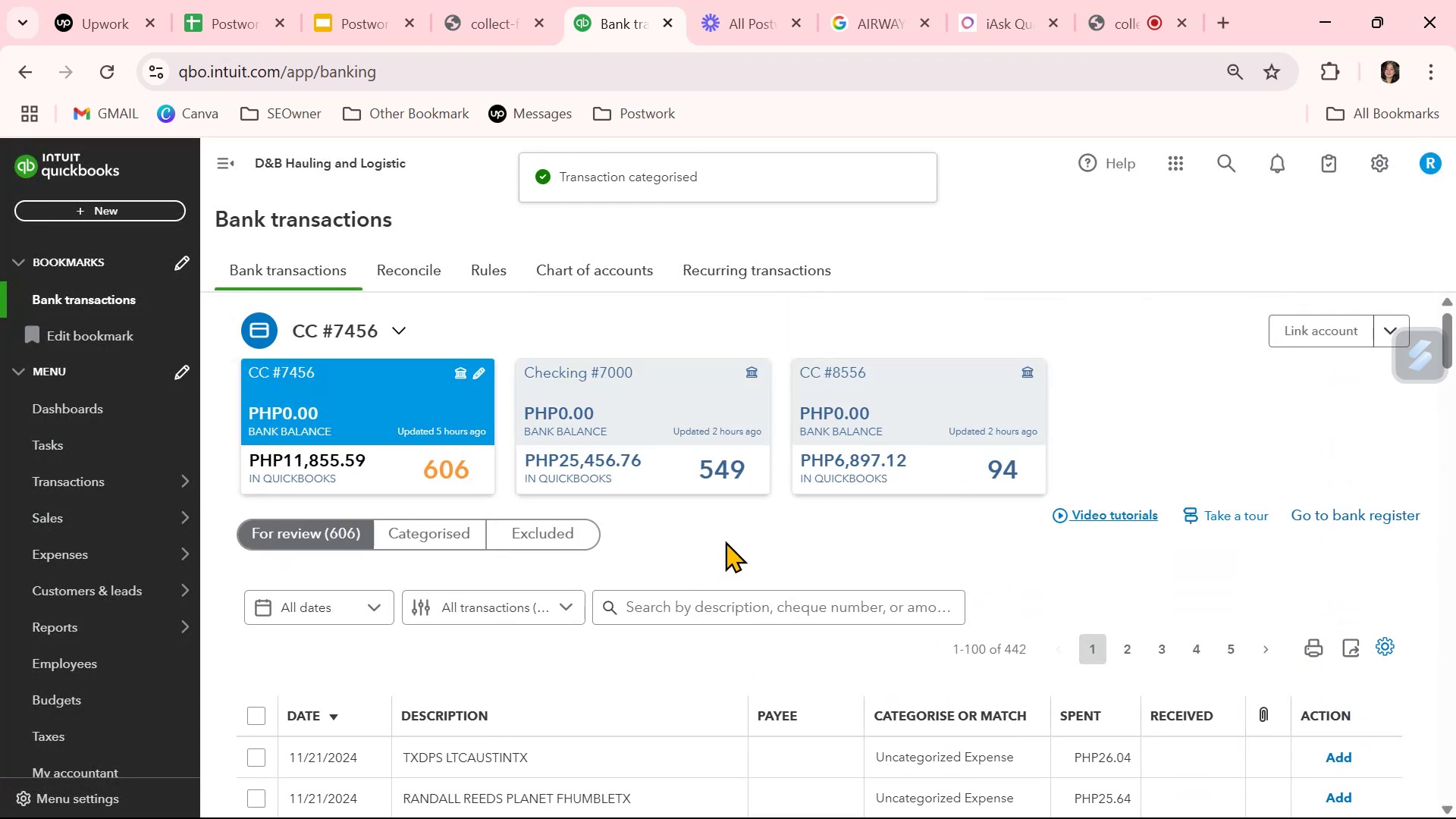 
scroll: coordinate [922, 617], scroll_direction: down, amount: 20.0
 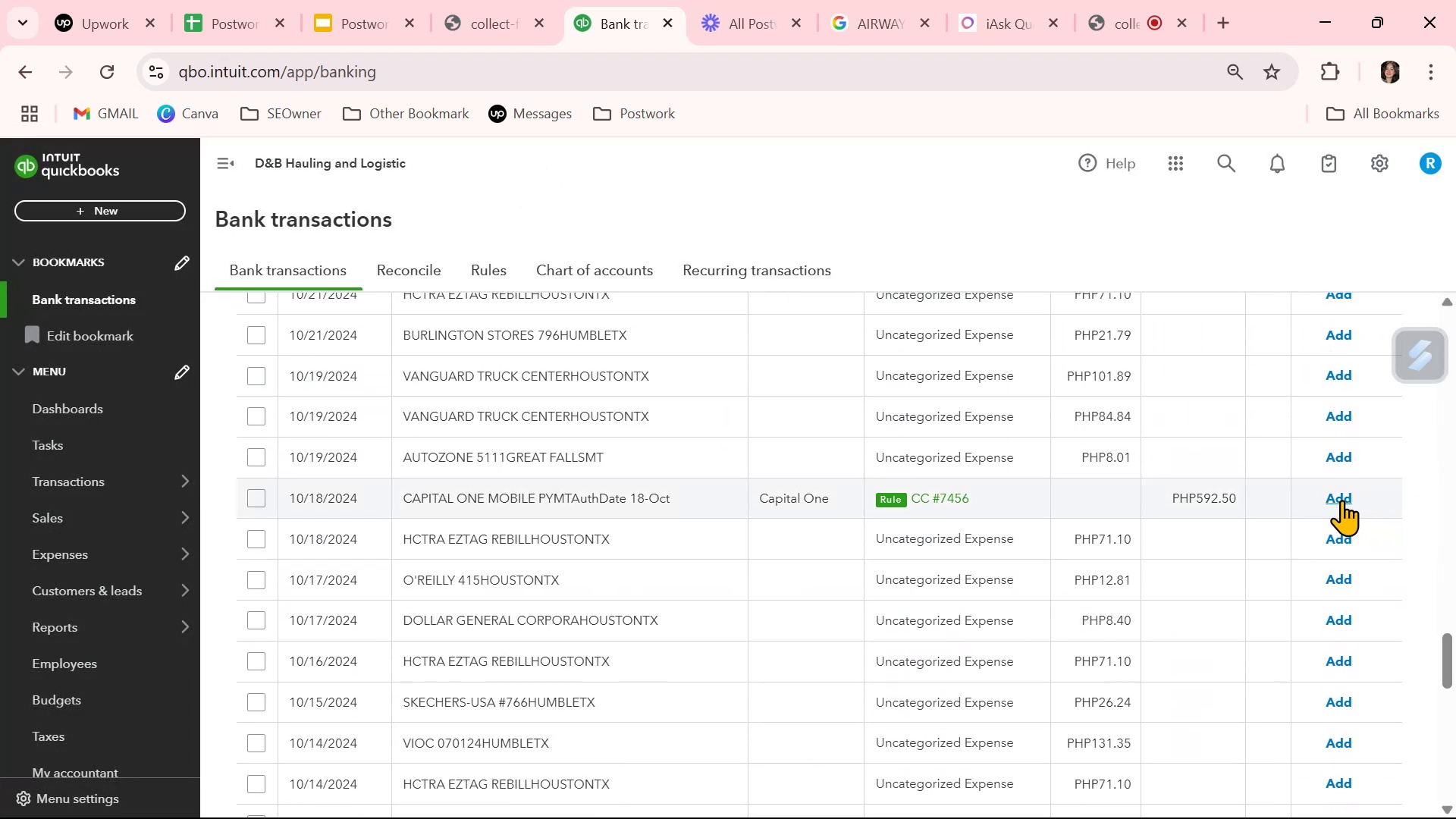 
left_click([1341, 500])
 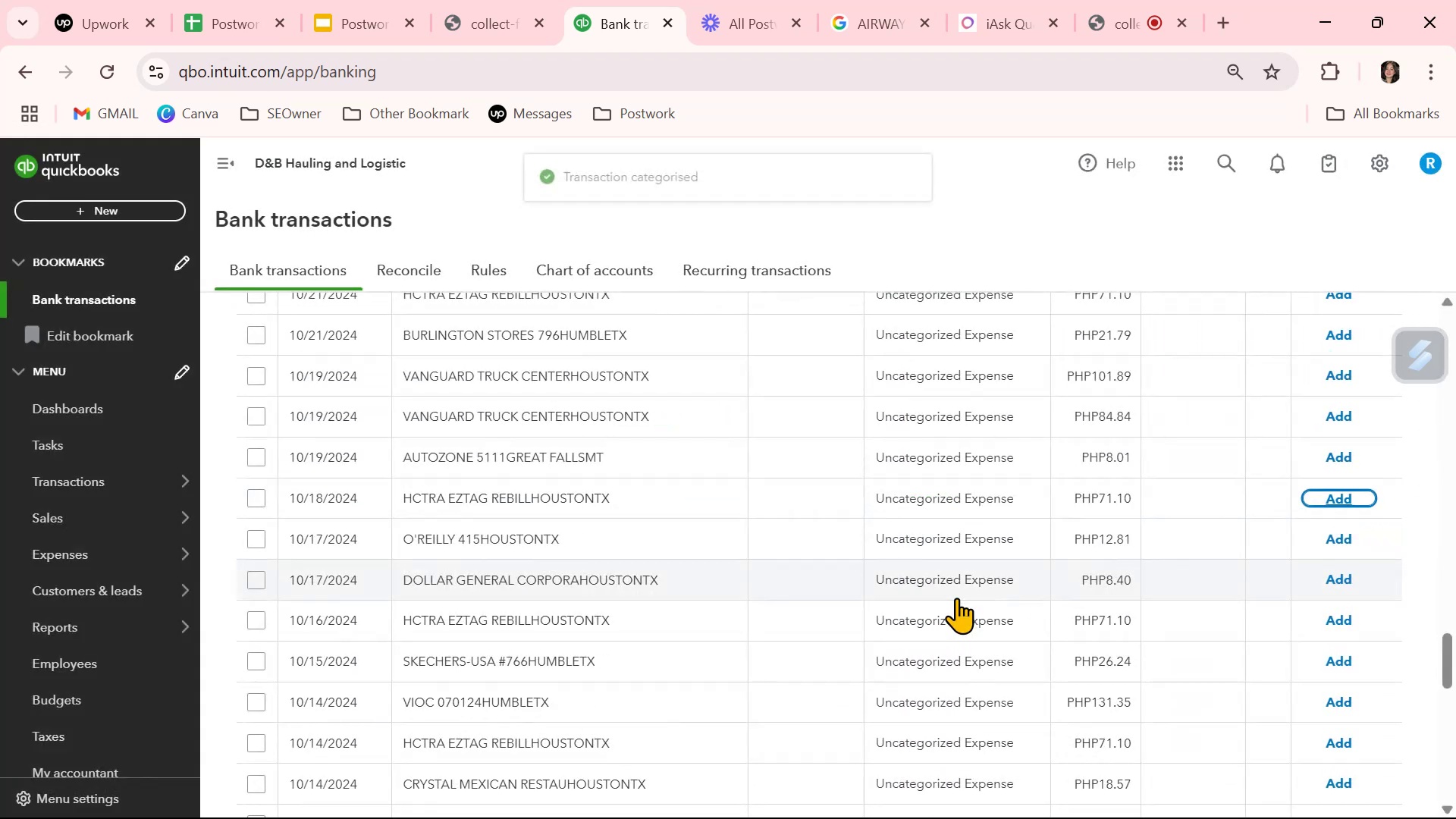 
scroll: coordinate [956, 598], scroll_direction: down, amount: 2.0
 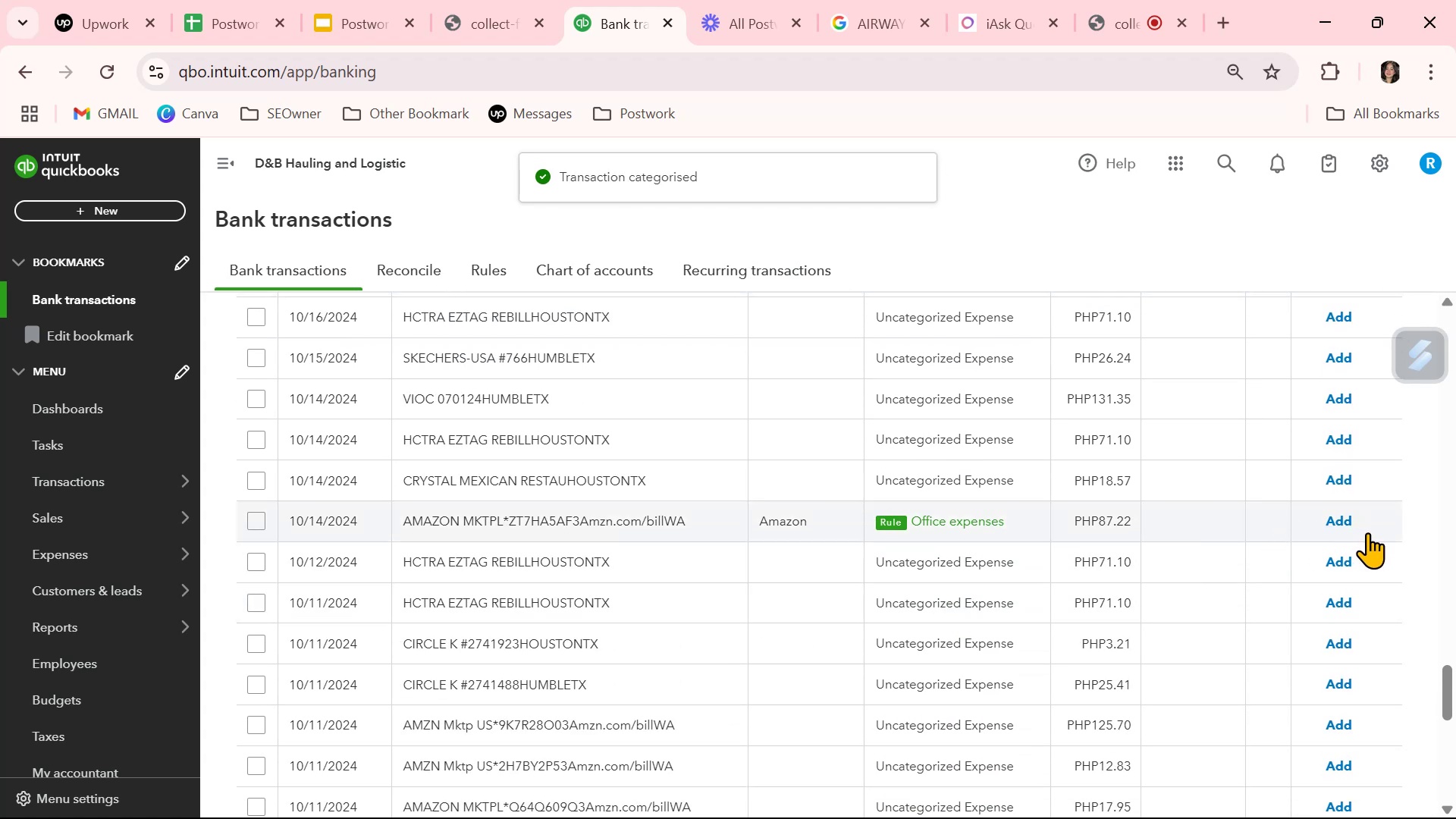 
left_click([1335, 518])
 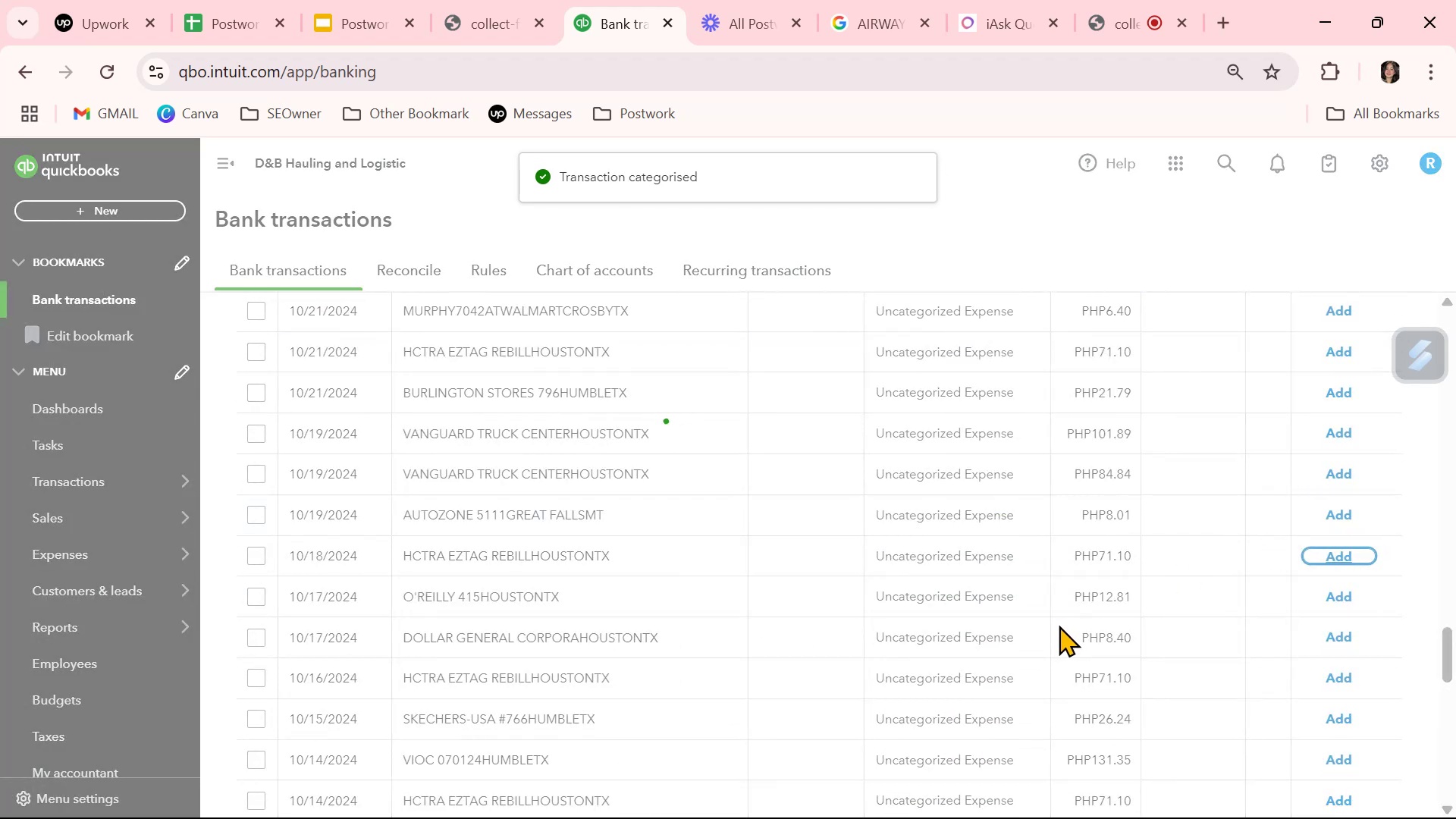 
scroll: coordinate [1059, 625], scroll_direction: down, amount: 4.0
 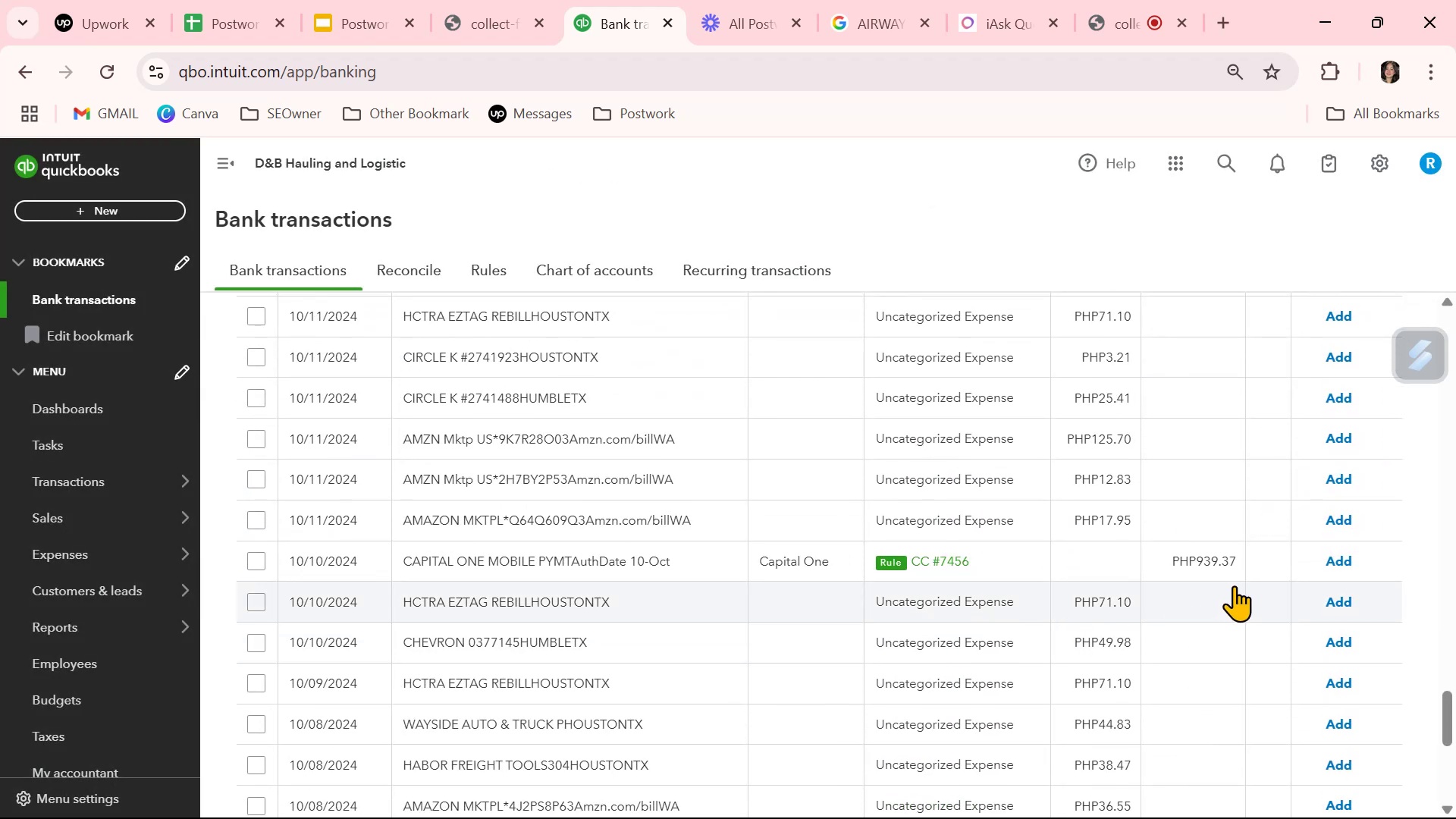 
wait(5.23)
 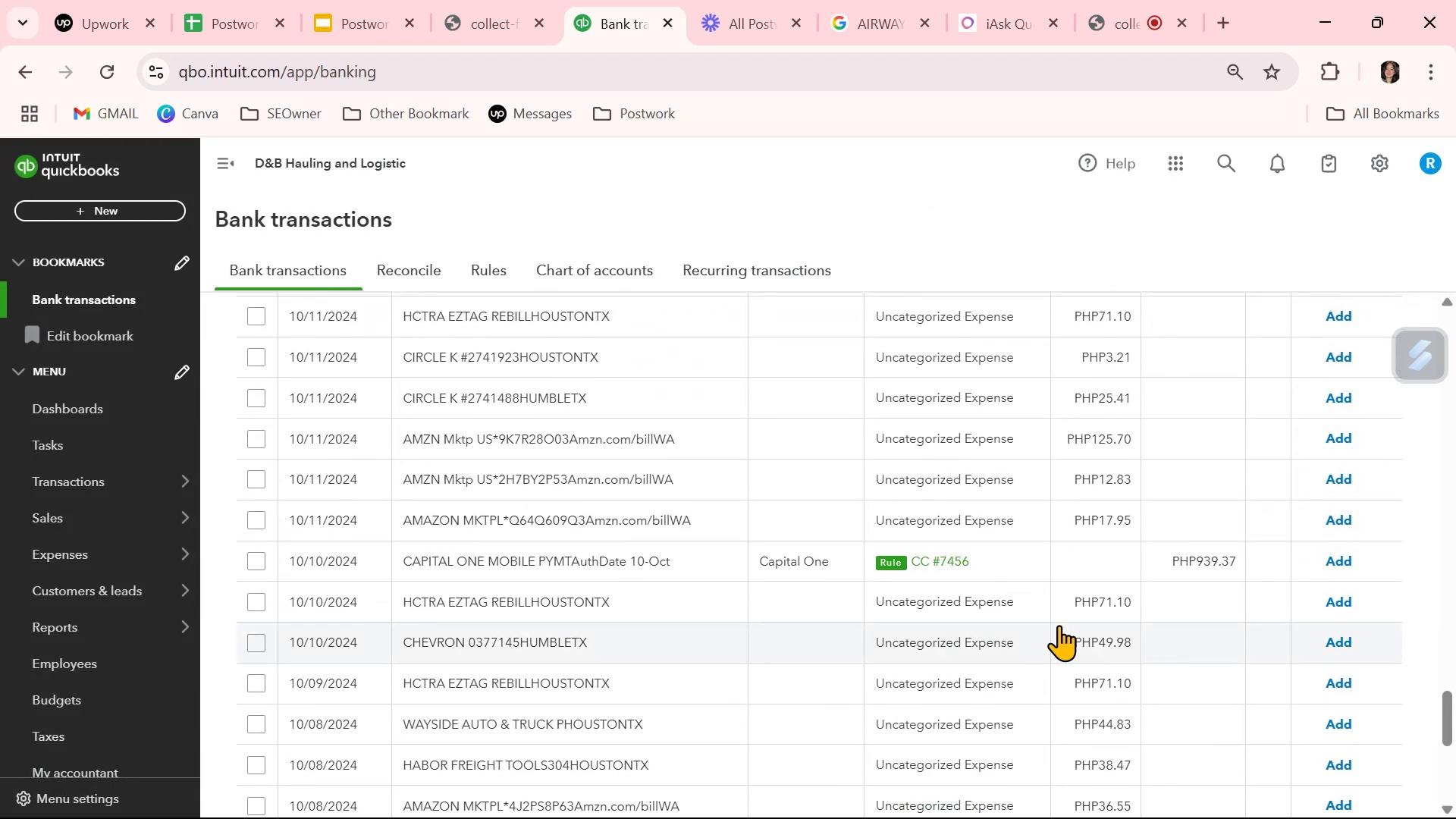 
left_click([1346, 562])
 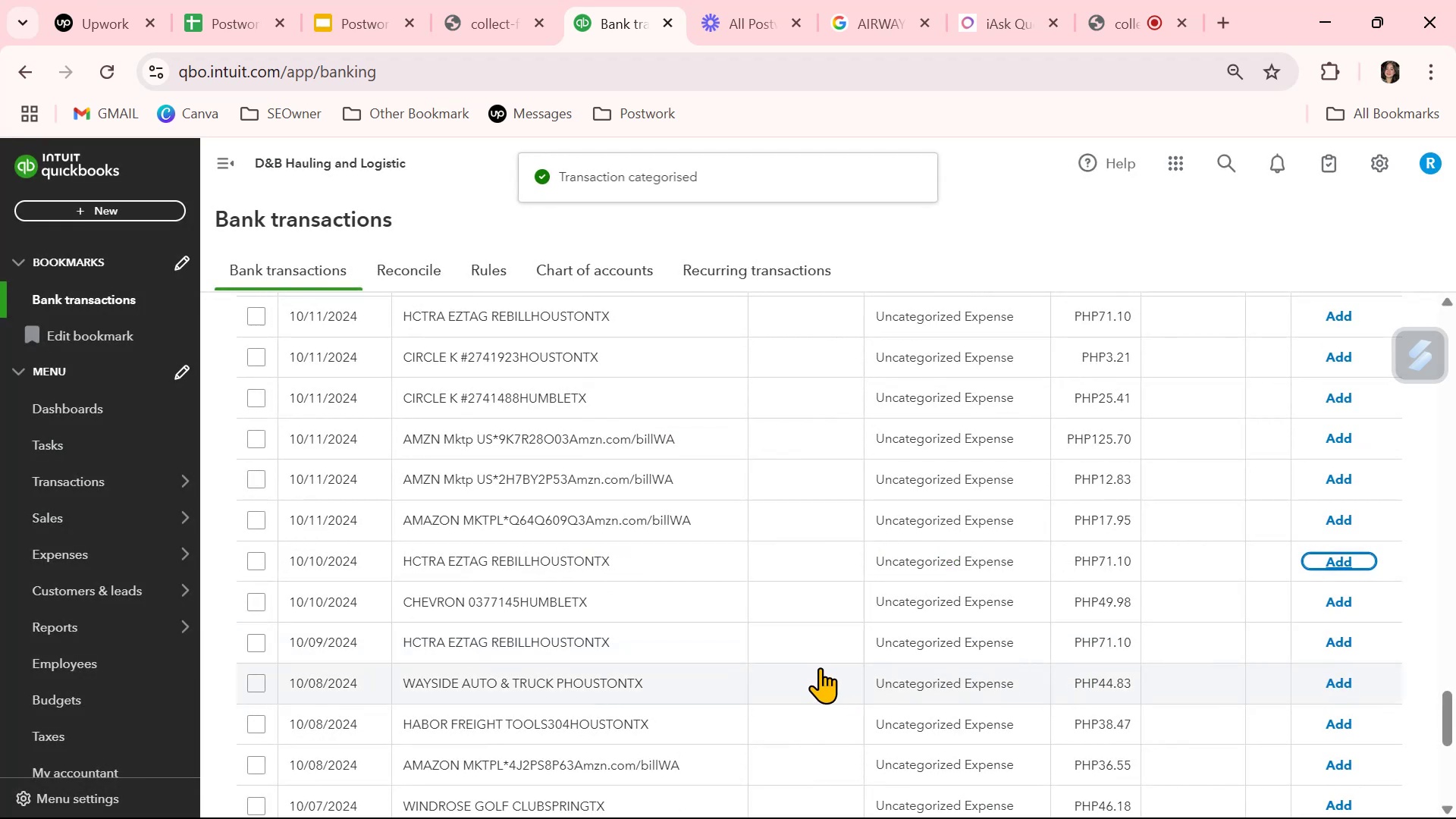 
scroll: coordinate [817, 669], scroll_direction: down, amount: 3.0
 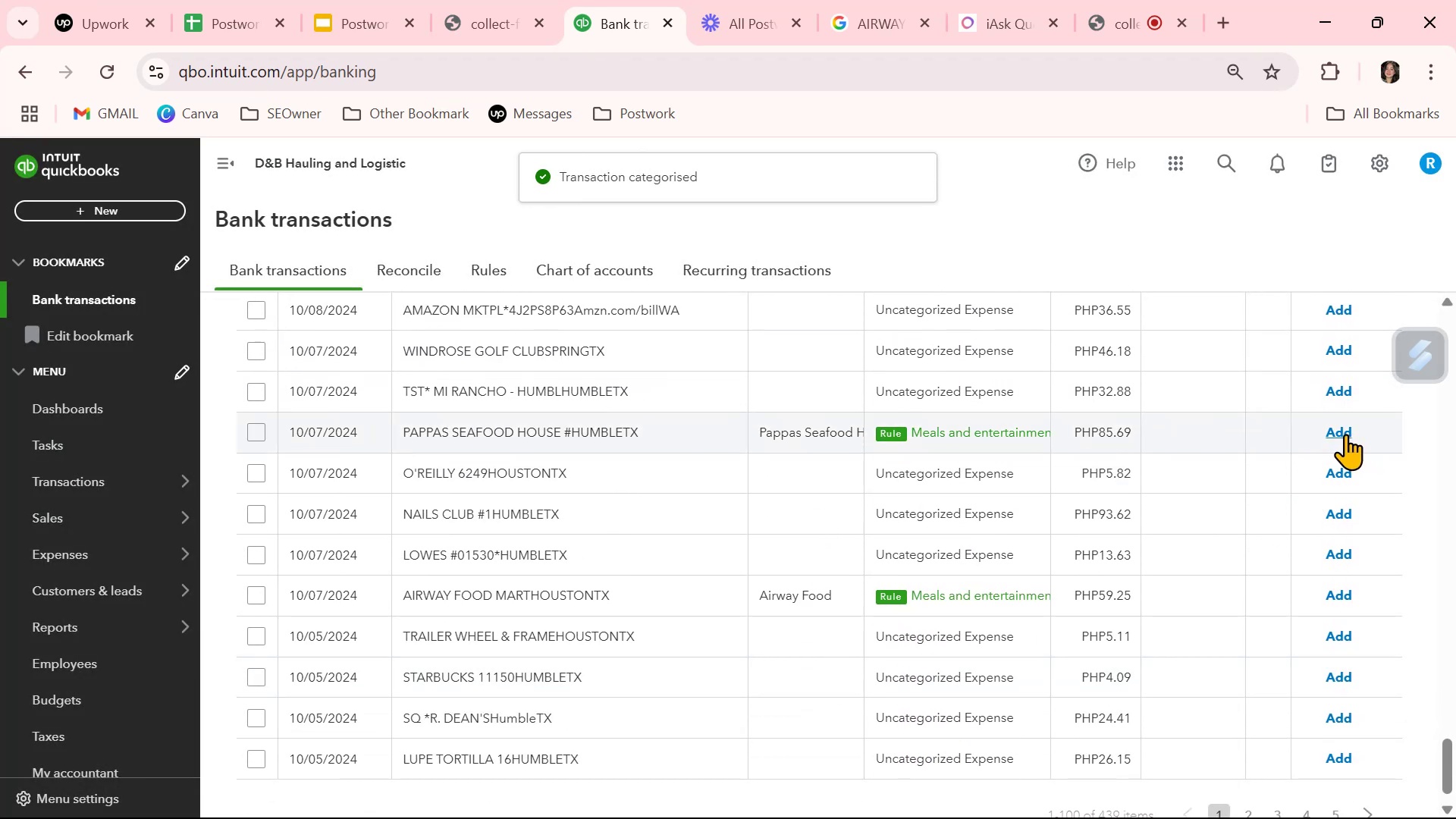 
left_click([1345, 434])
 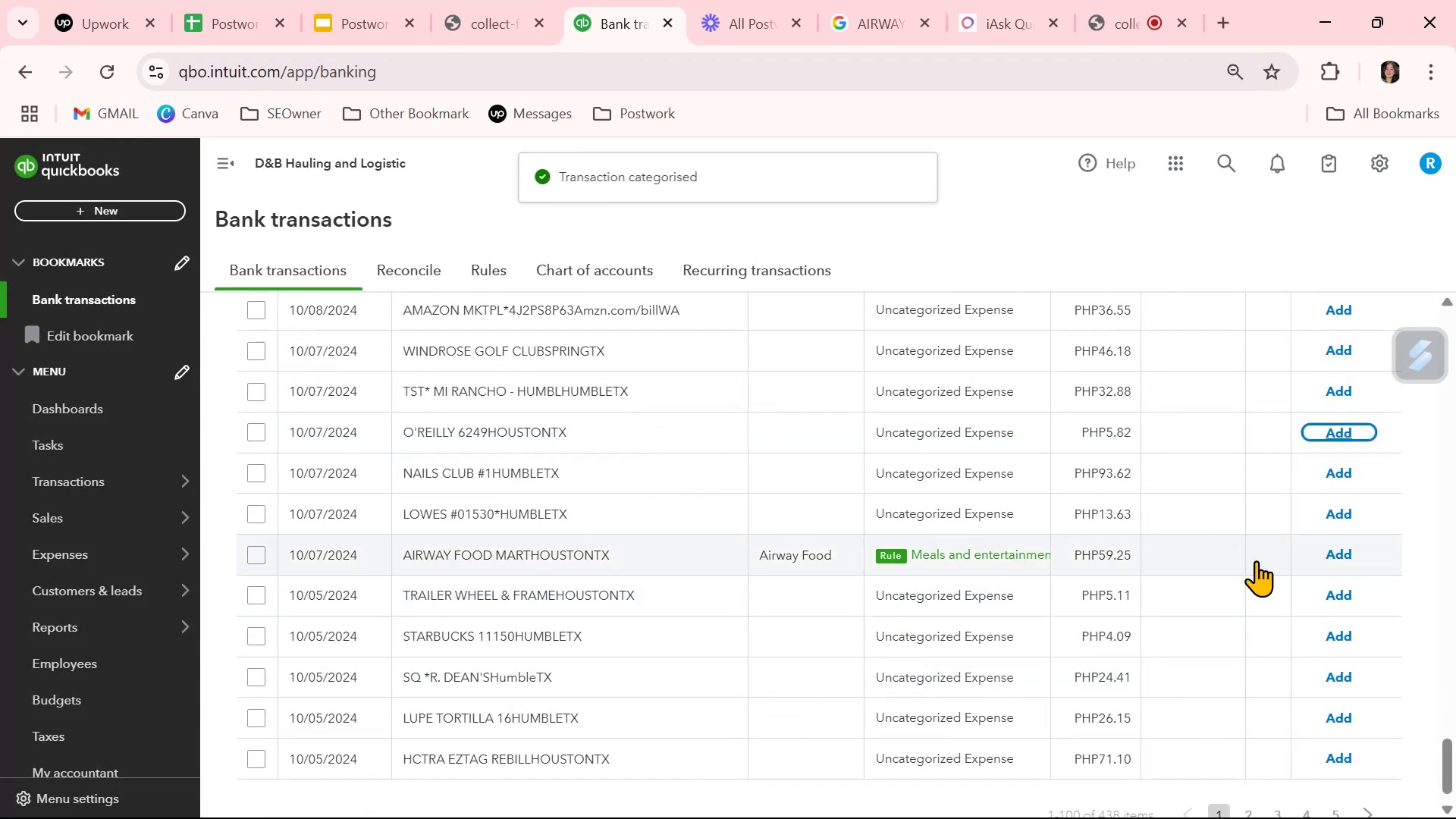 
left_click([1335, 553])
 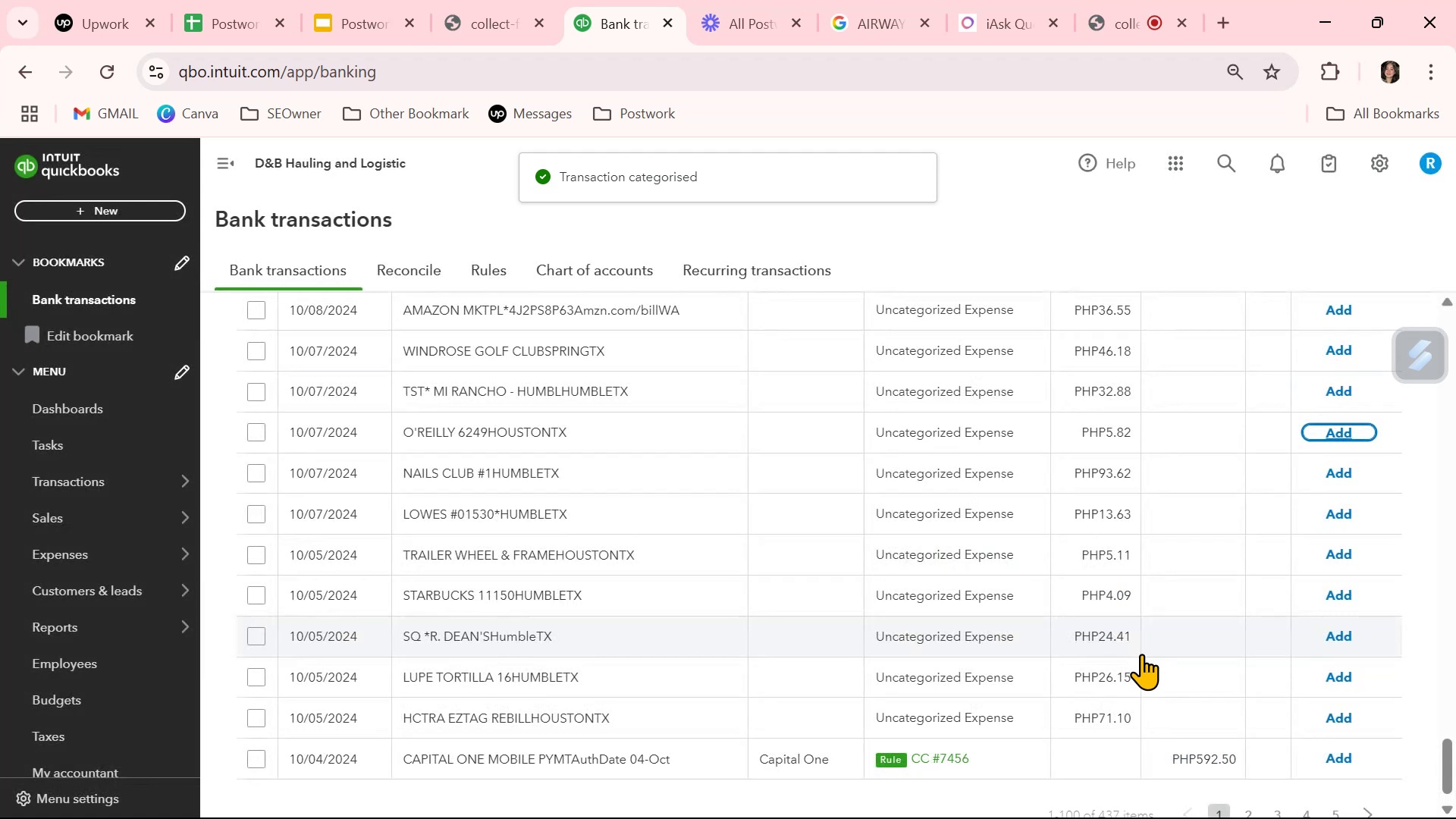 
scroll: coordinate [1138, 660], scroll_direction: down, amount: 2.0
 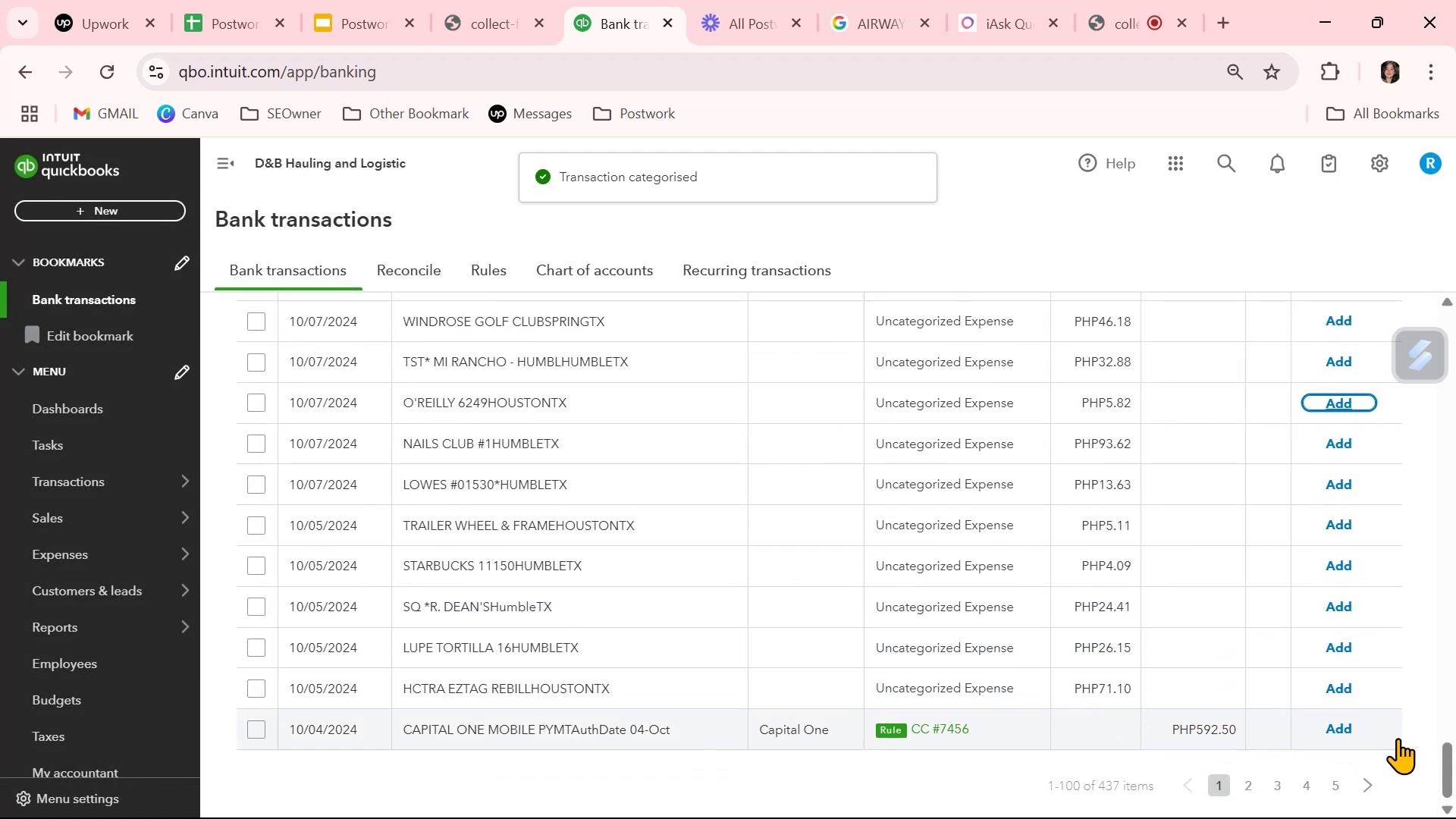 
left_click([1334, 729])
 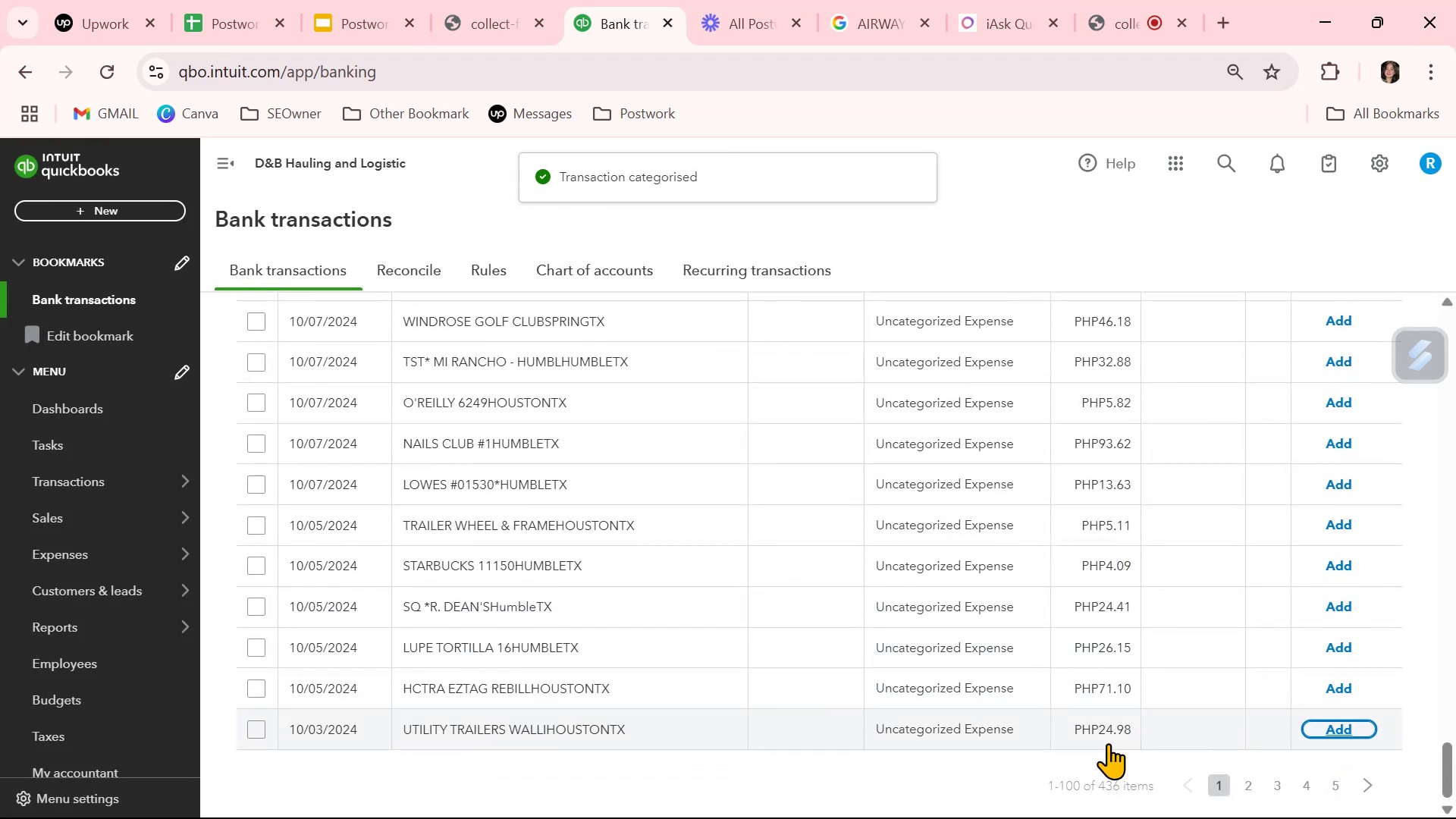 
left_click([1252, 787])
 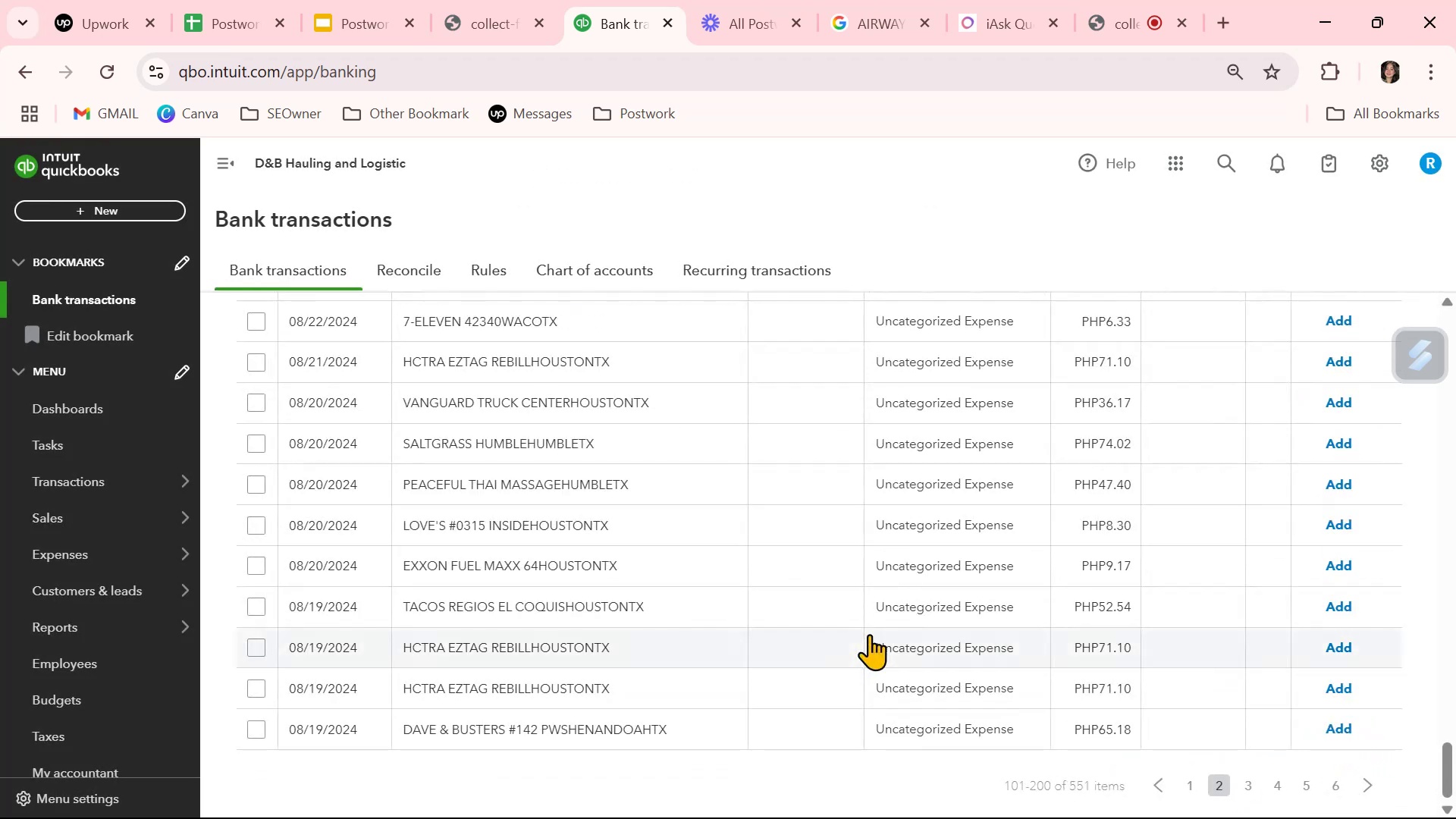 
scroll: coordinate [869, 634], scroll_direction: down, amount: 1.0
 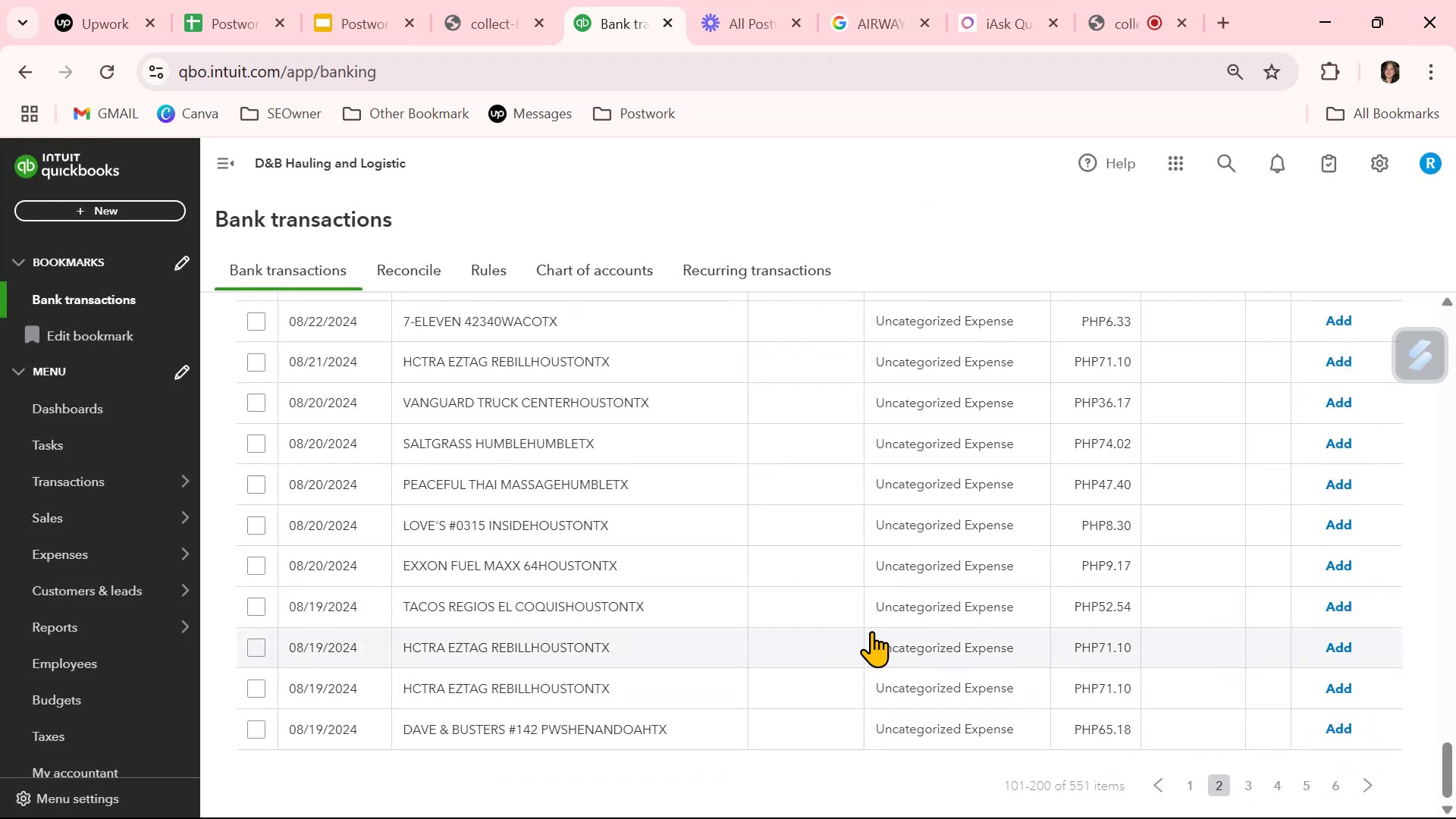 
scroll: coordinate [1163, 523], scroll_direction: up, amount: 19.0
 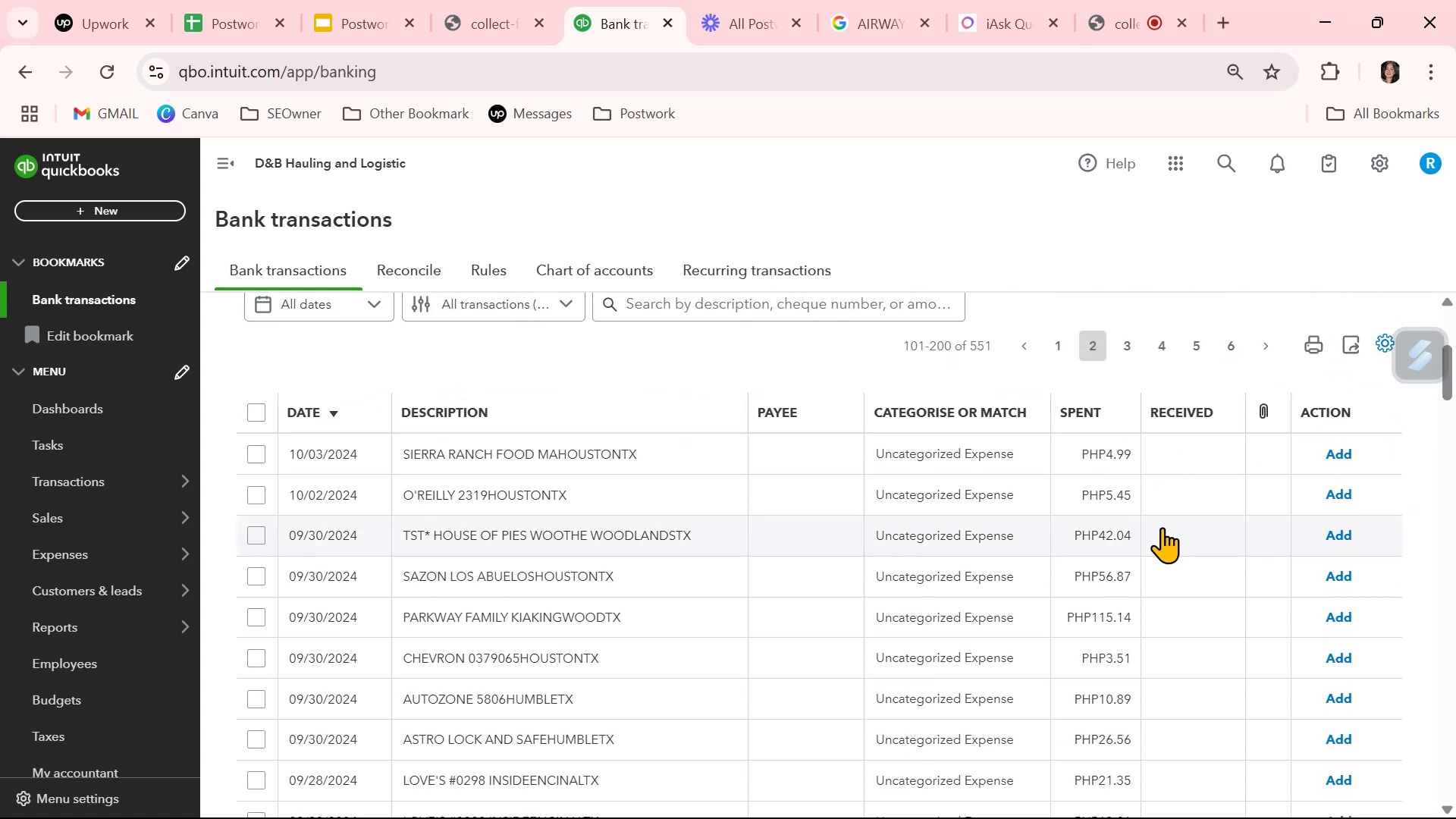 
scroll: coordinate [1162, 533], scroll_direction: down, amount: 2.0
 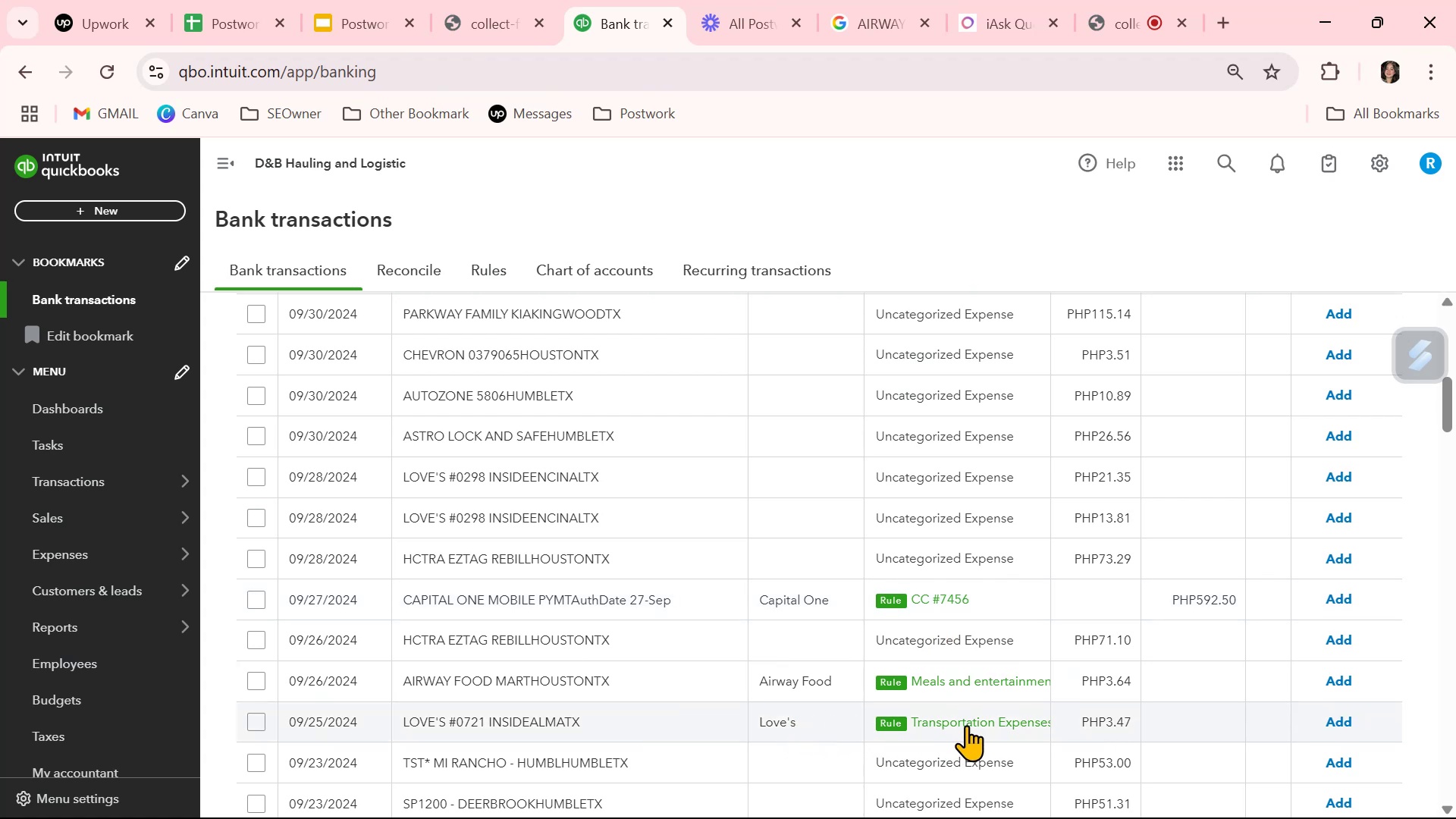 
wait(22.45)
 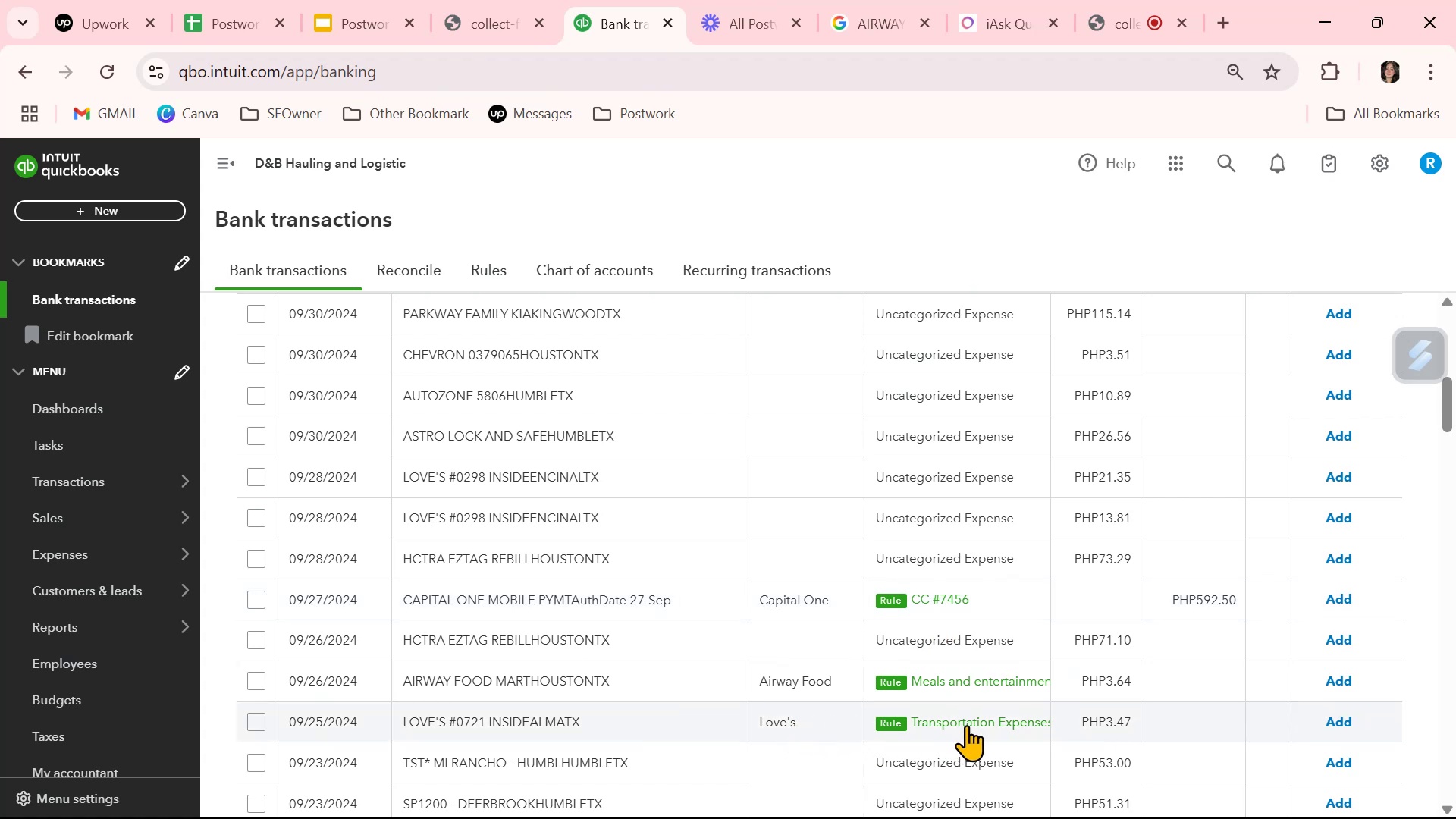 
scroll: coordinate [966, 725], scroll_direction: down, amount: 4.0
 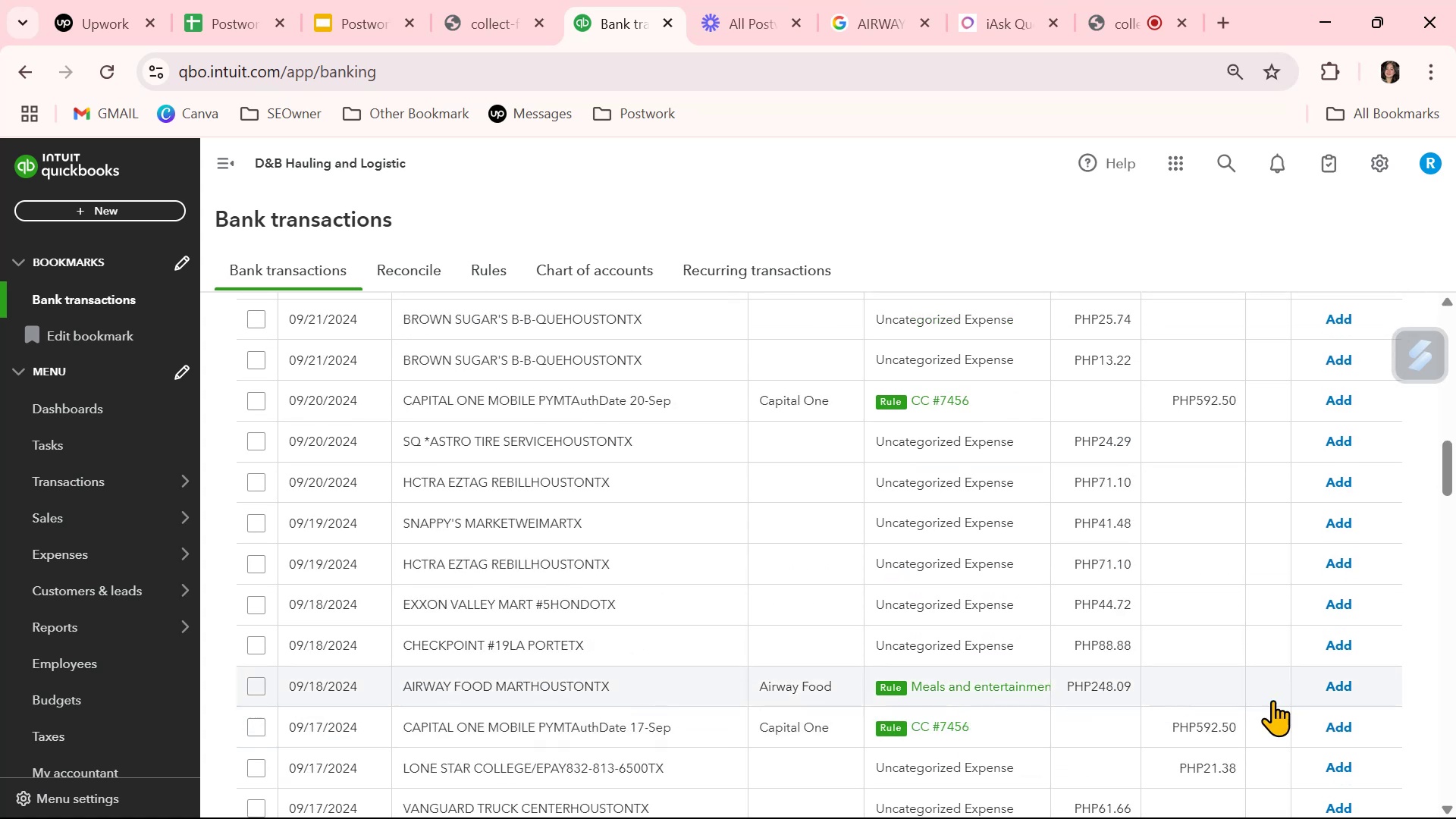 
left_click([1340, 688])
 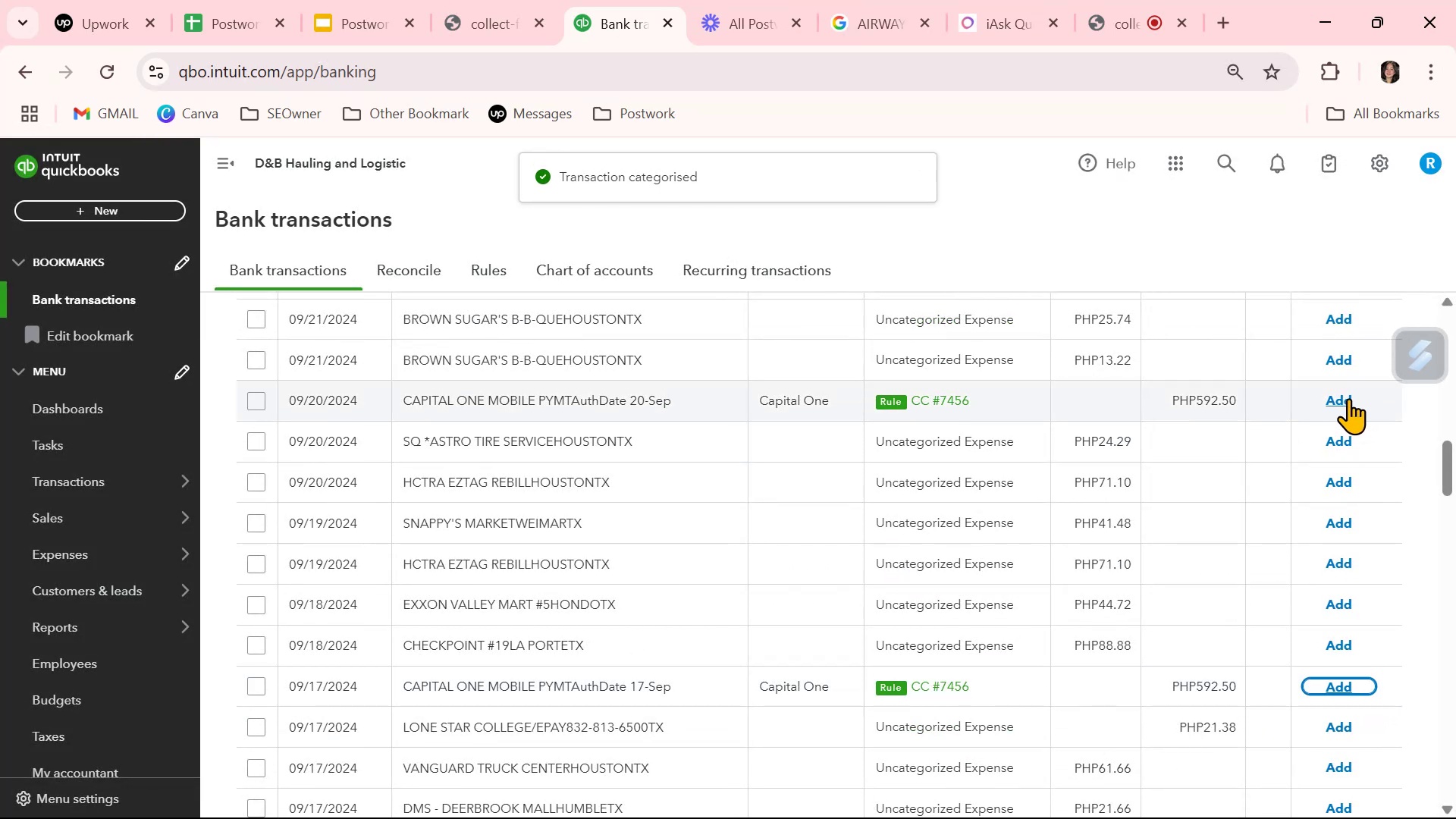 
left_click([1342, 400])
 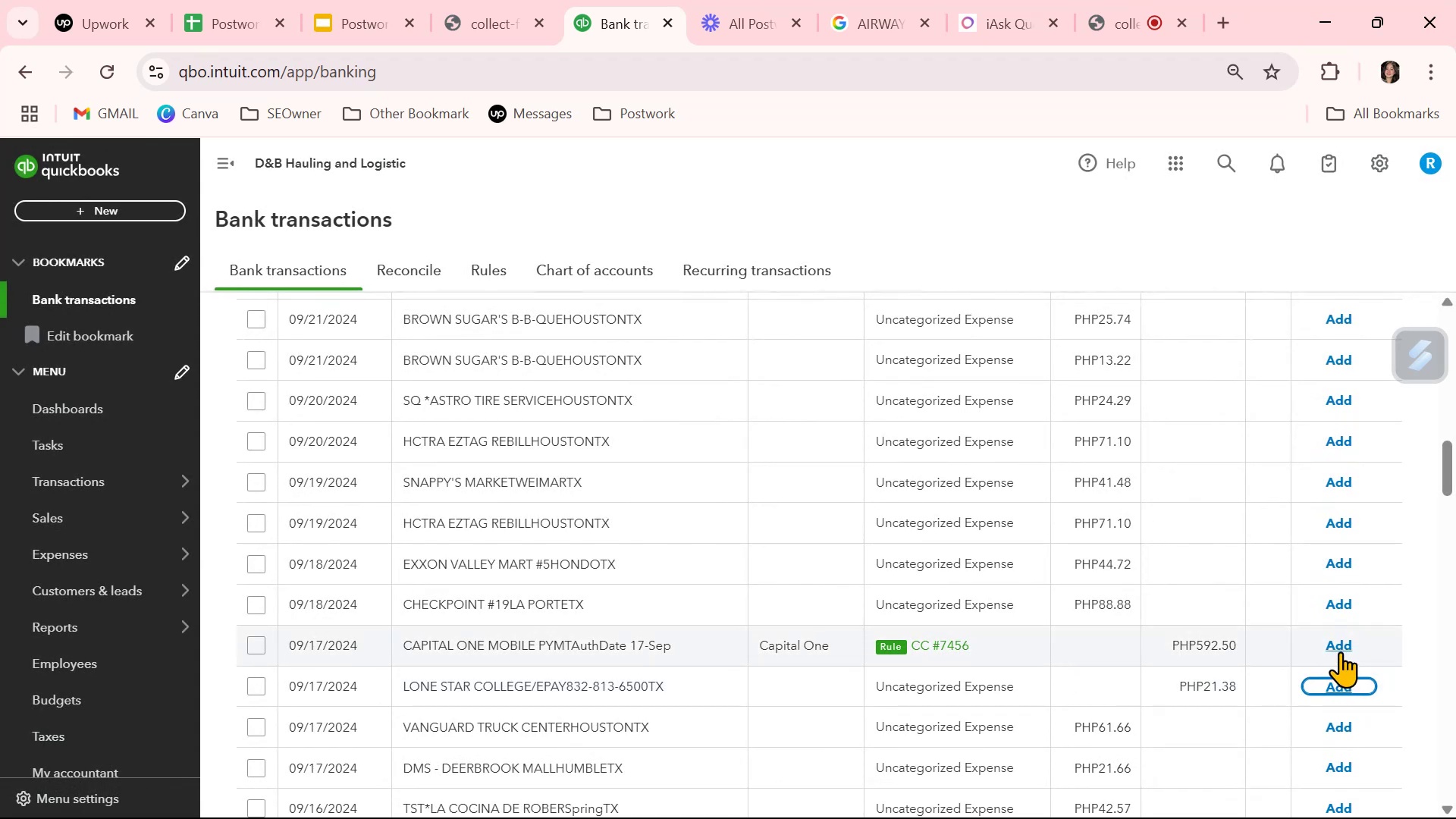 
left_click([1341, 647])
 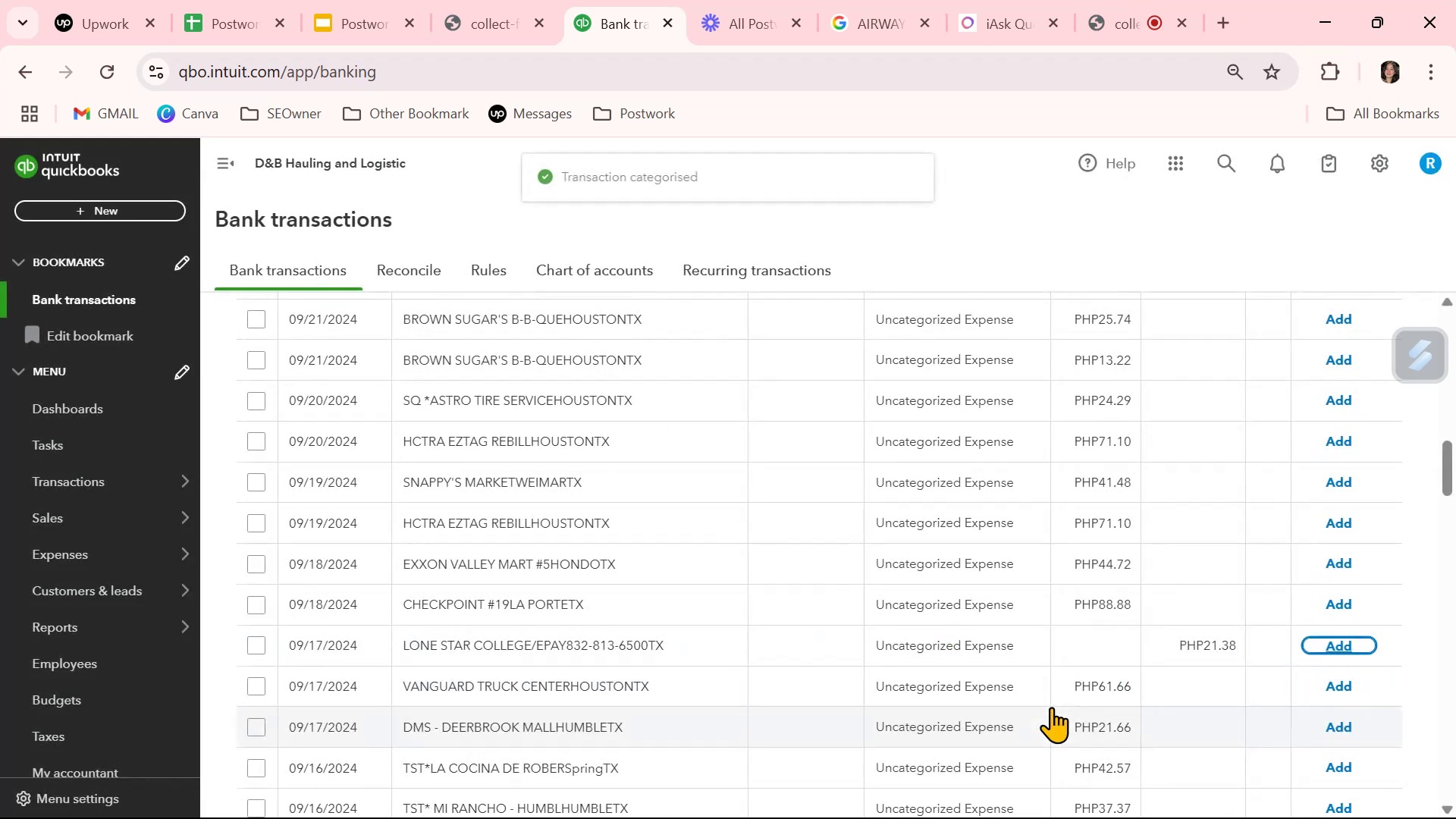 
scroll: coordinate [1051, 707], scroll_direction: up, amount: 5.0
 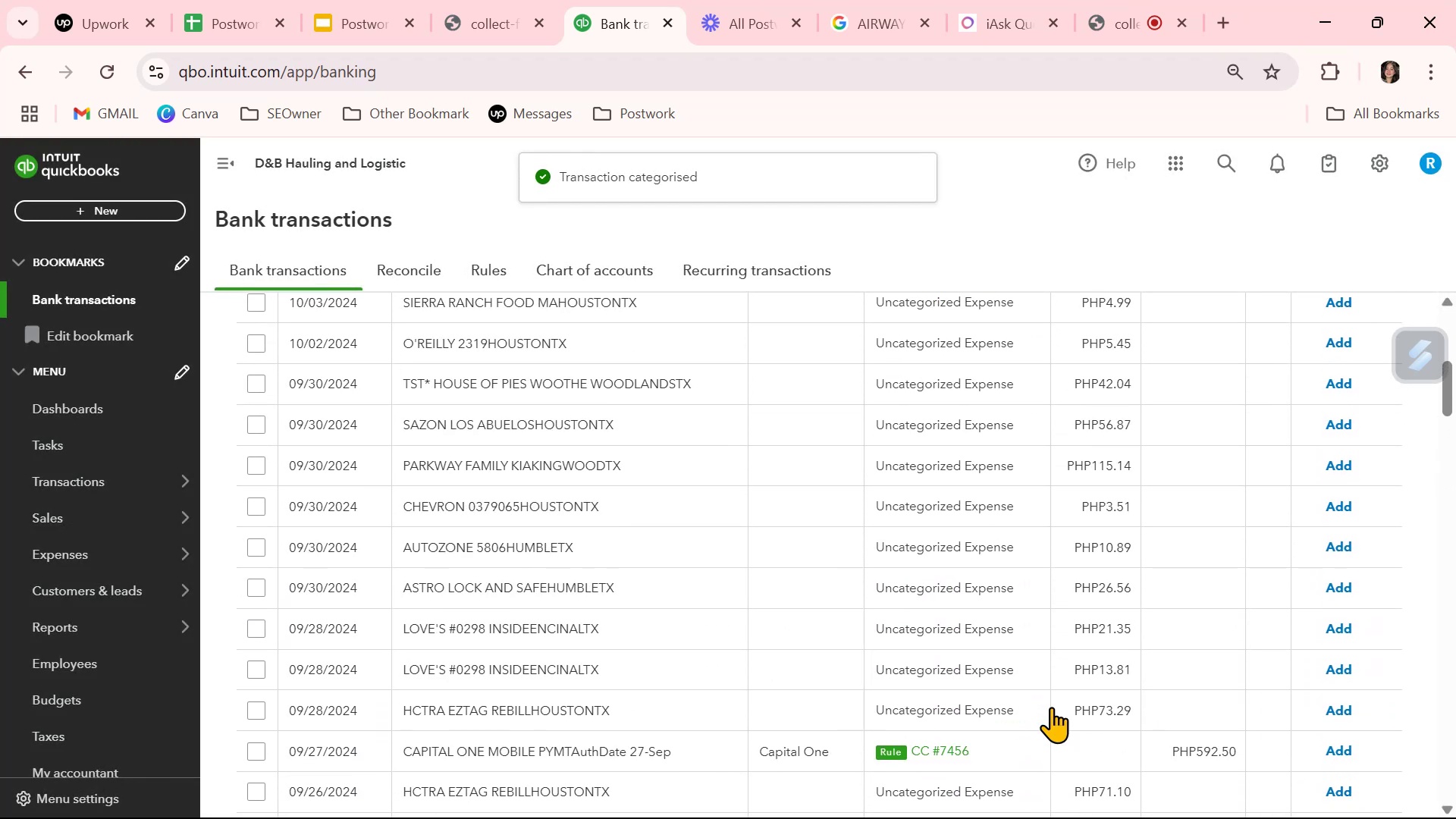 
scroll: coordinate [1051, 707], scroll_direction: down, amount: 1.0
 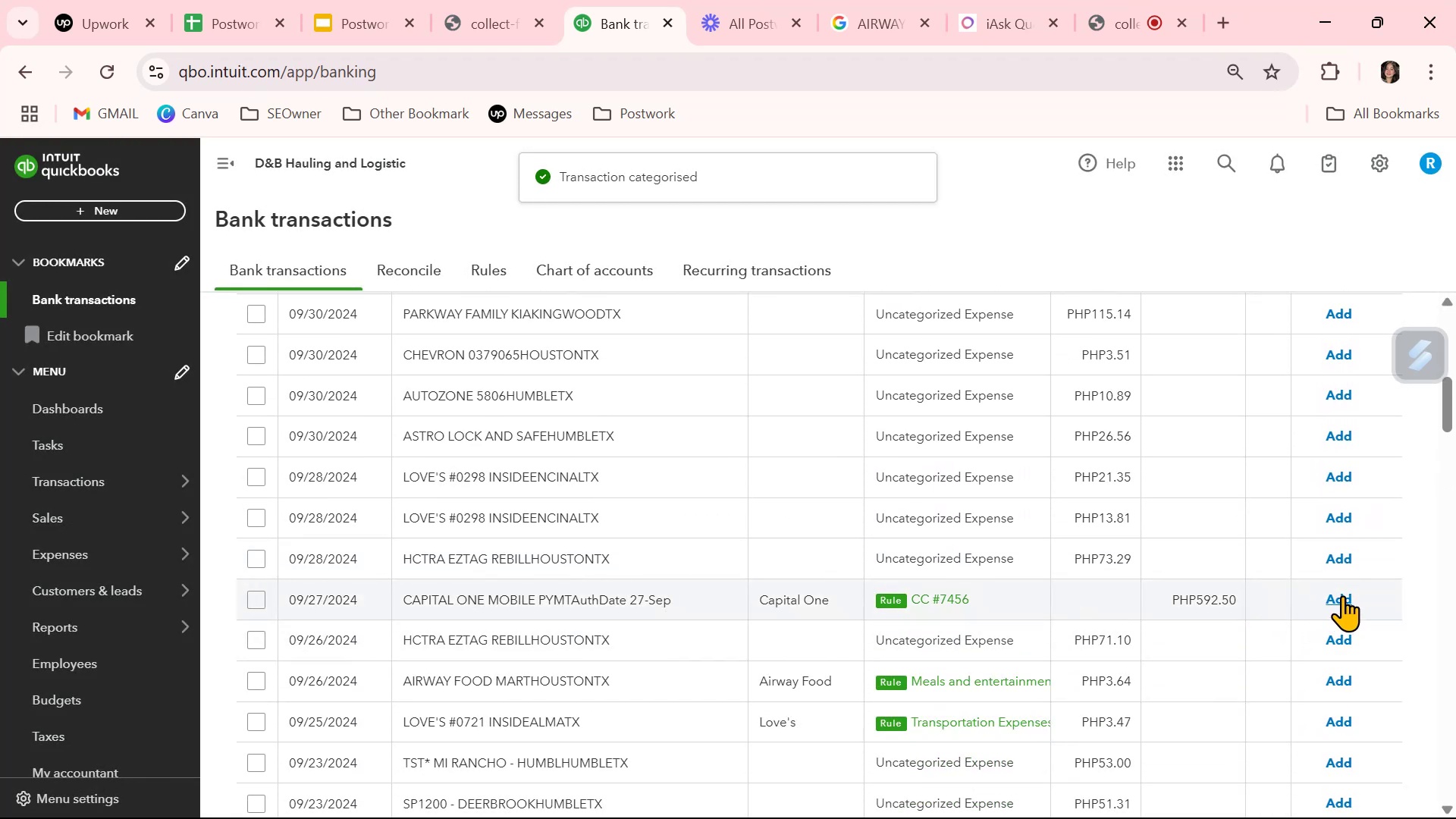 
left_click([1341, 598])
 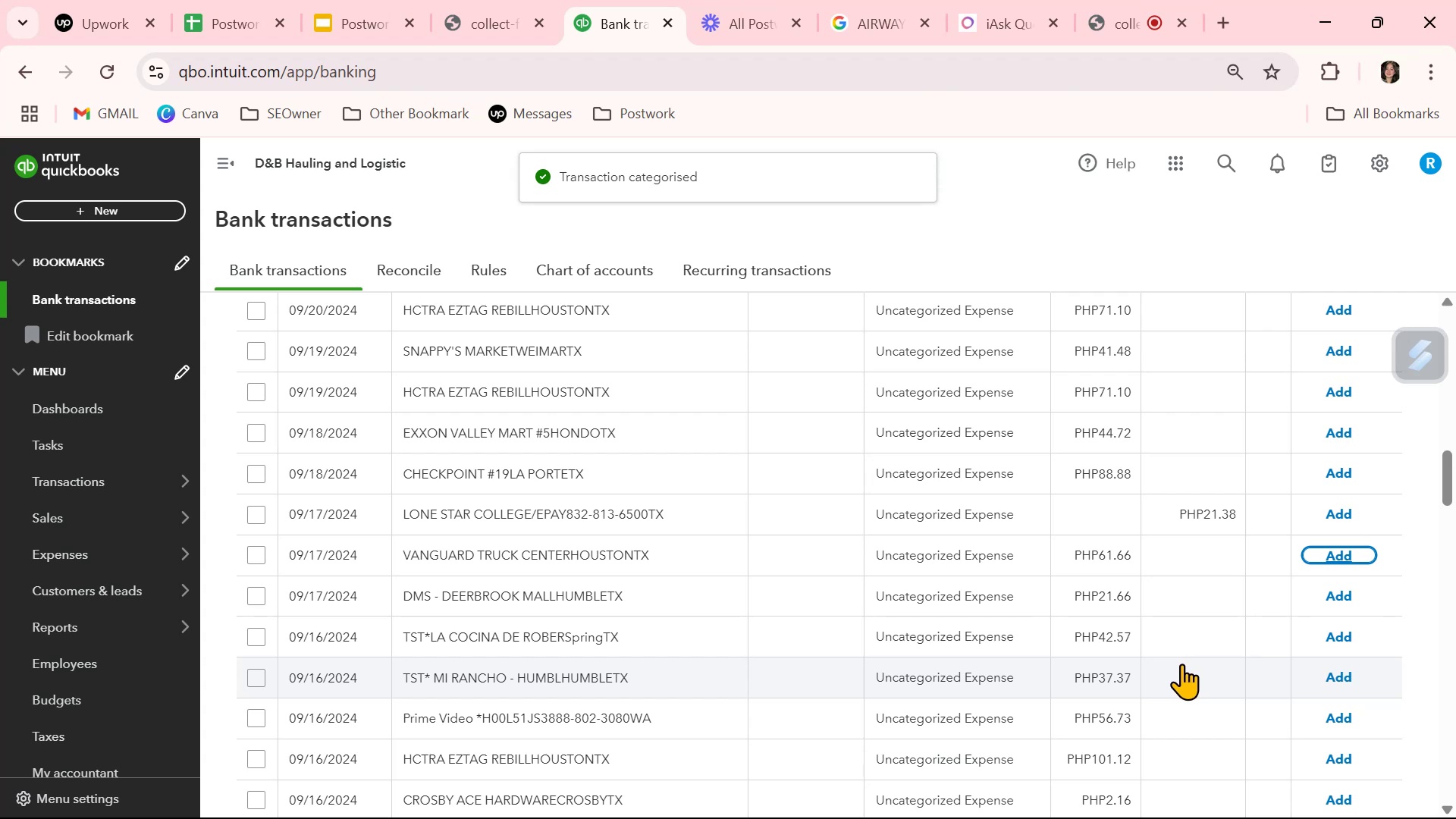 
wait(5.54)
 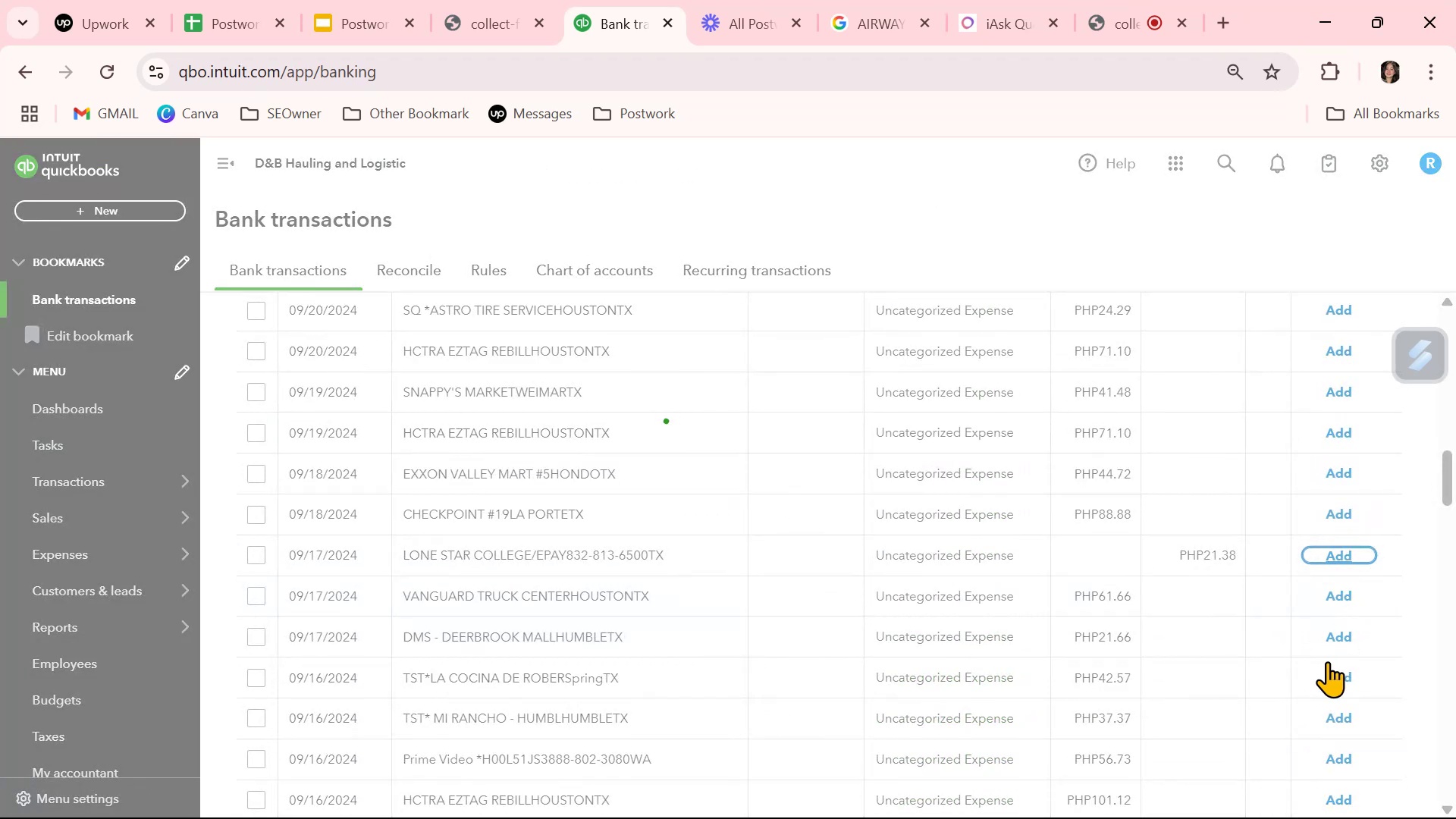 
scroll: coordinate [1181, 664], scroll_direction: up, amount: 6.0
 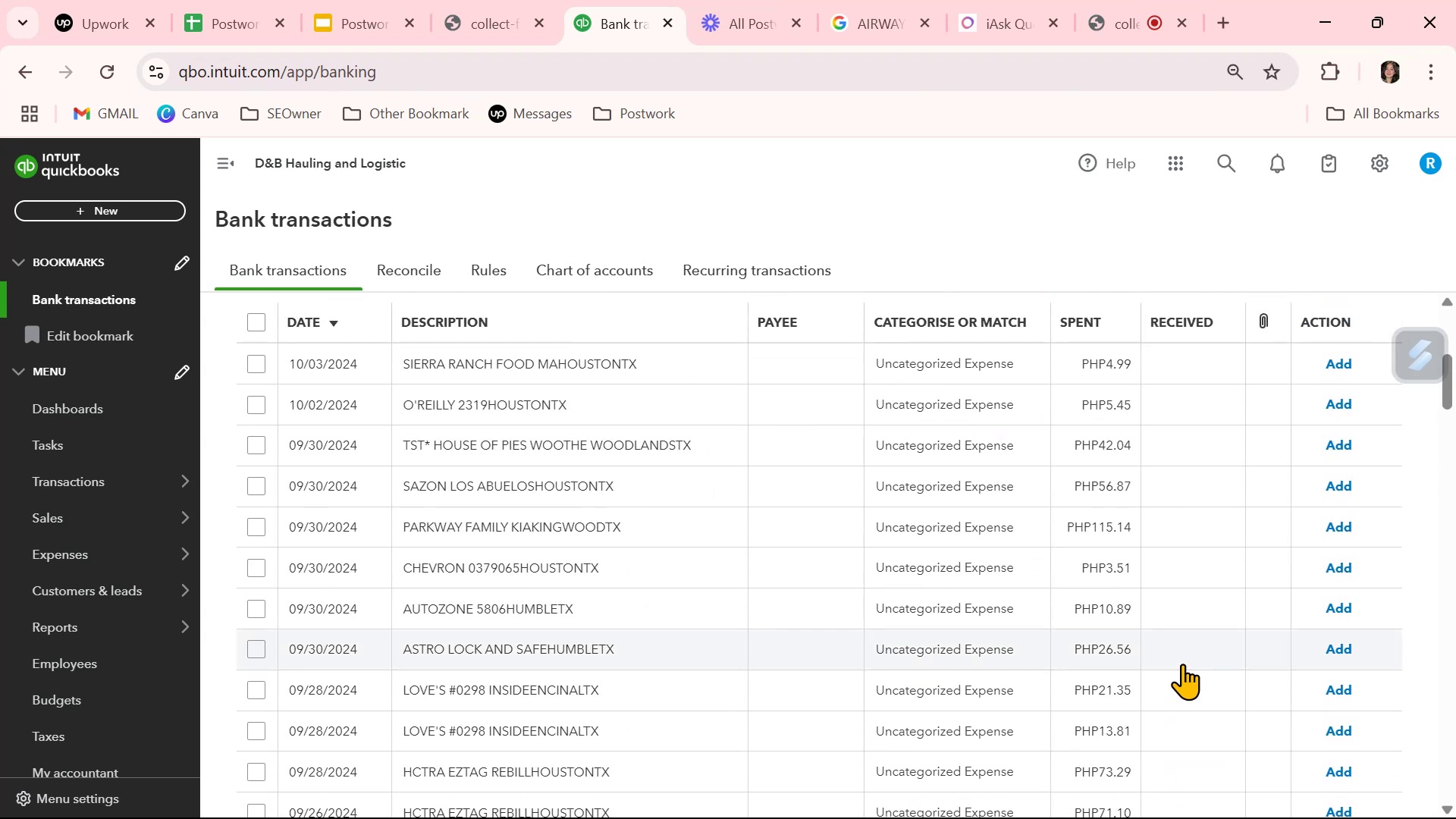 
scroll: coordinate [1182, 665], scroll_direction: down, amount: 2.0
 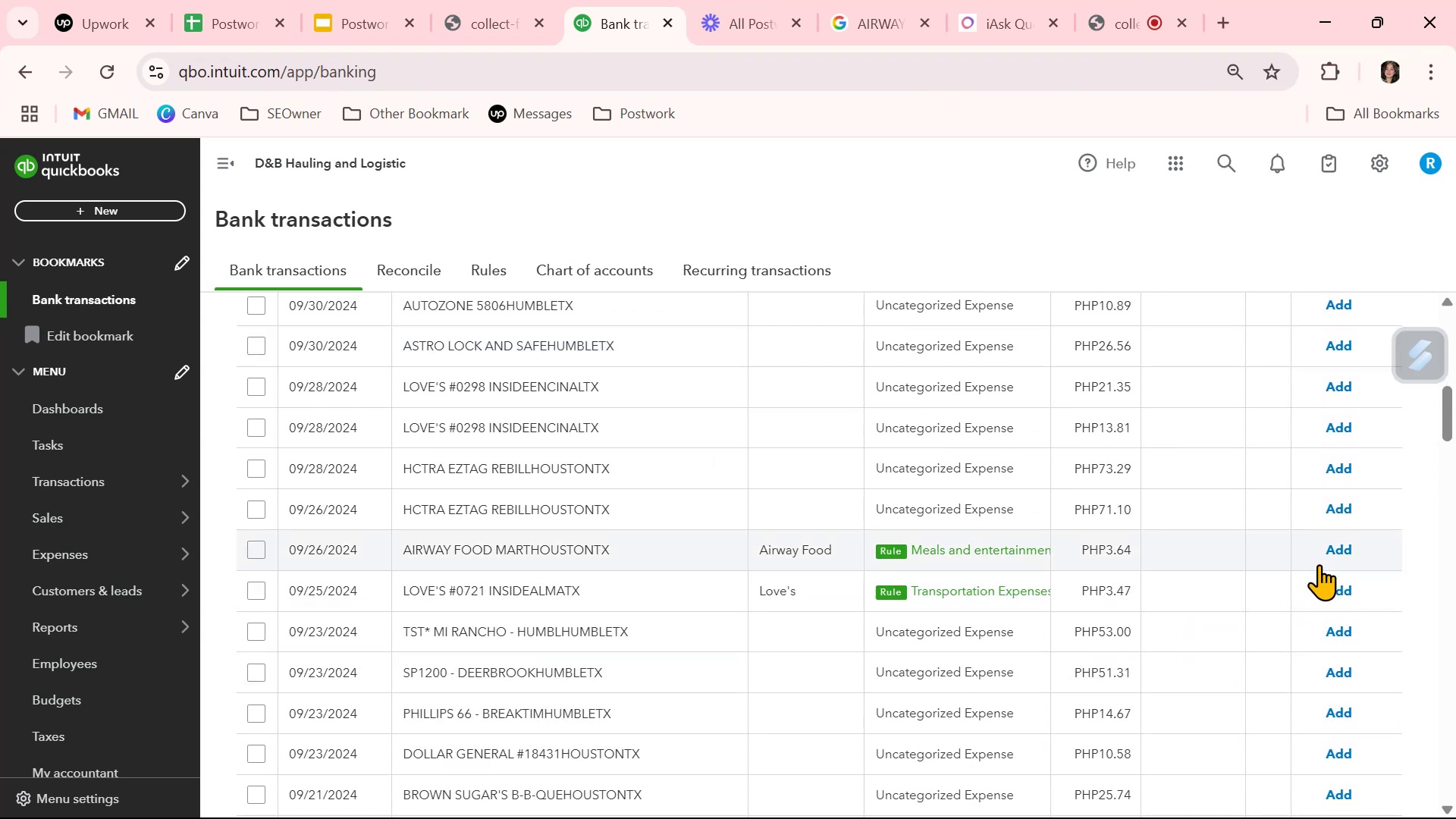 
left_click([1335, 554])
 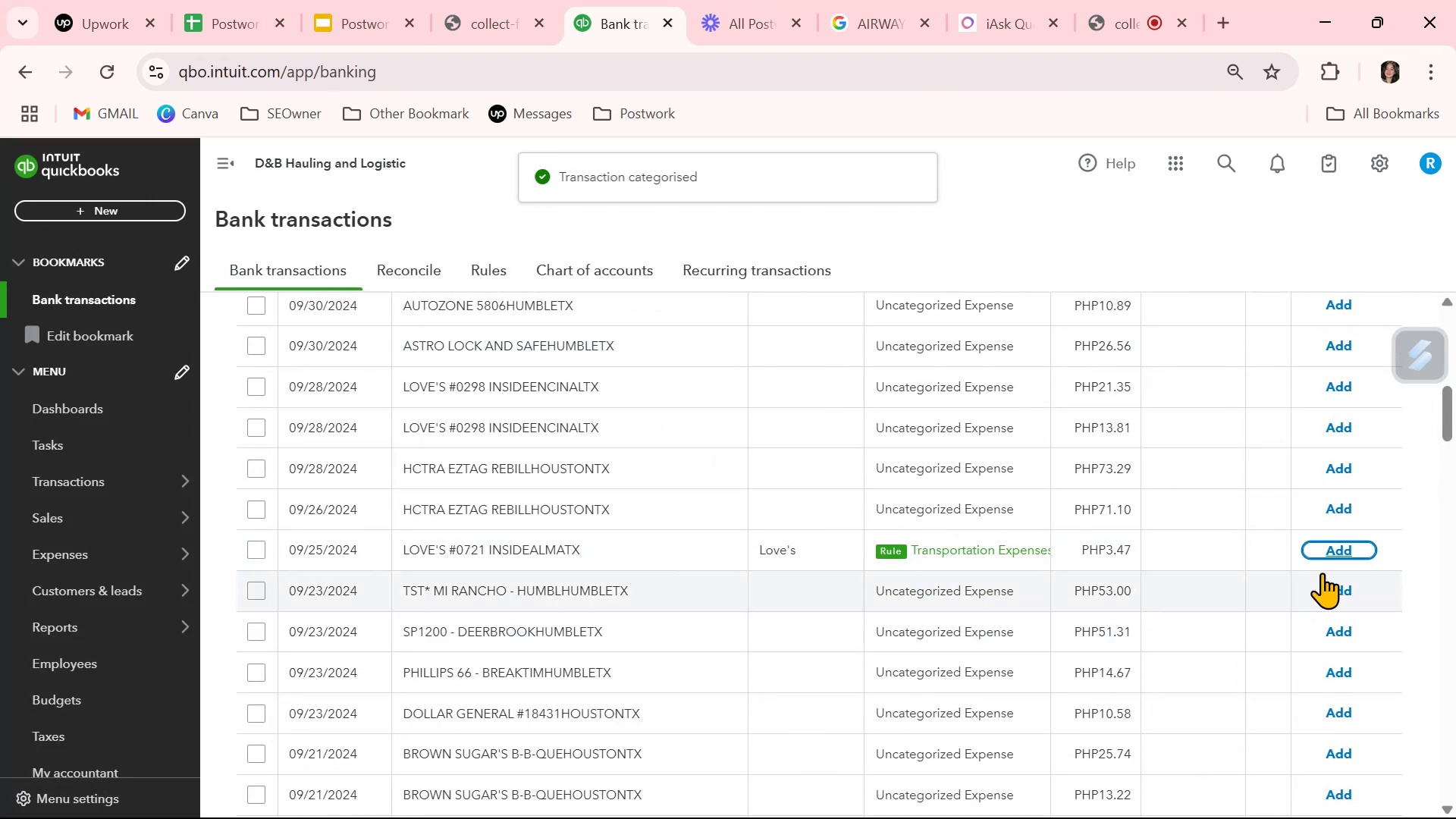 
left_click([1342, 557])
 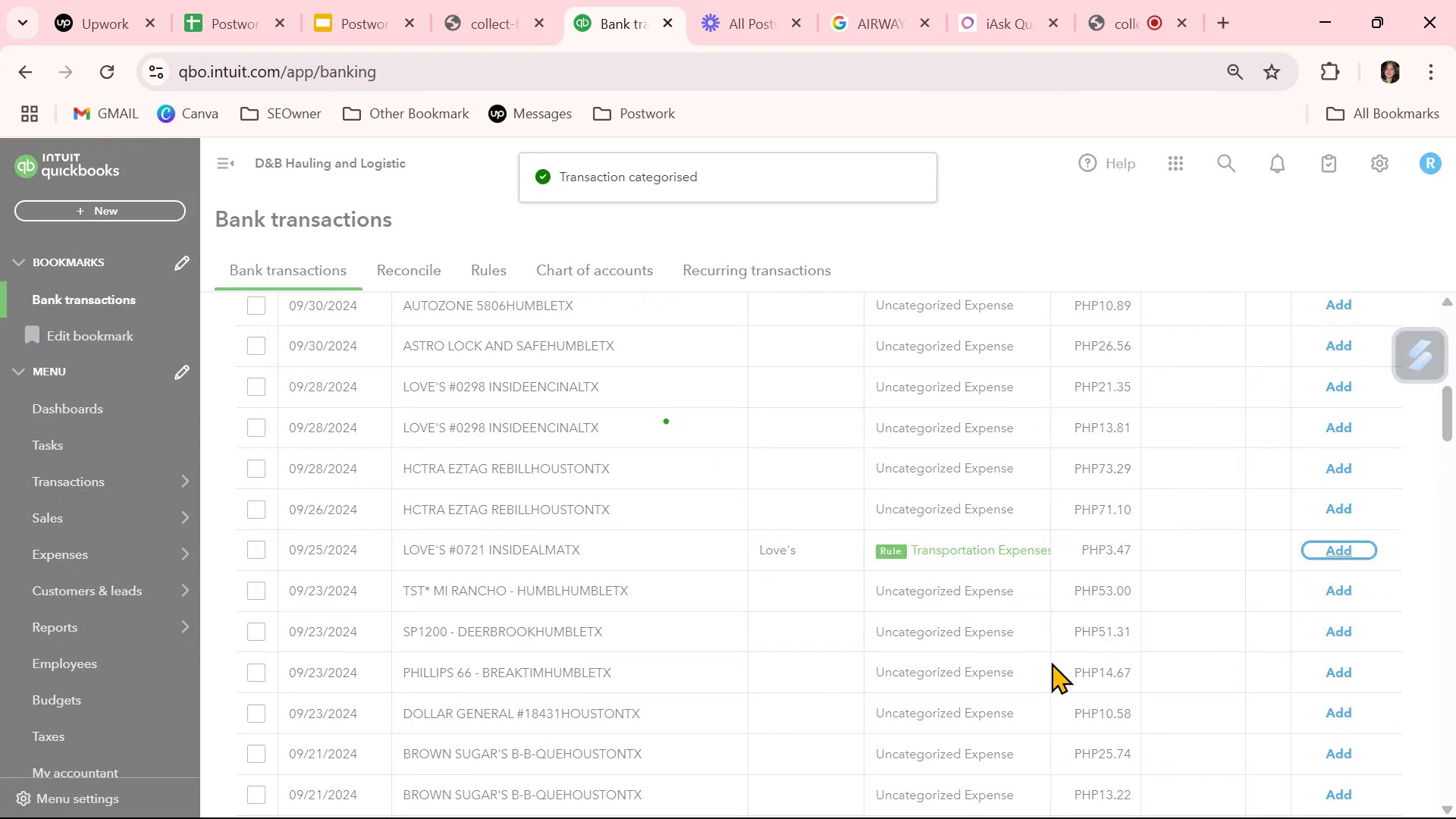 
scroll: coordinate [1051, 662], scroll_direction: up, amount: 4.0
 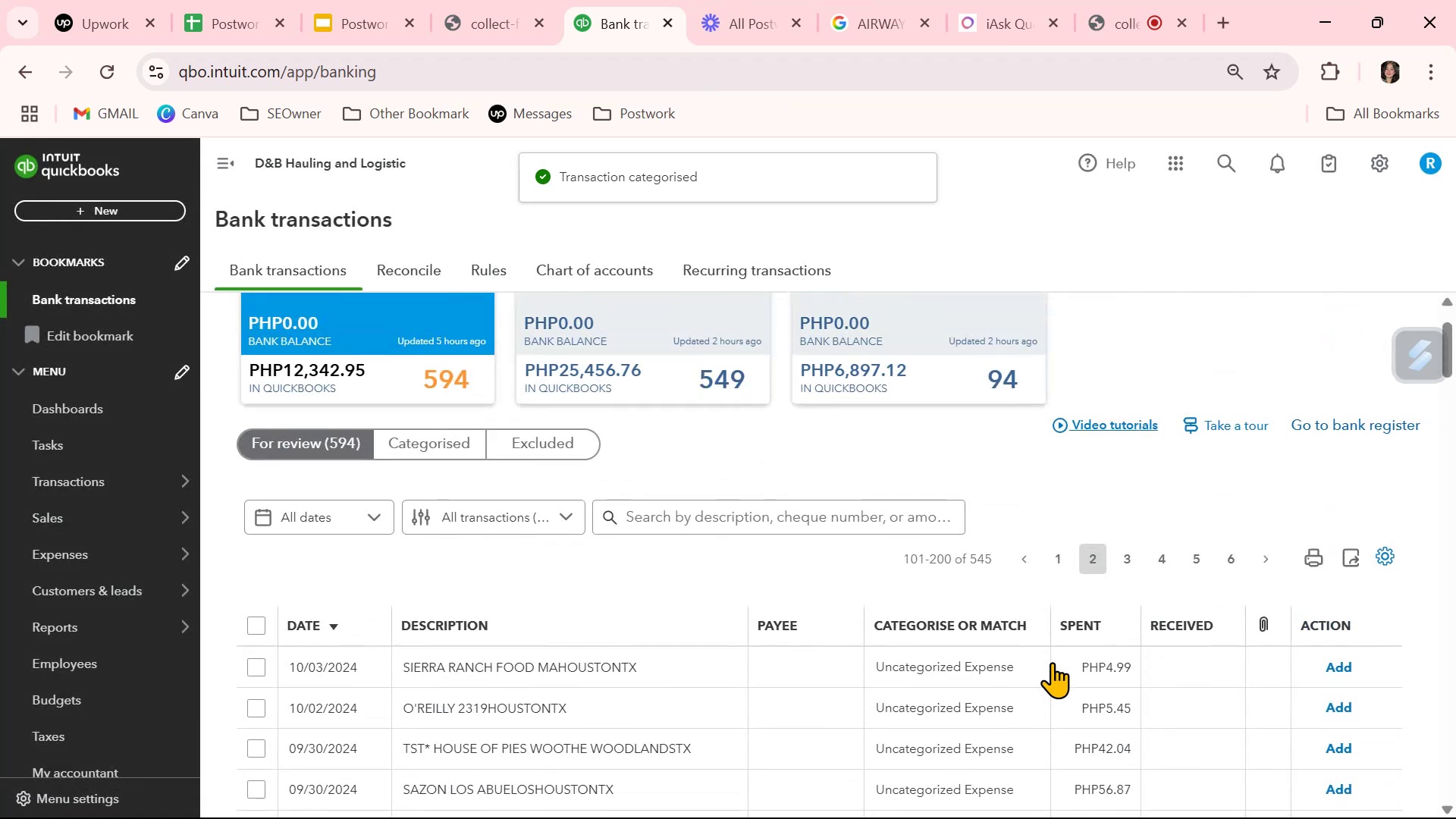 
scroll: coordinate [1056, 670], scroll_direction: none, amount: 0.0
 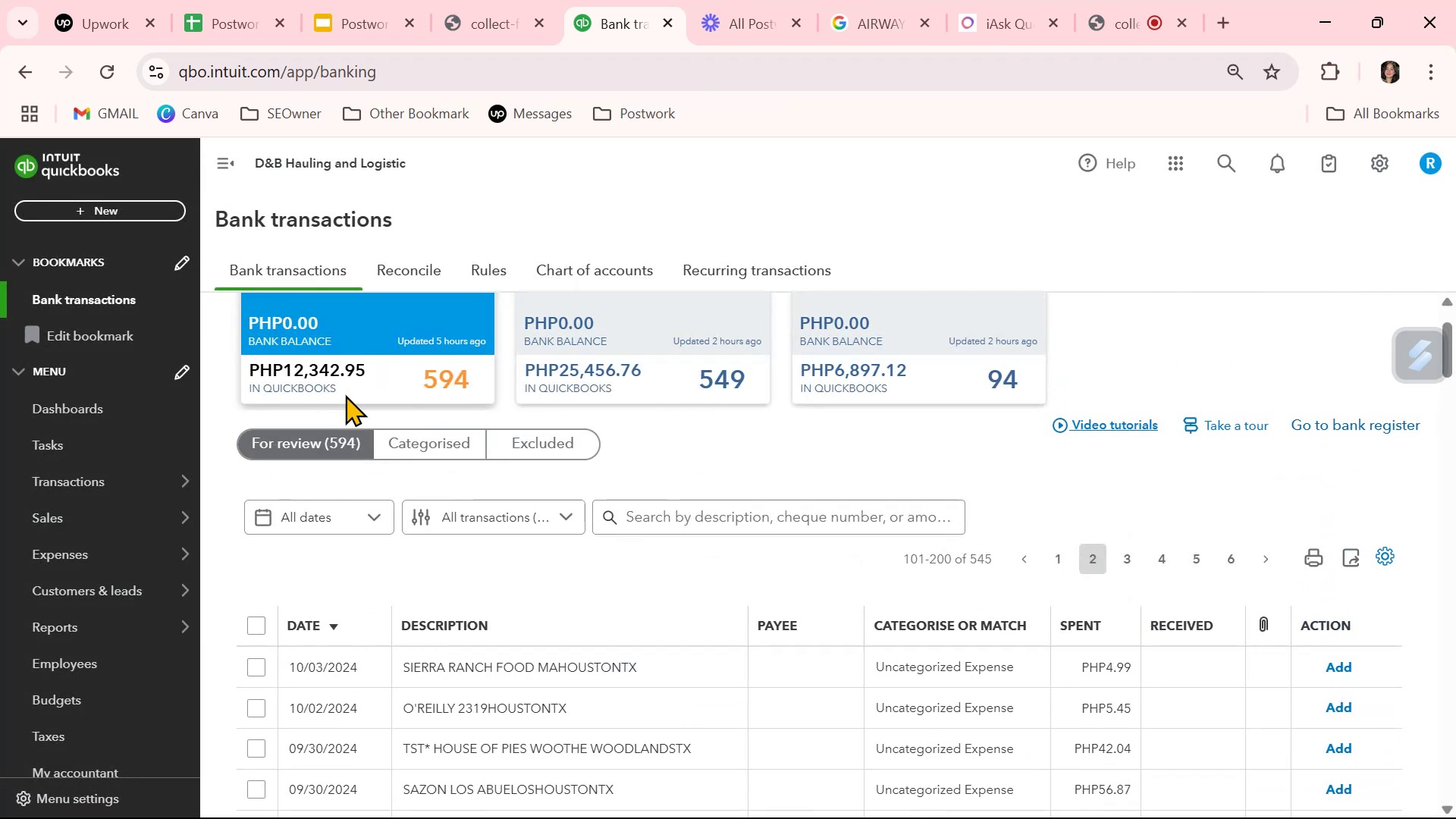 
scroll: coordinate [968, 682], scroll_direction: down, amount: 10.0
 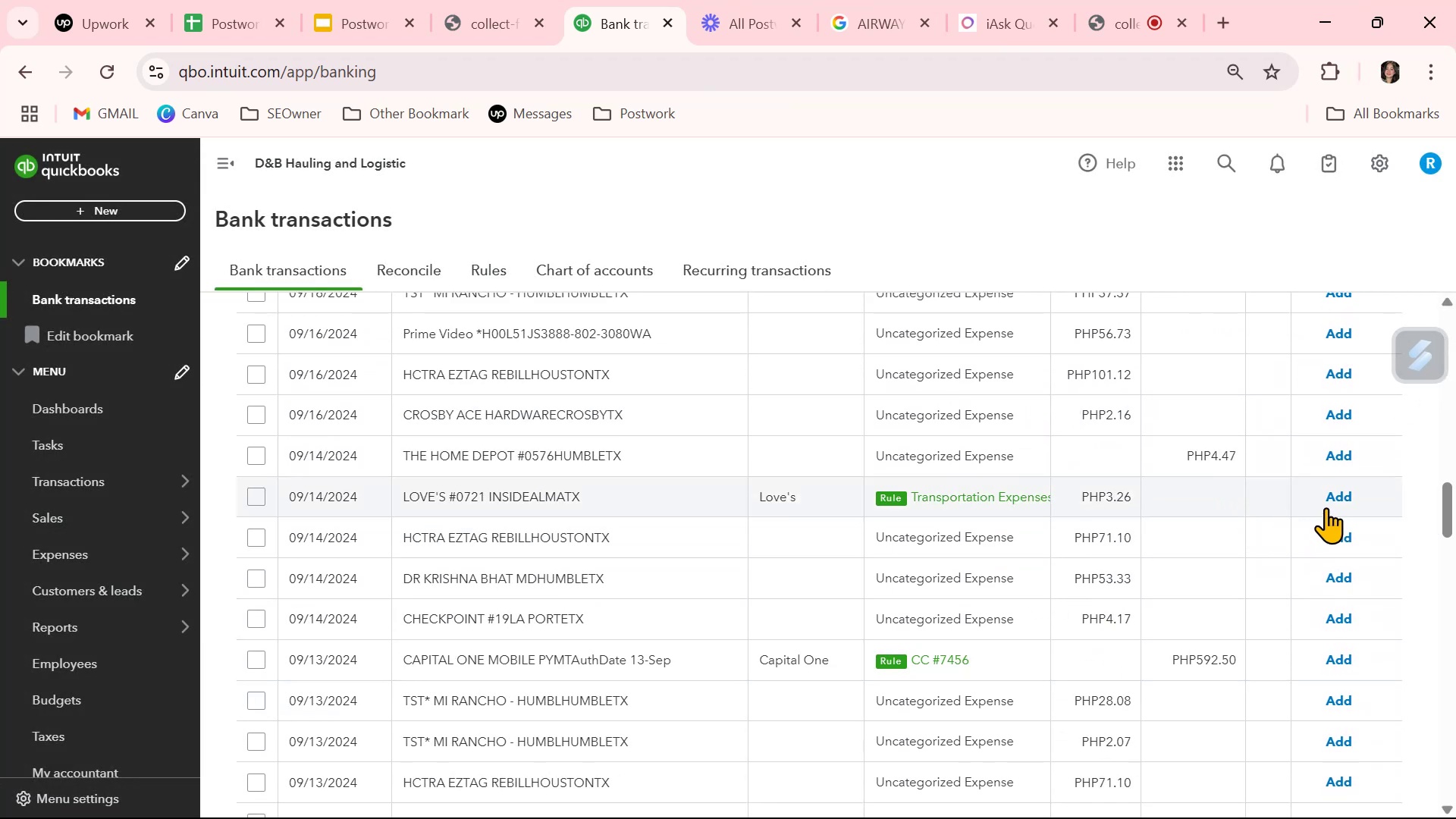 
left_click([1328, 500])
 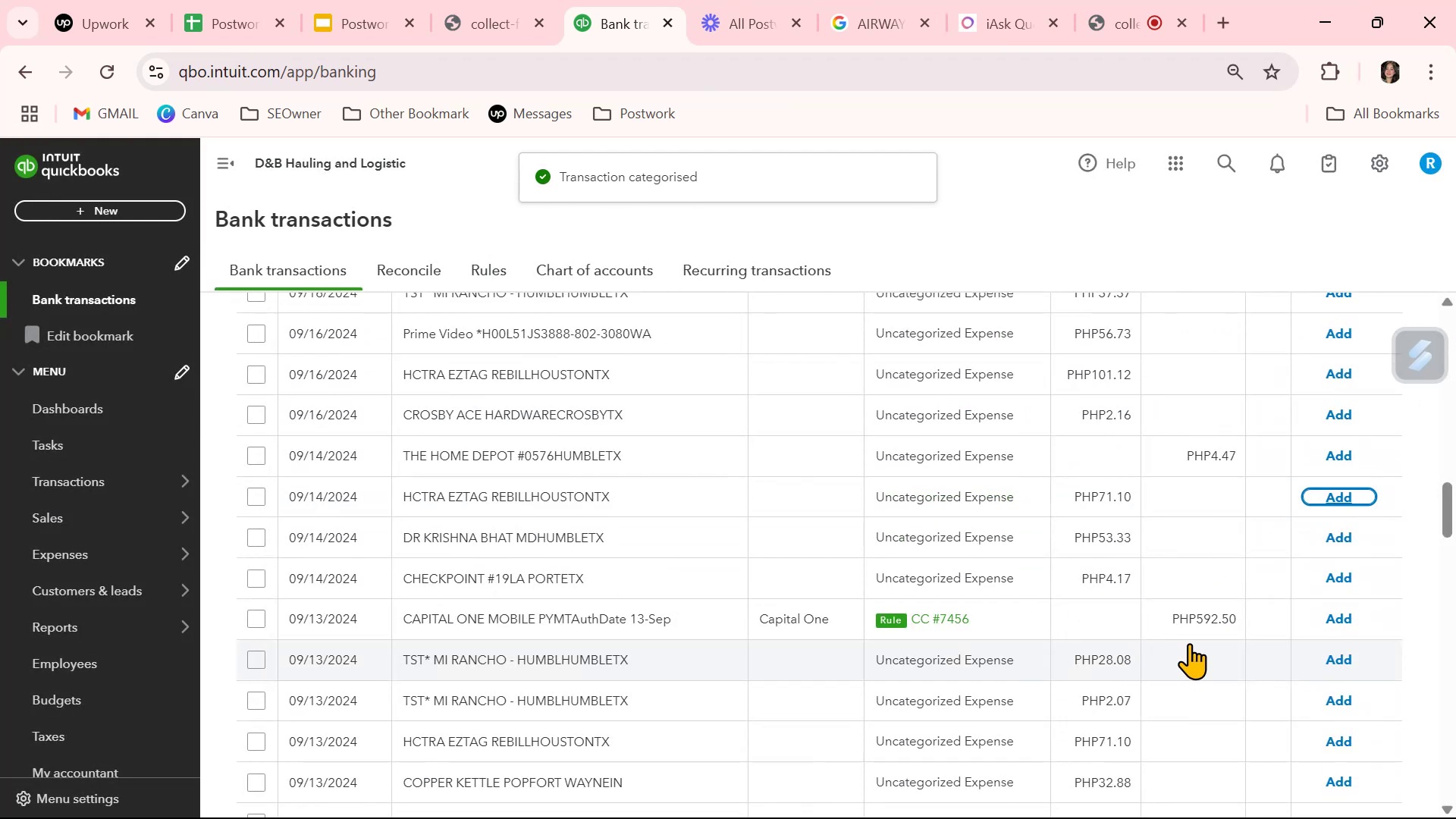 
left_click([1323, 617])
 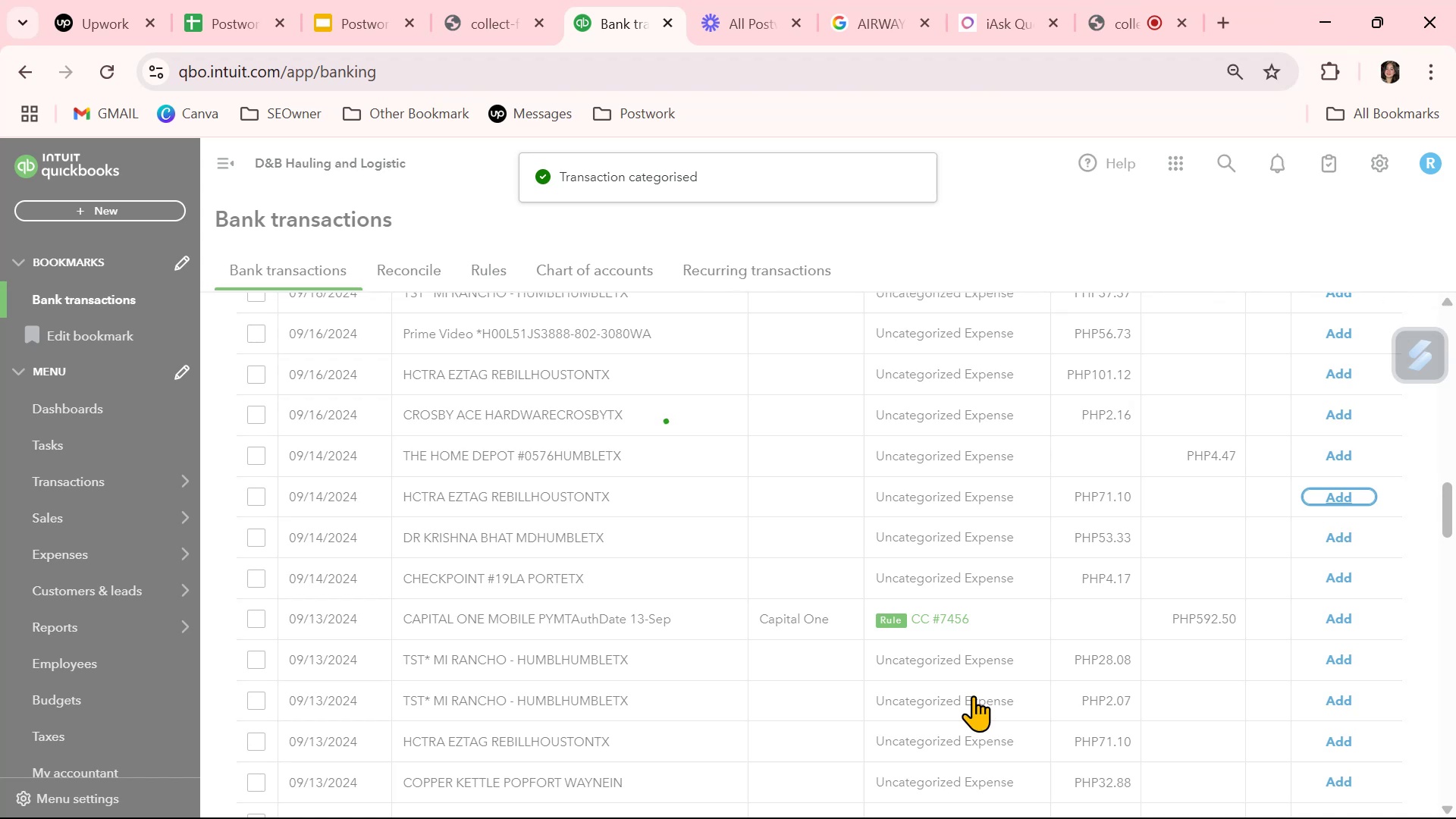 
scroll: coordinate [973, 695], scroll_direction: down, amount: 3.0
 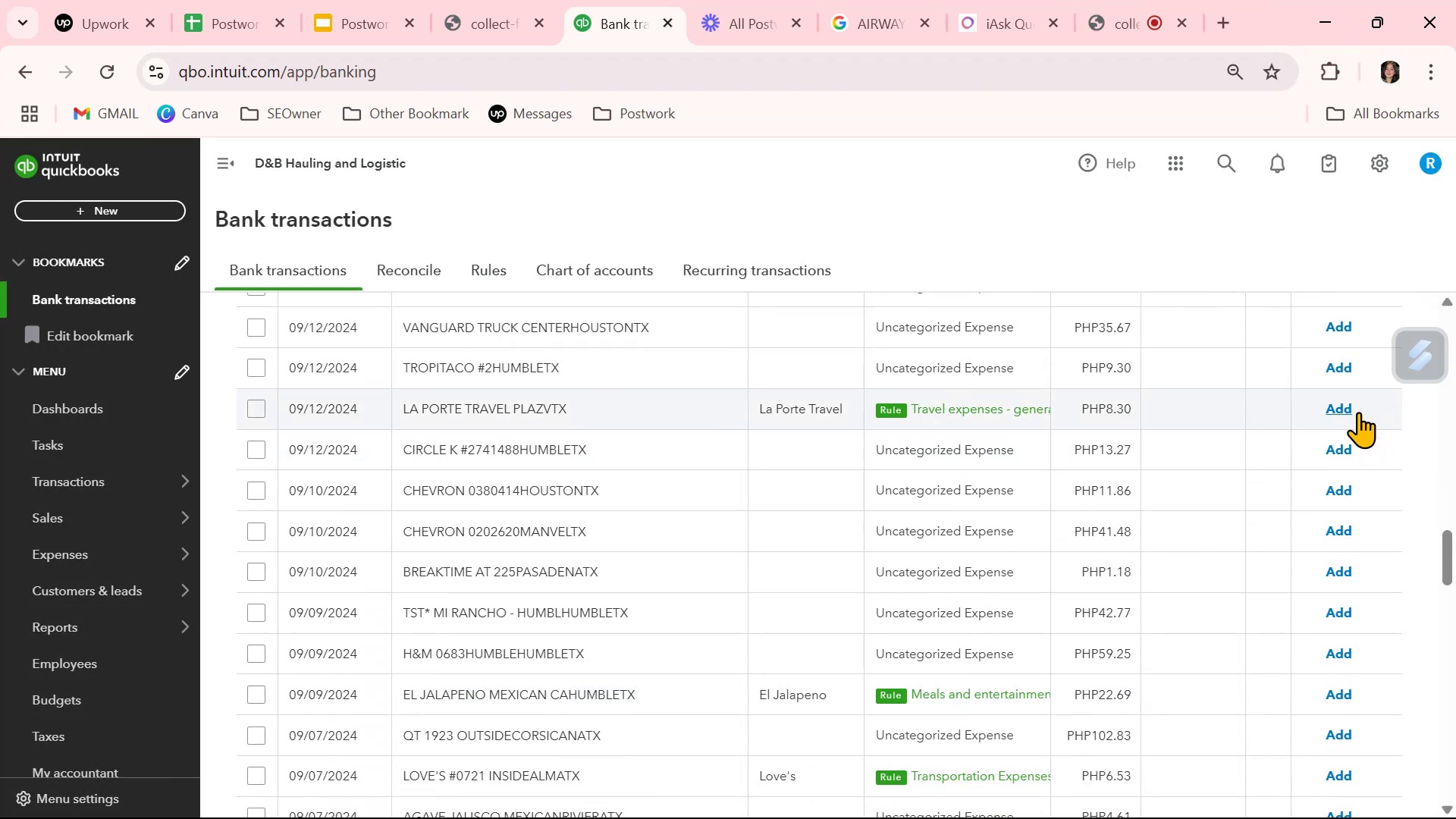 
left_click([1336, 408])
 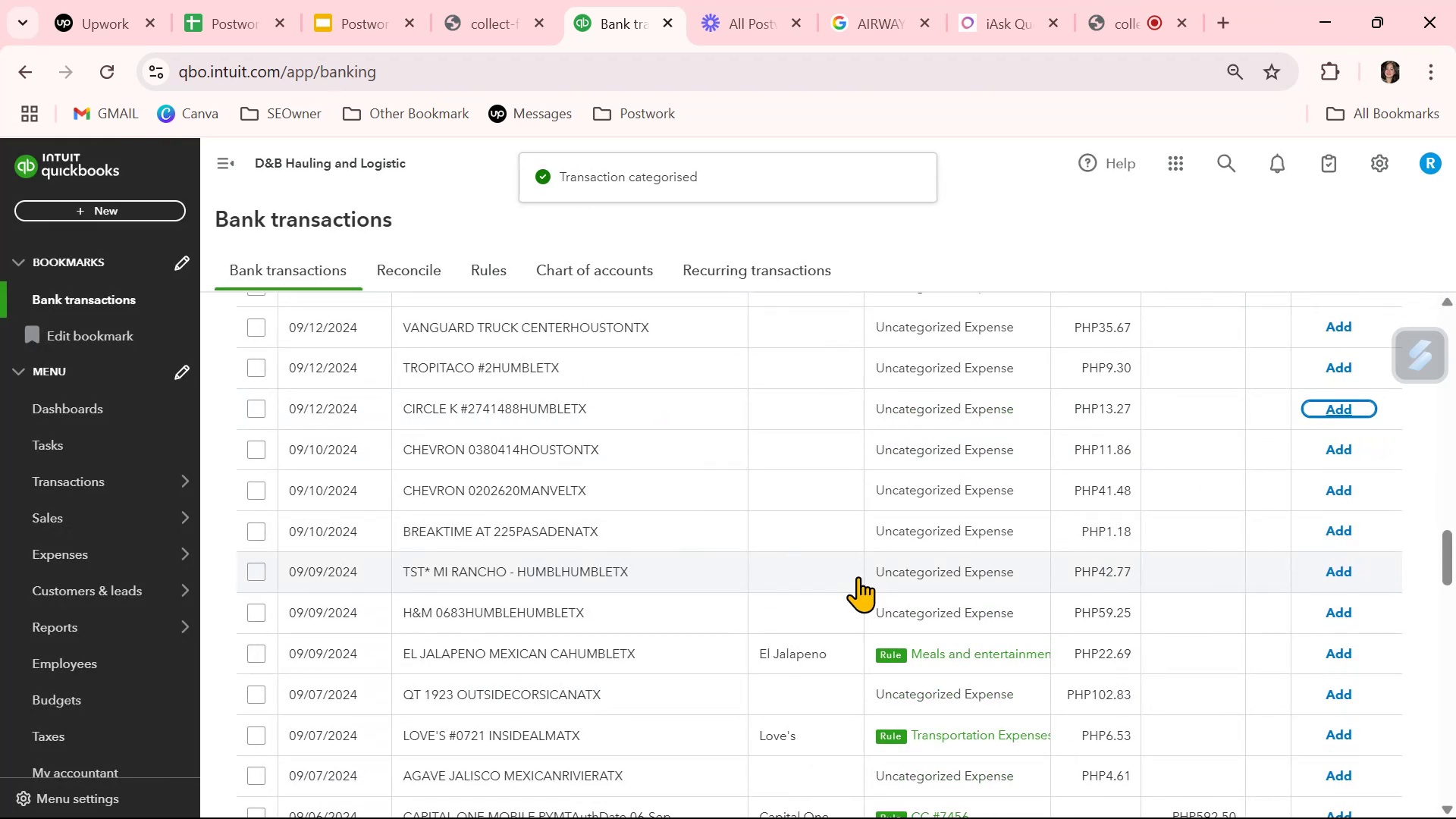 
scroll: coordinate [858, 576], scroll_direction: down, amount: 1.0
 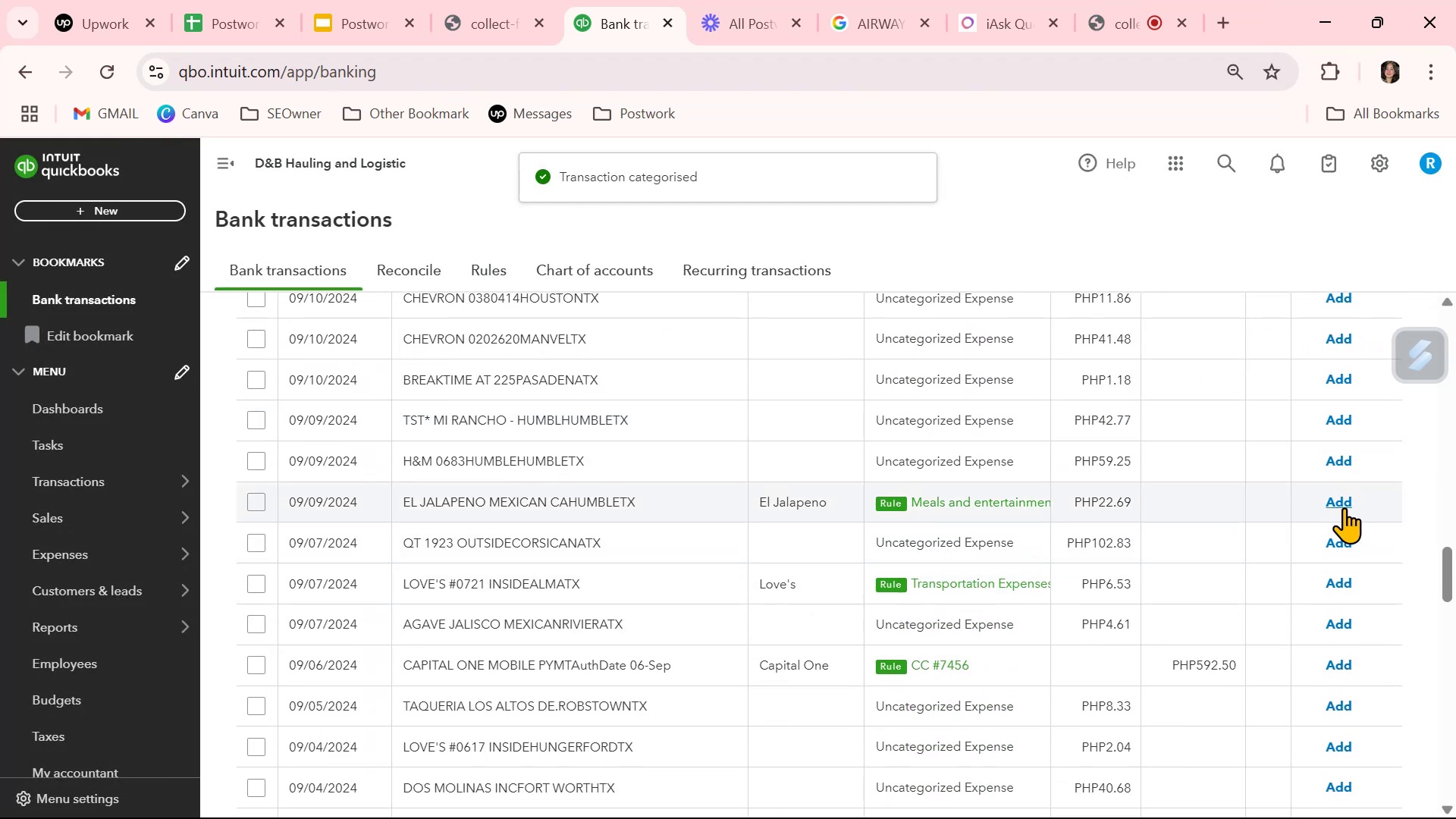 
left_click([1344, 504])
 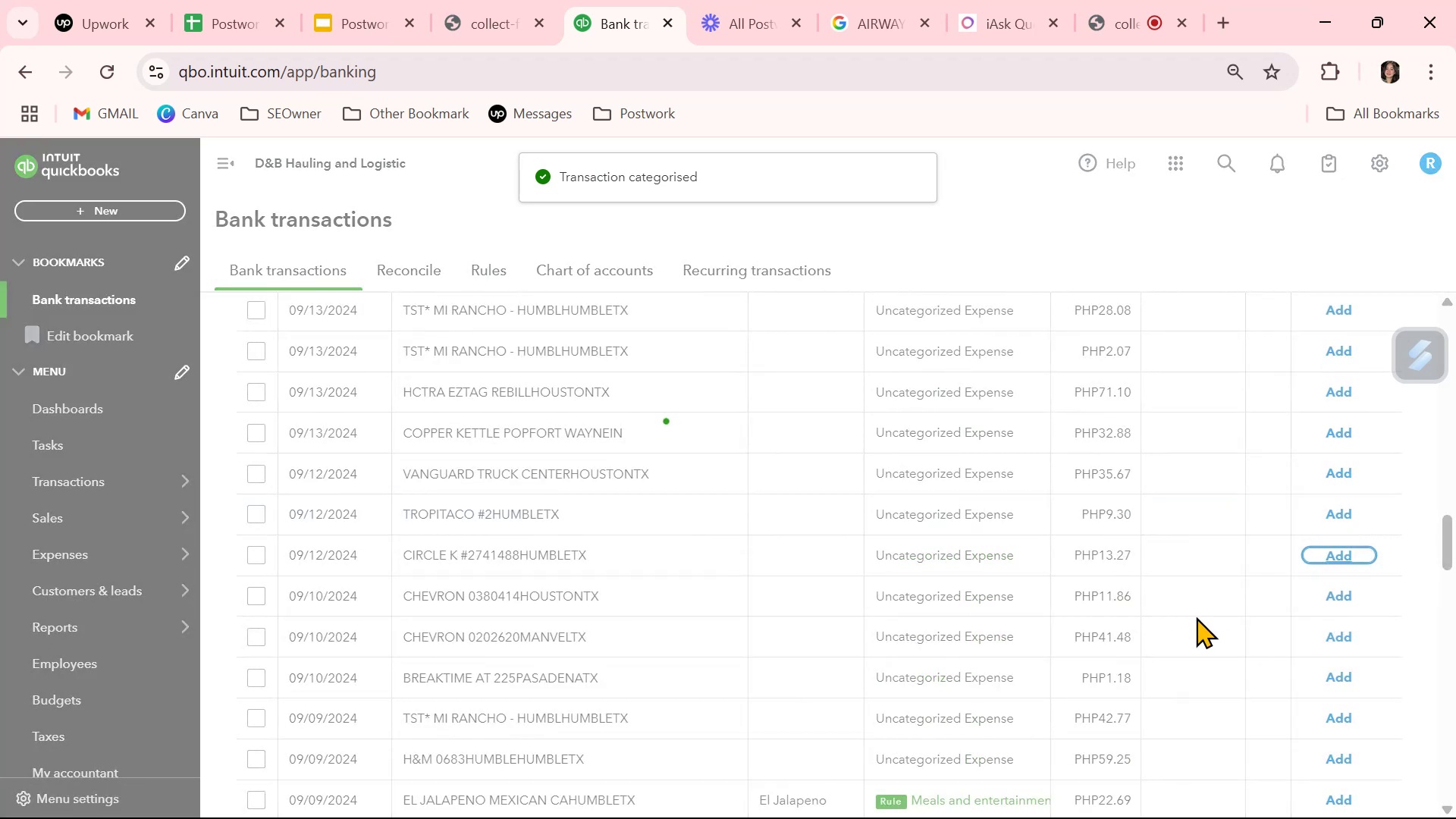 
scroll: coordinate [1186, 654], scroll_direction: down, amount: 2.0
 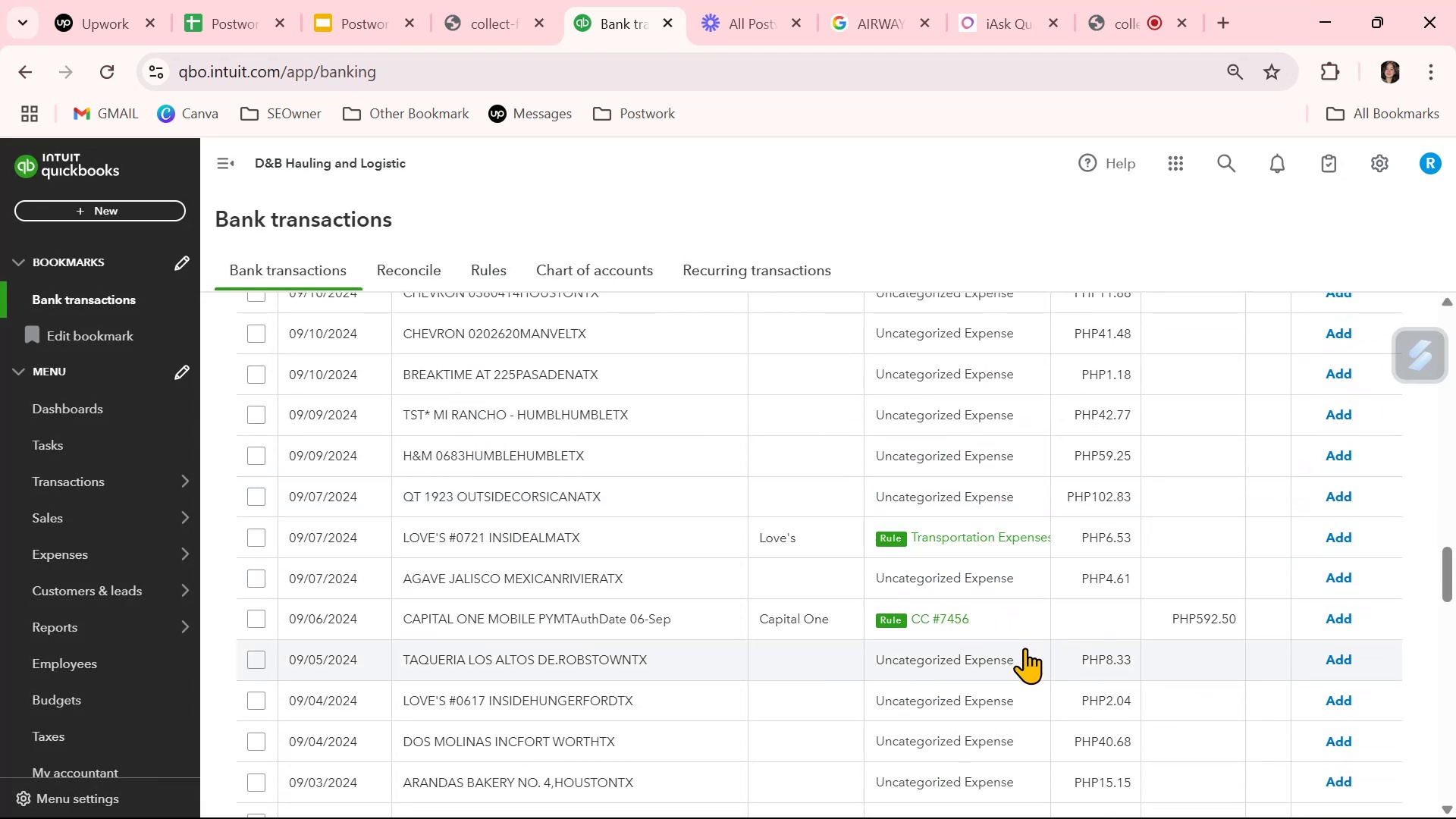 
wait(8.63)
 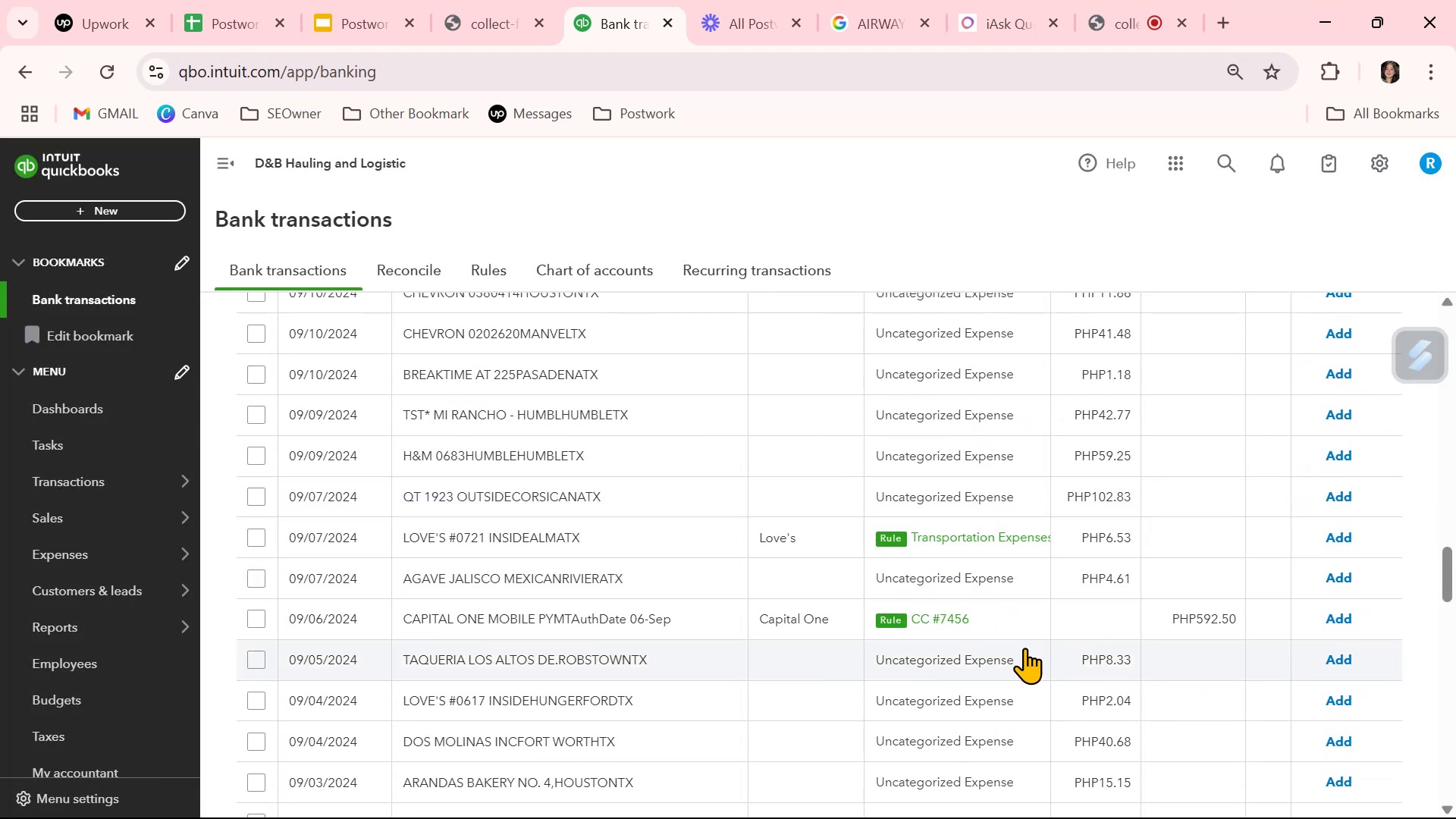 
left_click([1340, 544])
 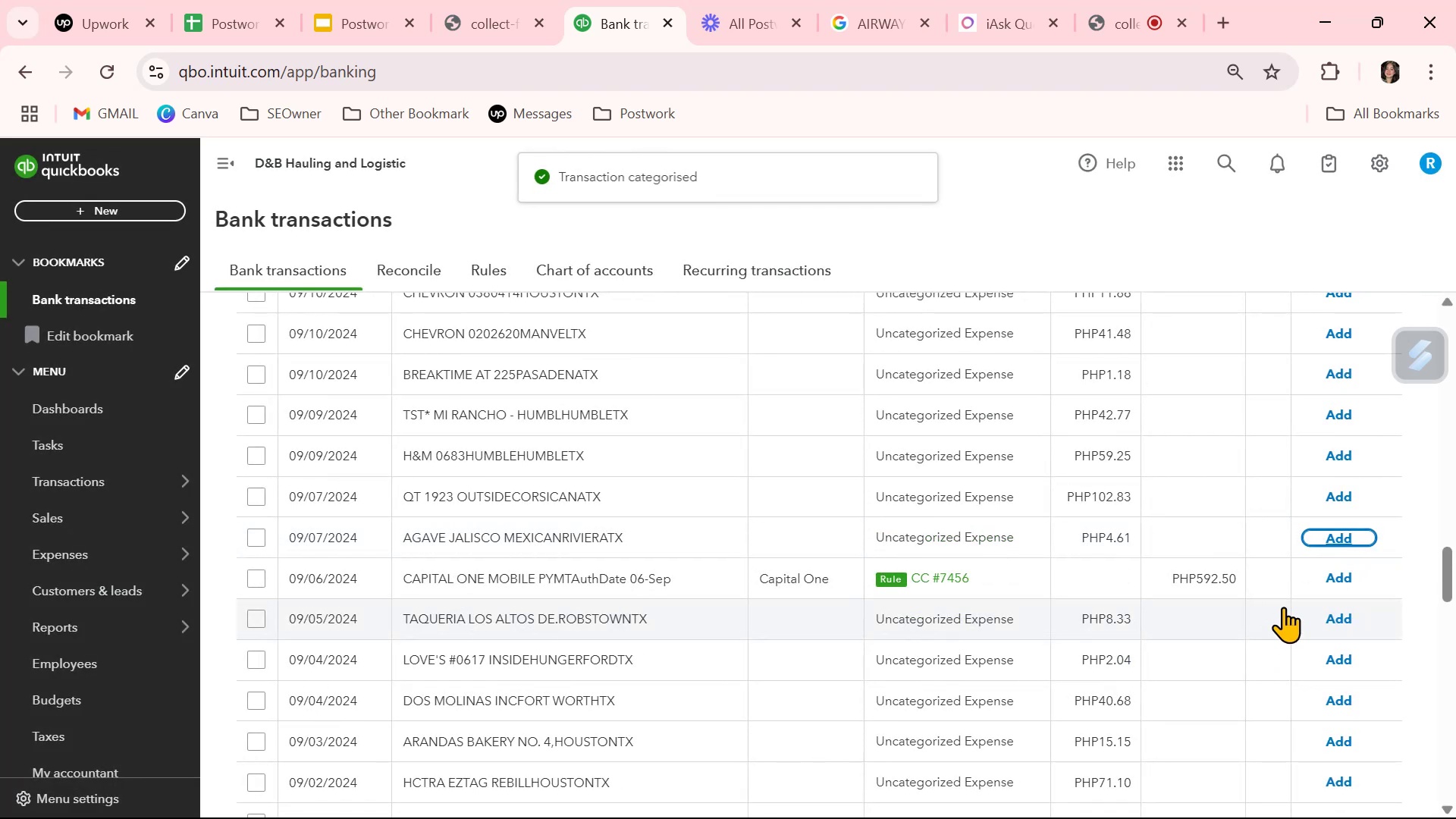 
left_click([1329, 574])
 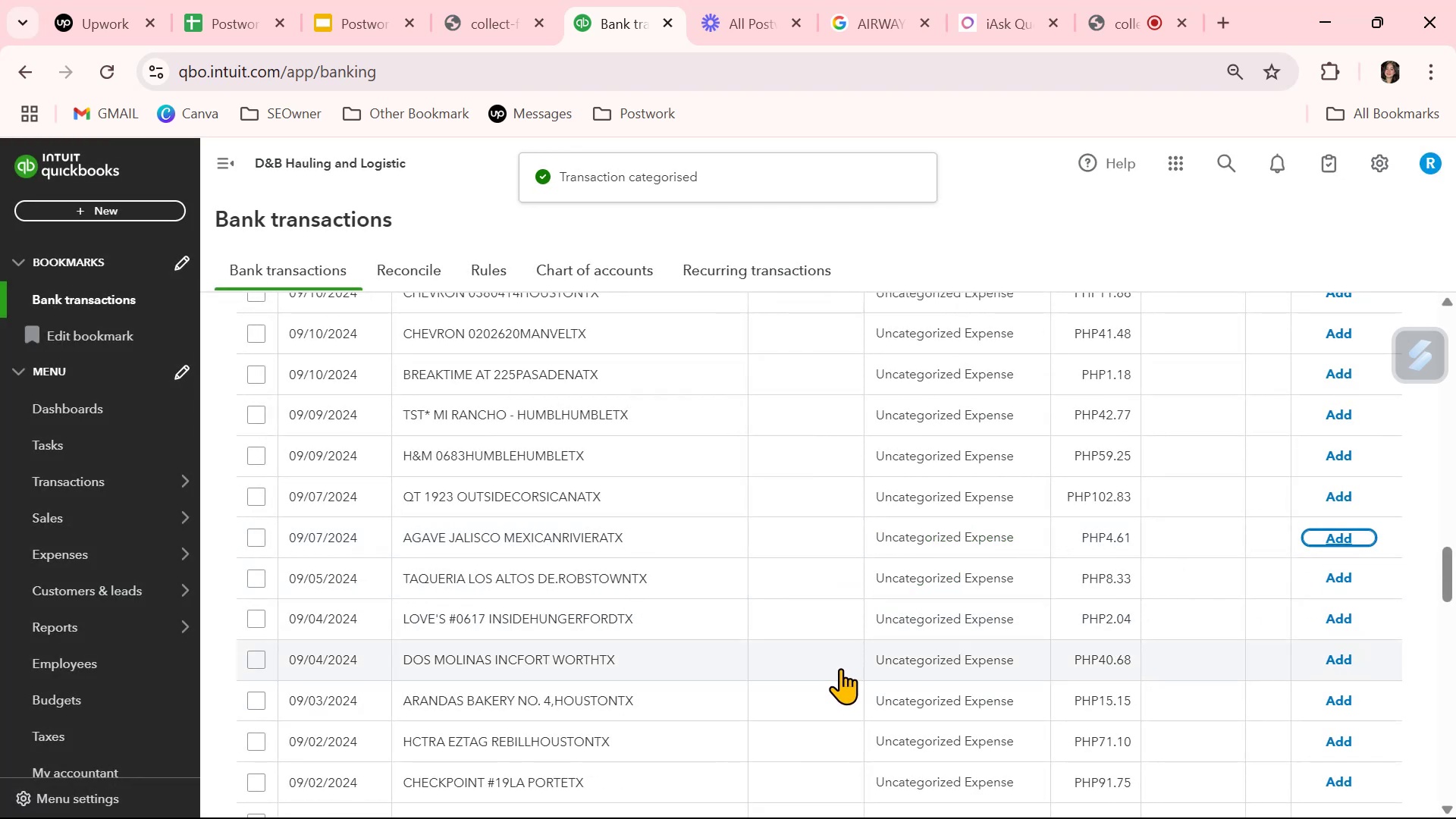 
scroll: coordinate [932, 707], scroll_direction: down, amount: 2.0
 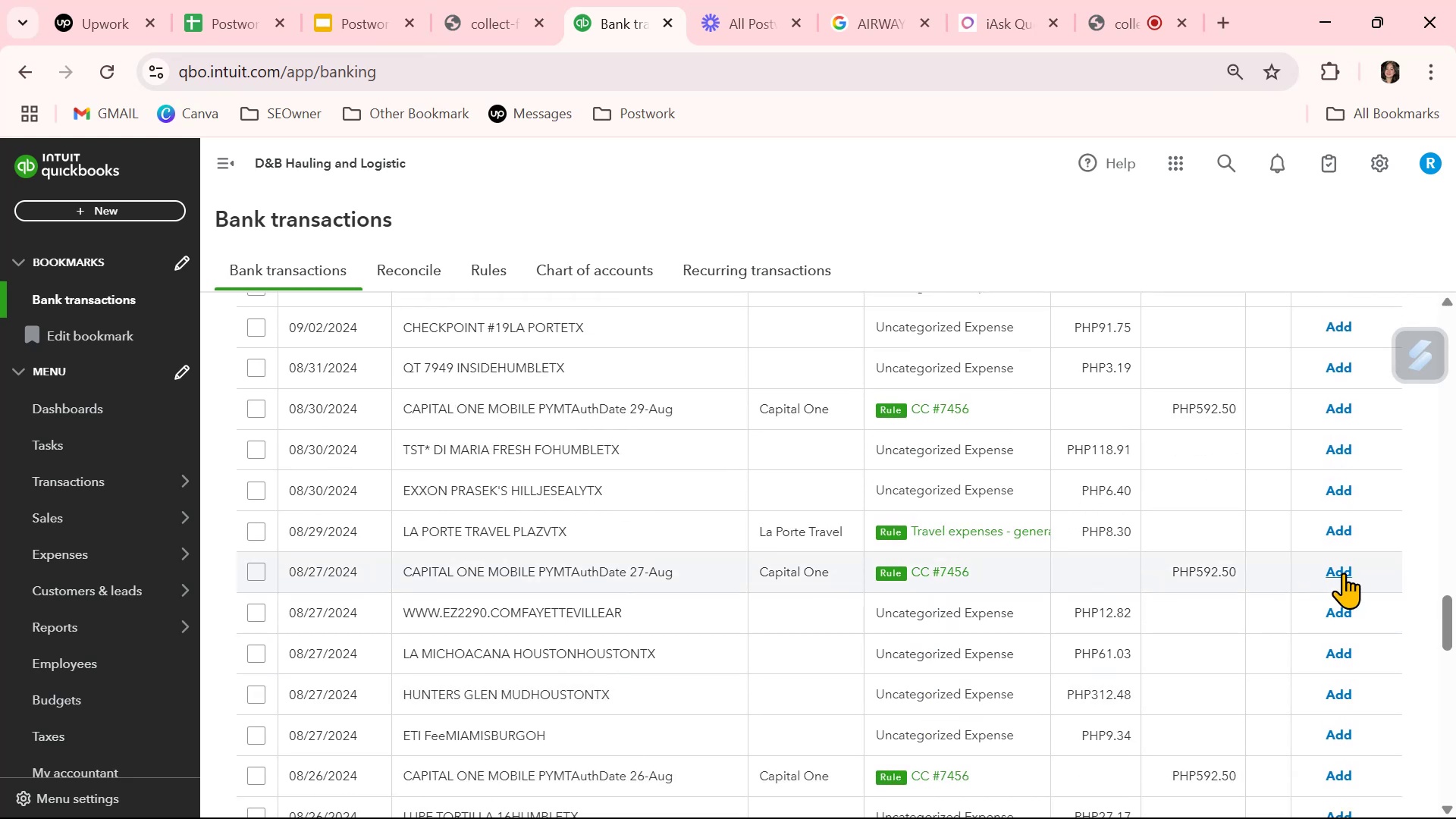 
left_click([1343, 573])
 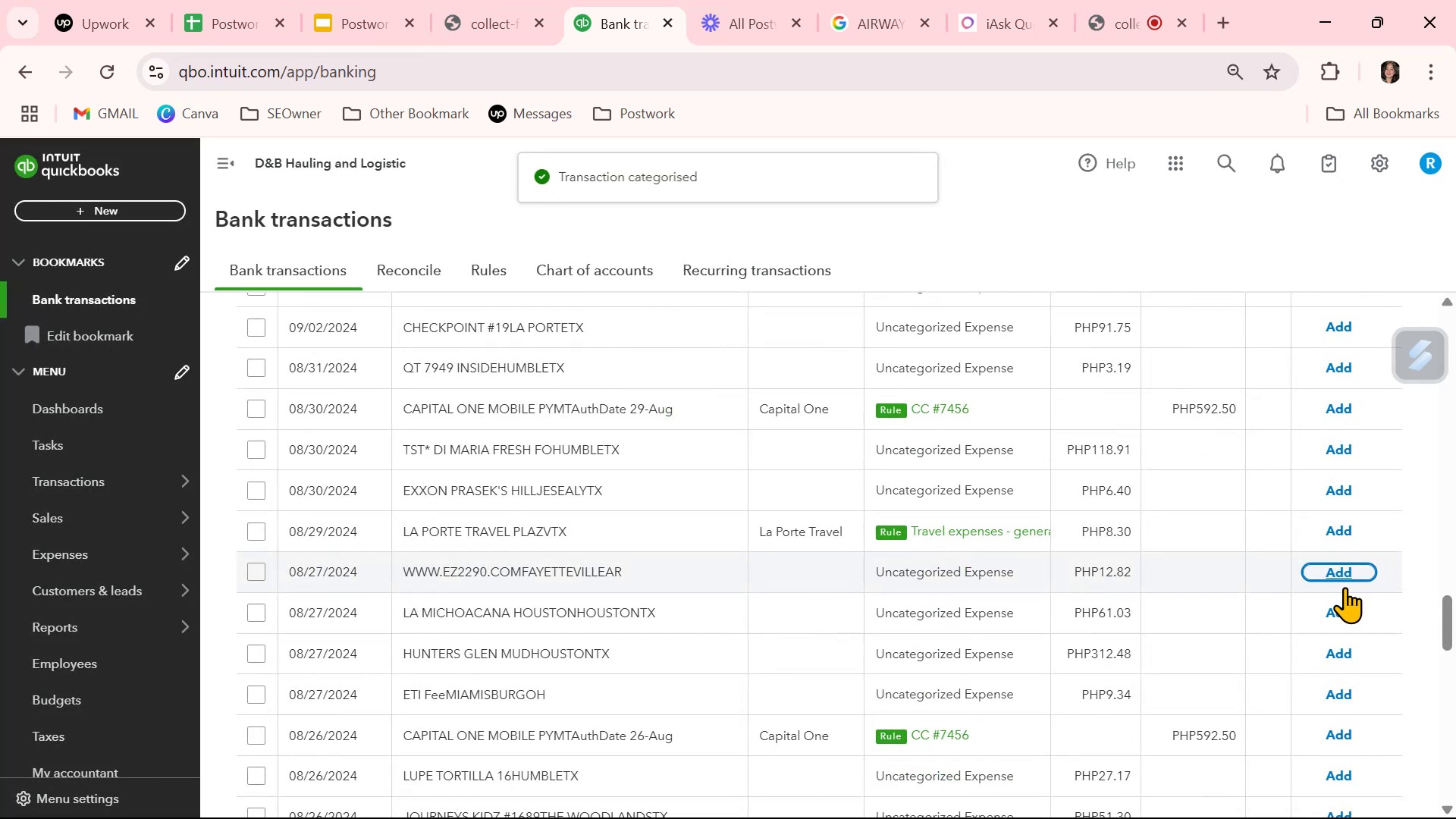 
left_click([1338, 531])
 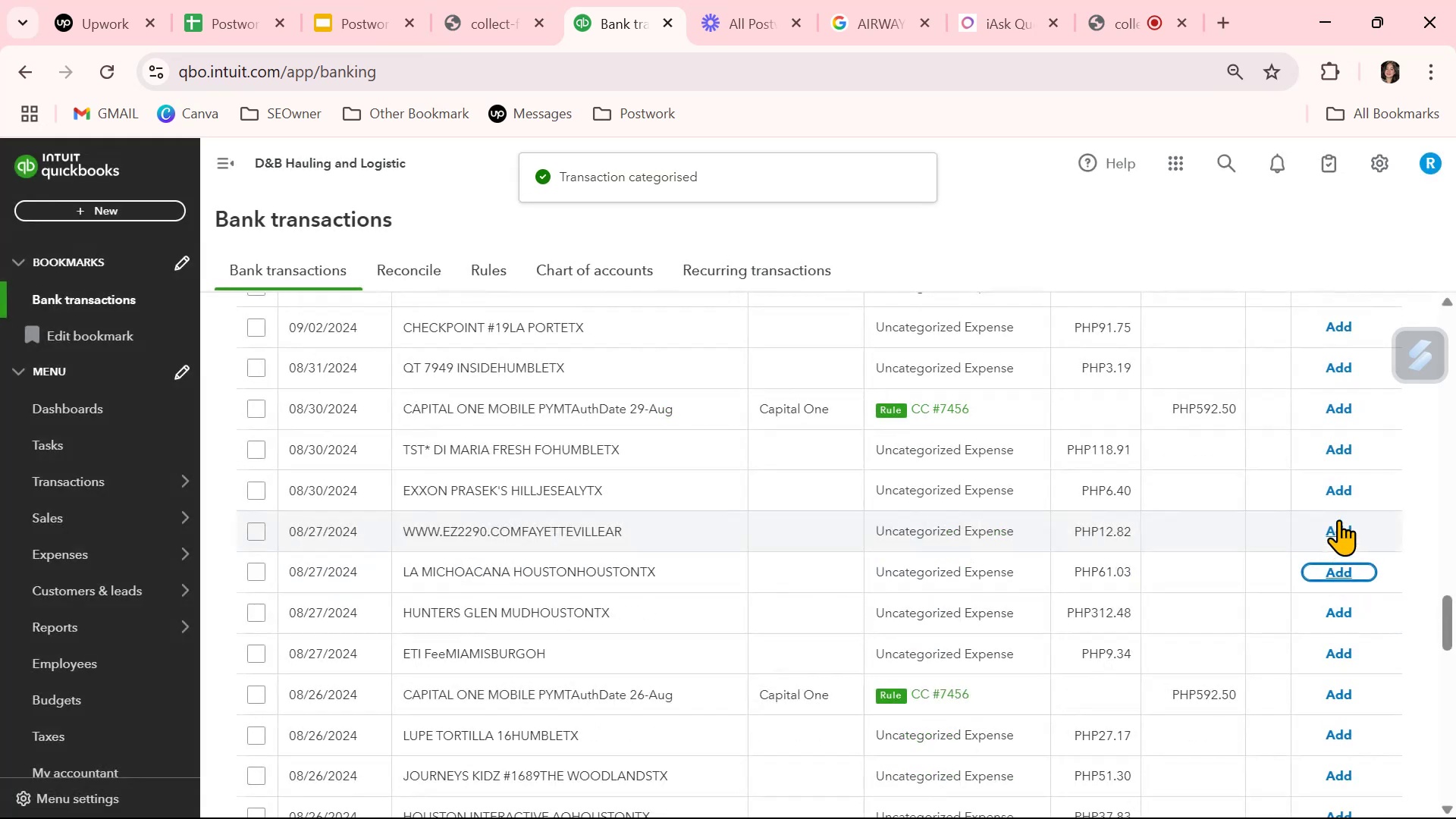 
left_click([1339, 405])
 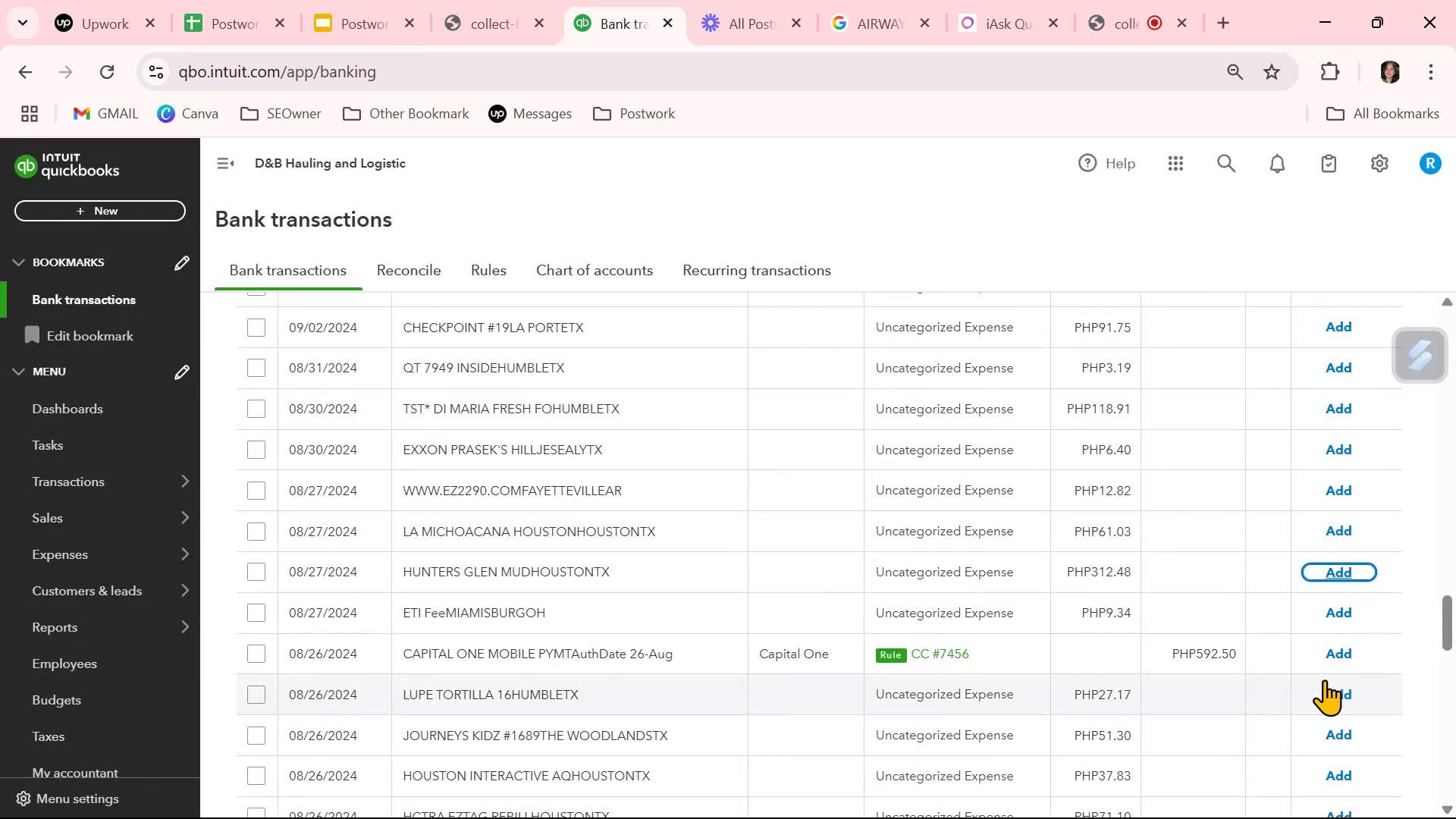 
left_click([1348, 654])
 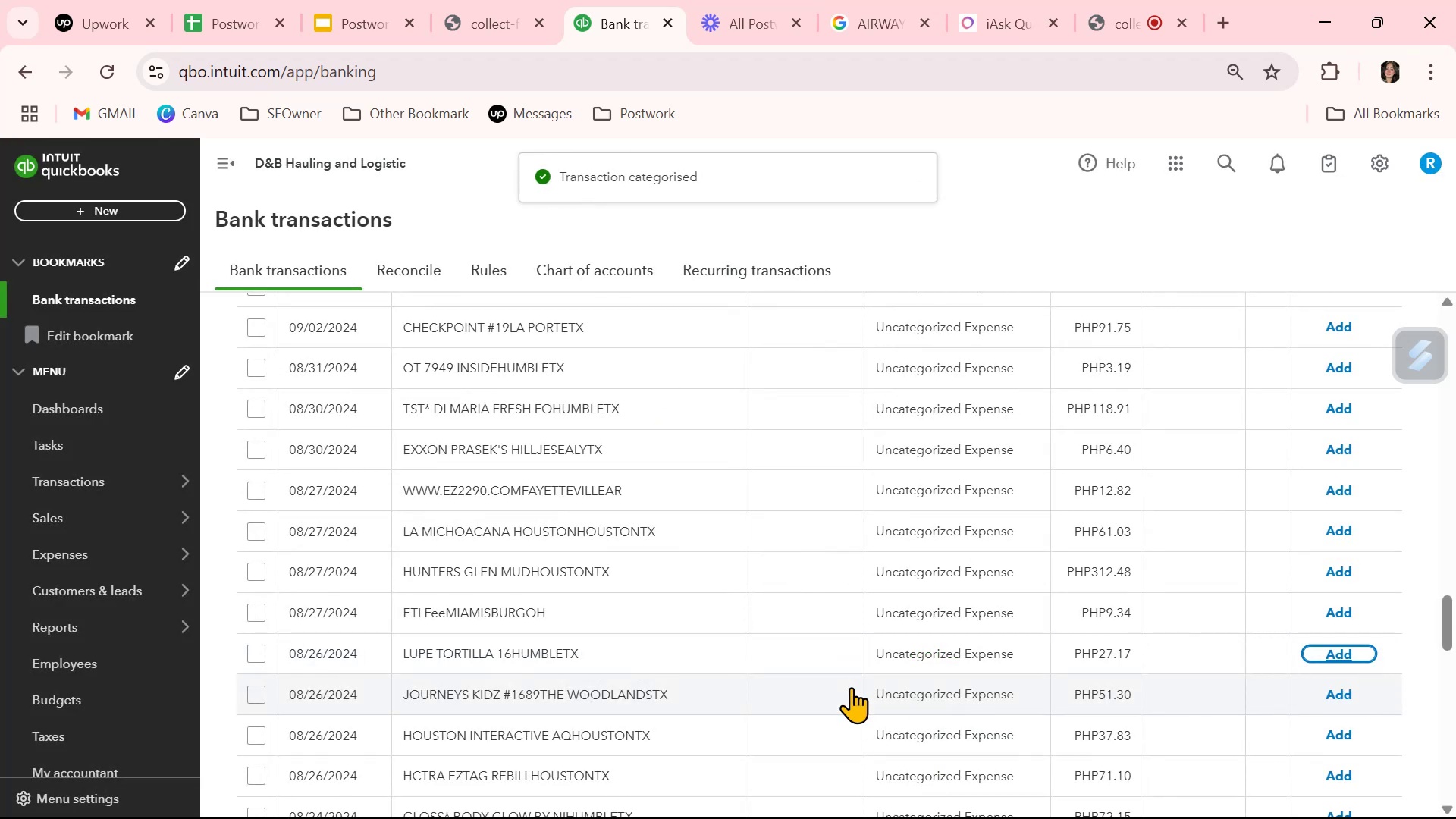 
scroll: coordinate [851, 687], scroll_direction: down, amount: 1.0
 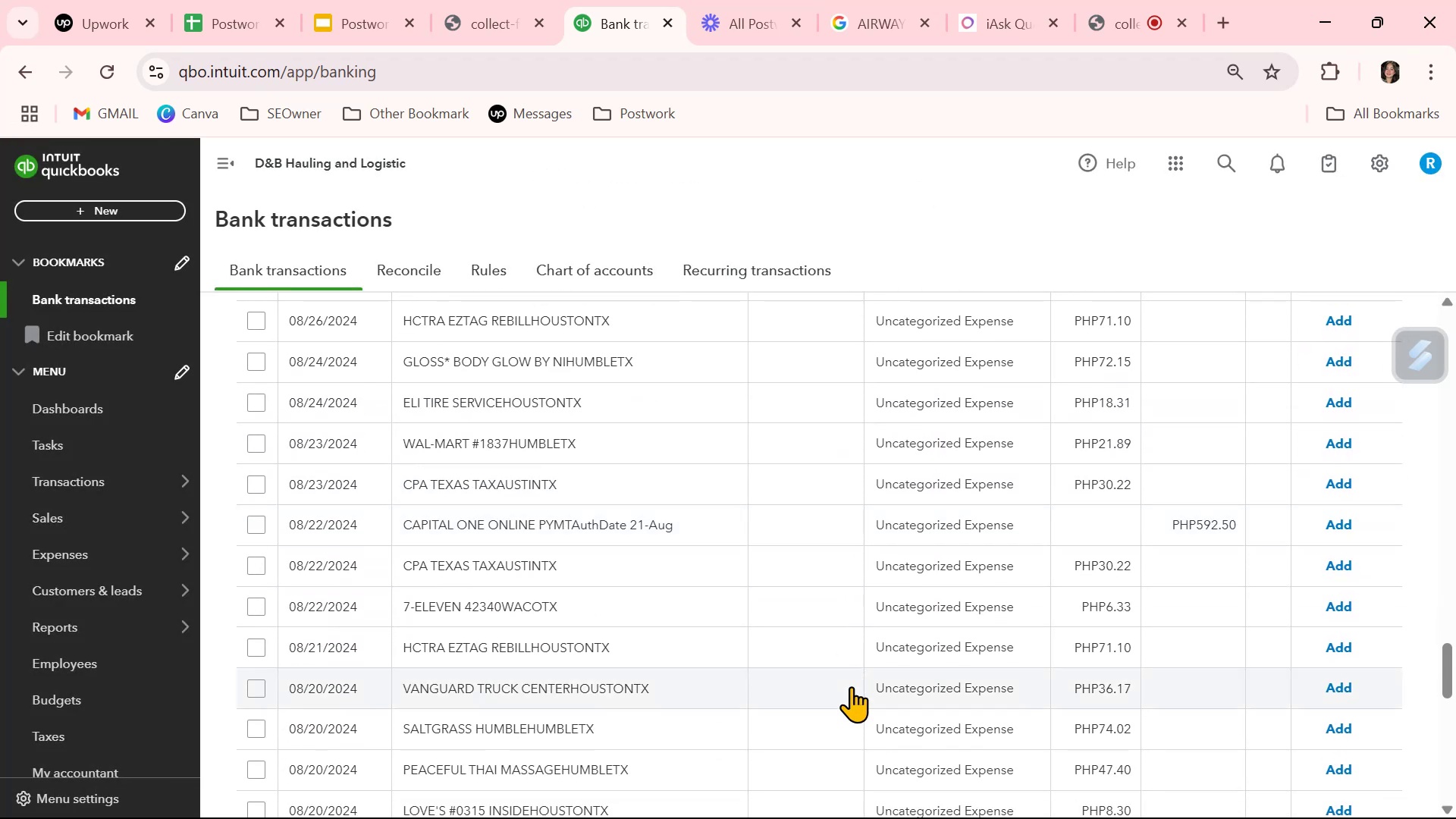 
wait(5.96)
 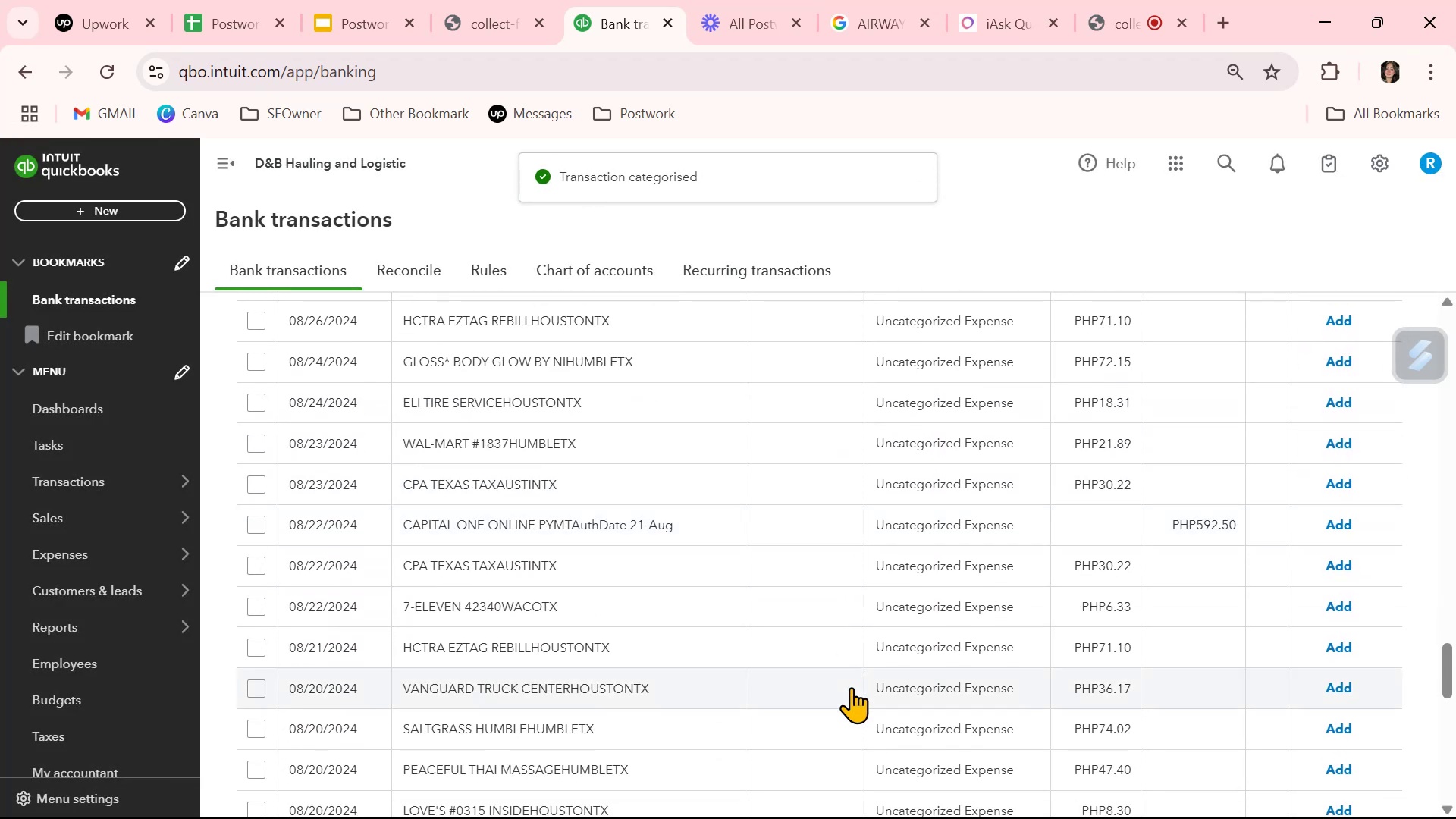 
left_click([946, 522])
 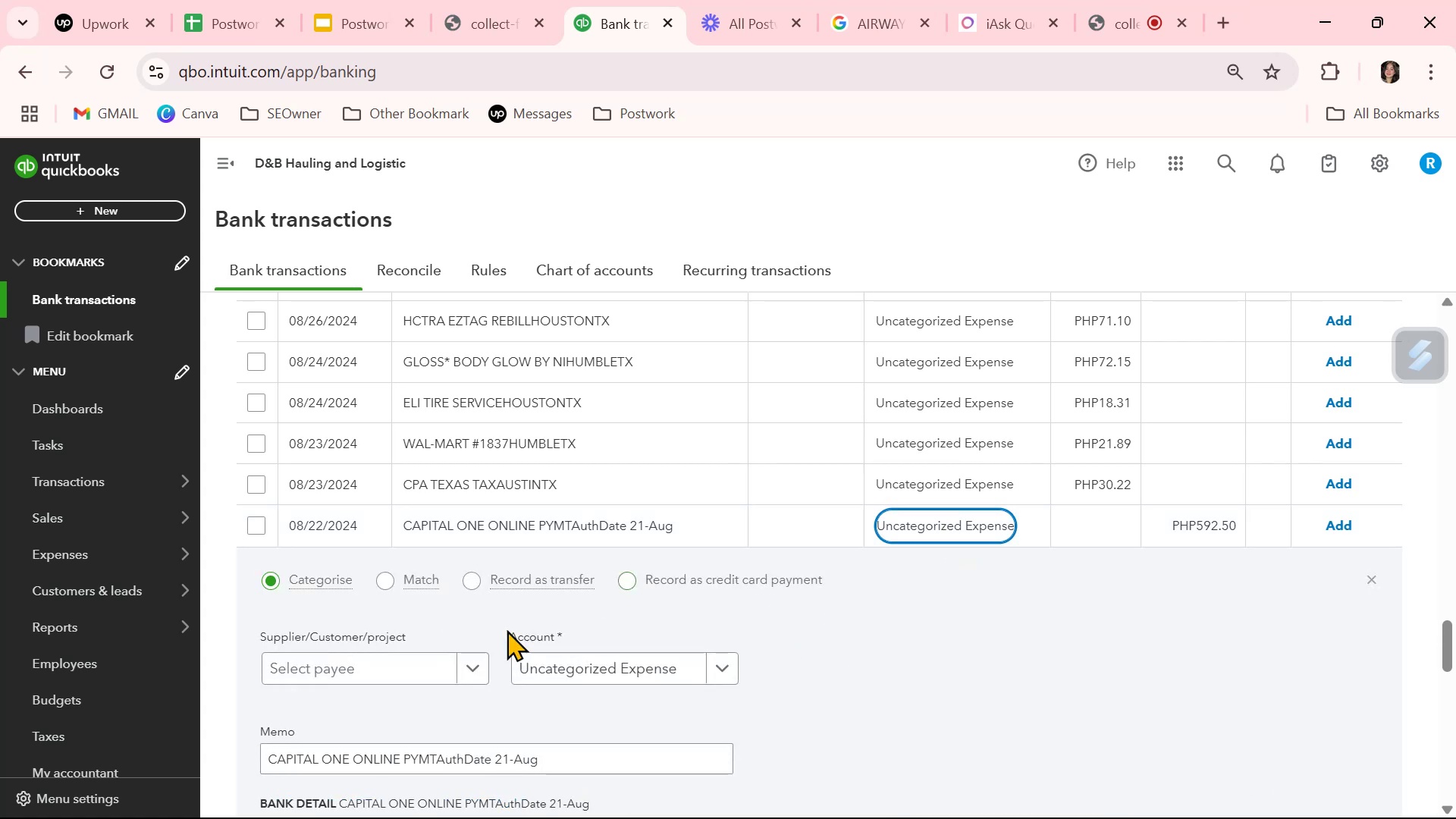 
left_click([368, 669])
 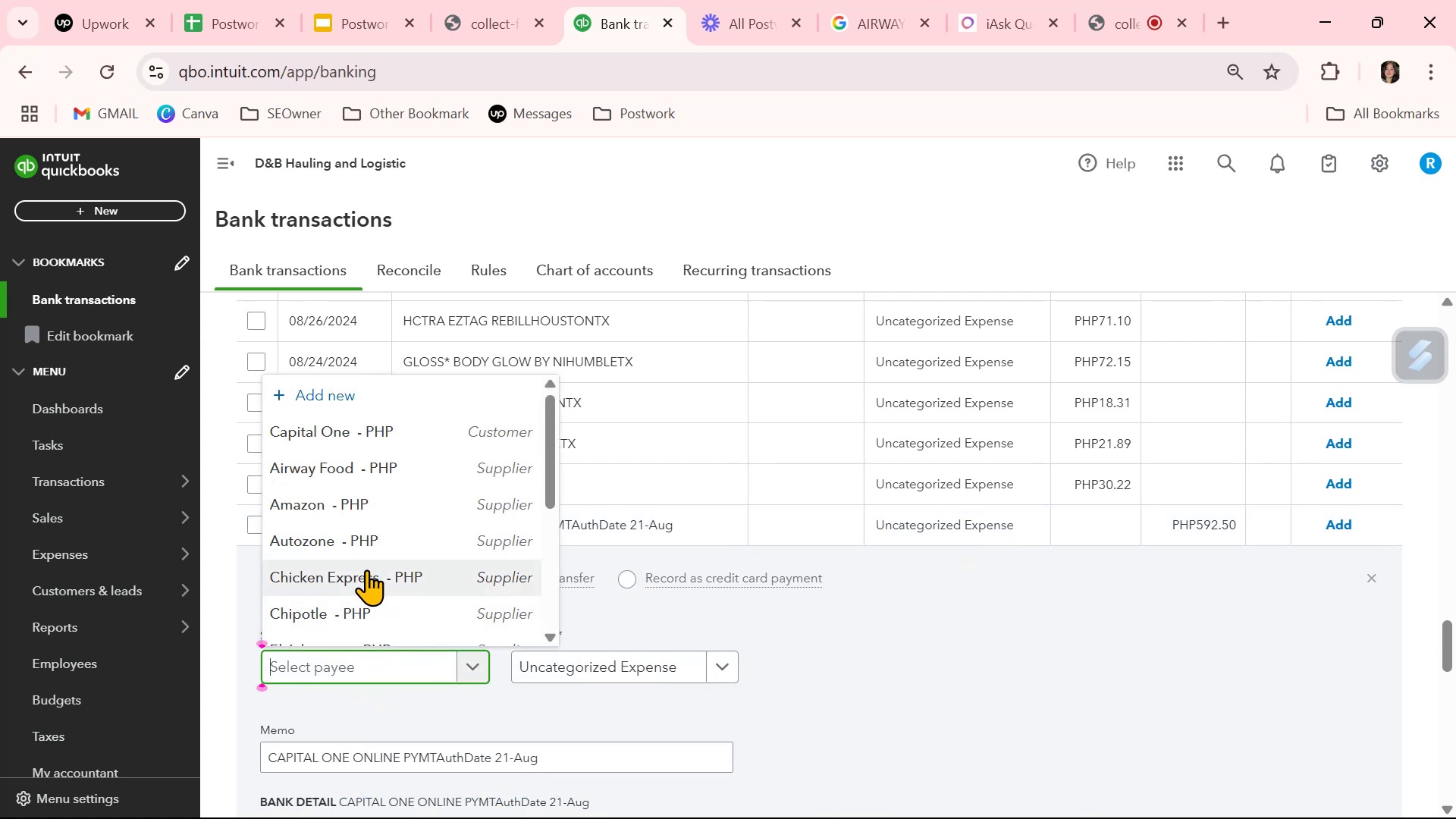 
left_click([384, 424])
 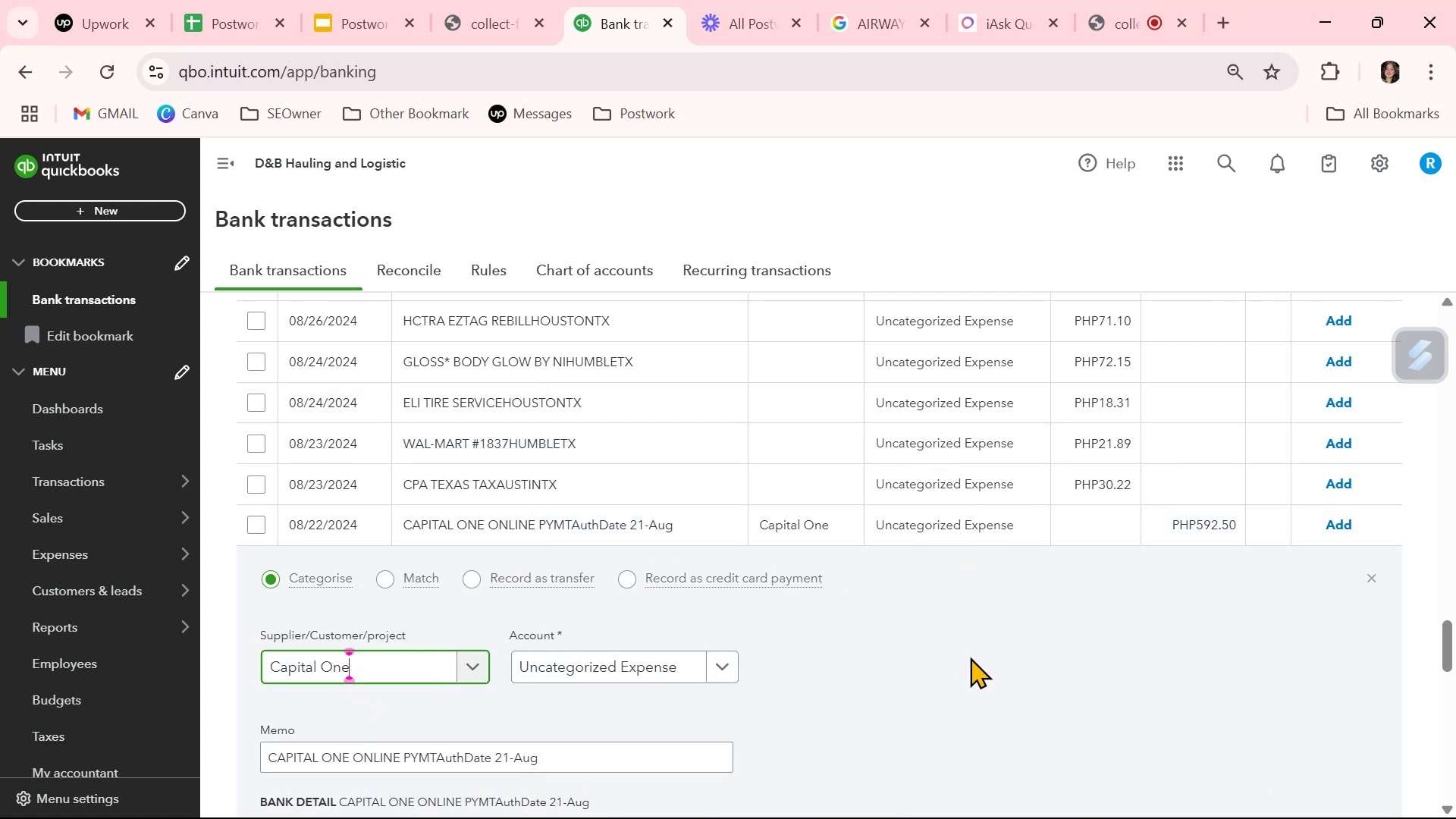 
scroll: coordinate [975, 671], scroll_direction: down, amount: 1.0
 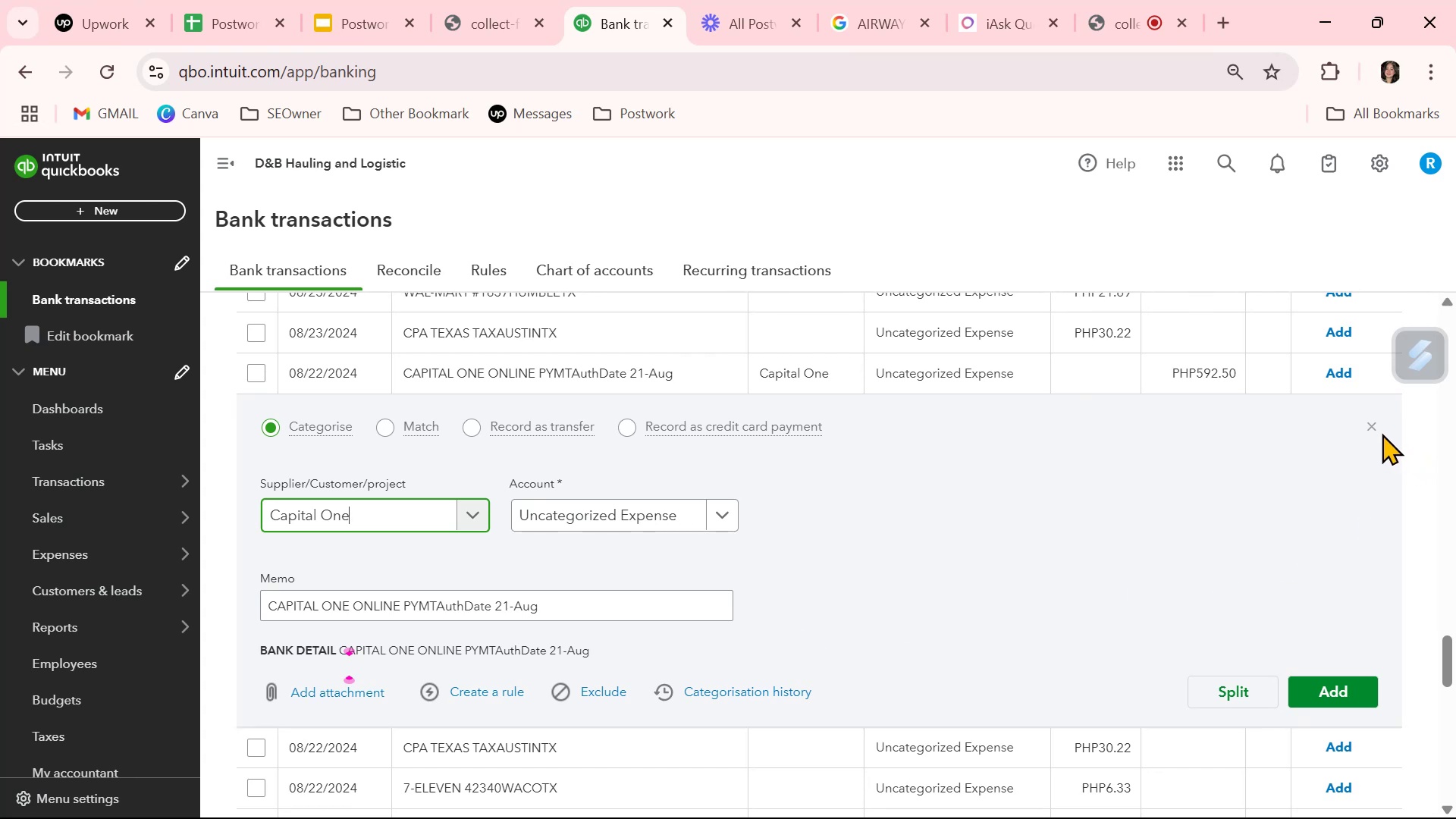 
wait(11.79)
 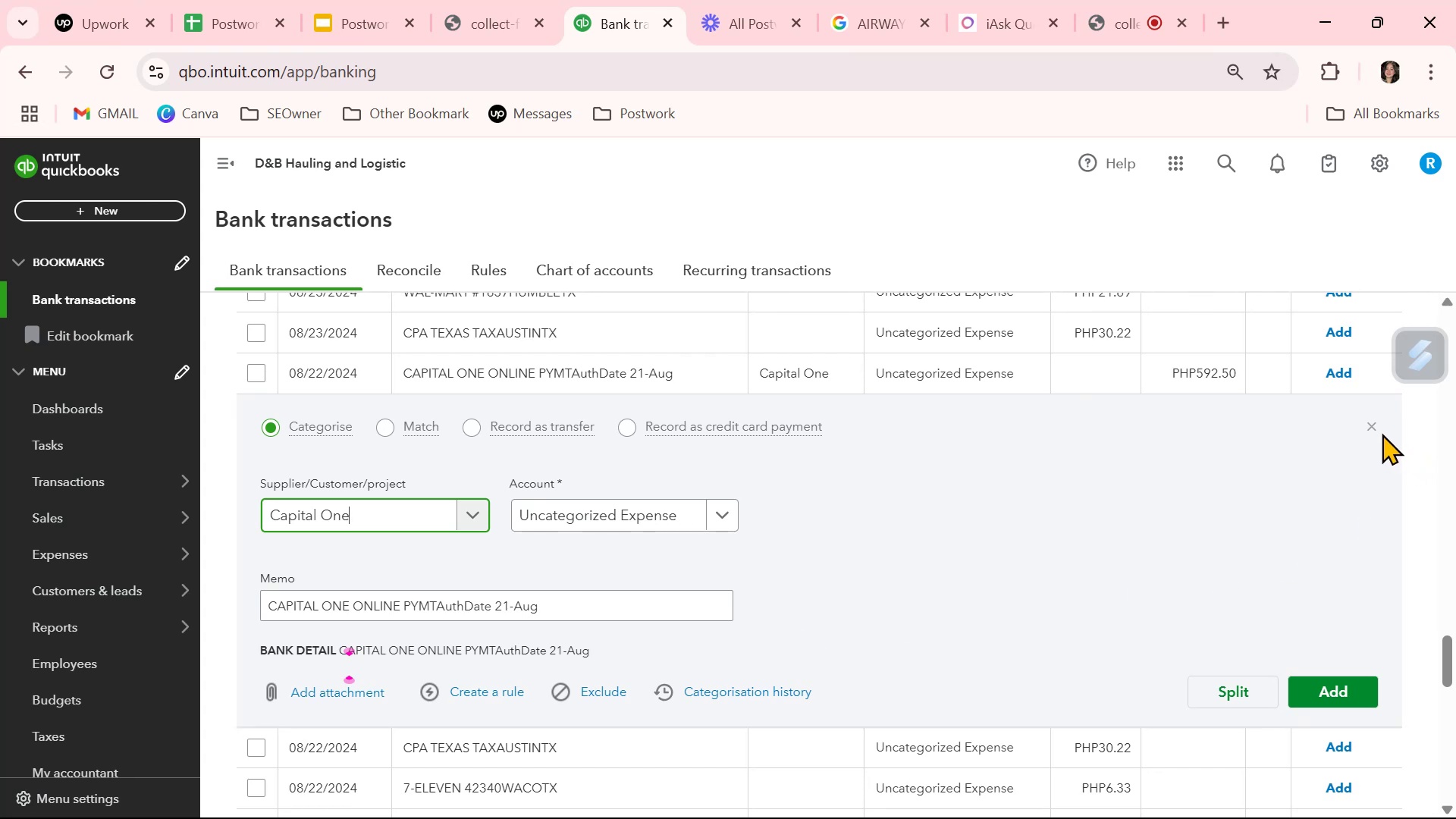 
left_click([1376, 426])
 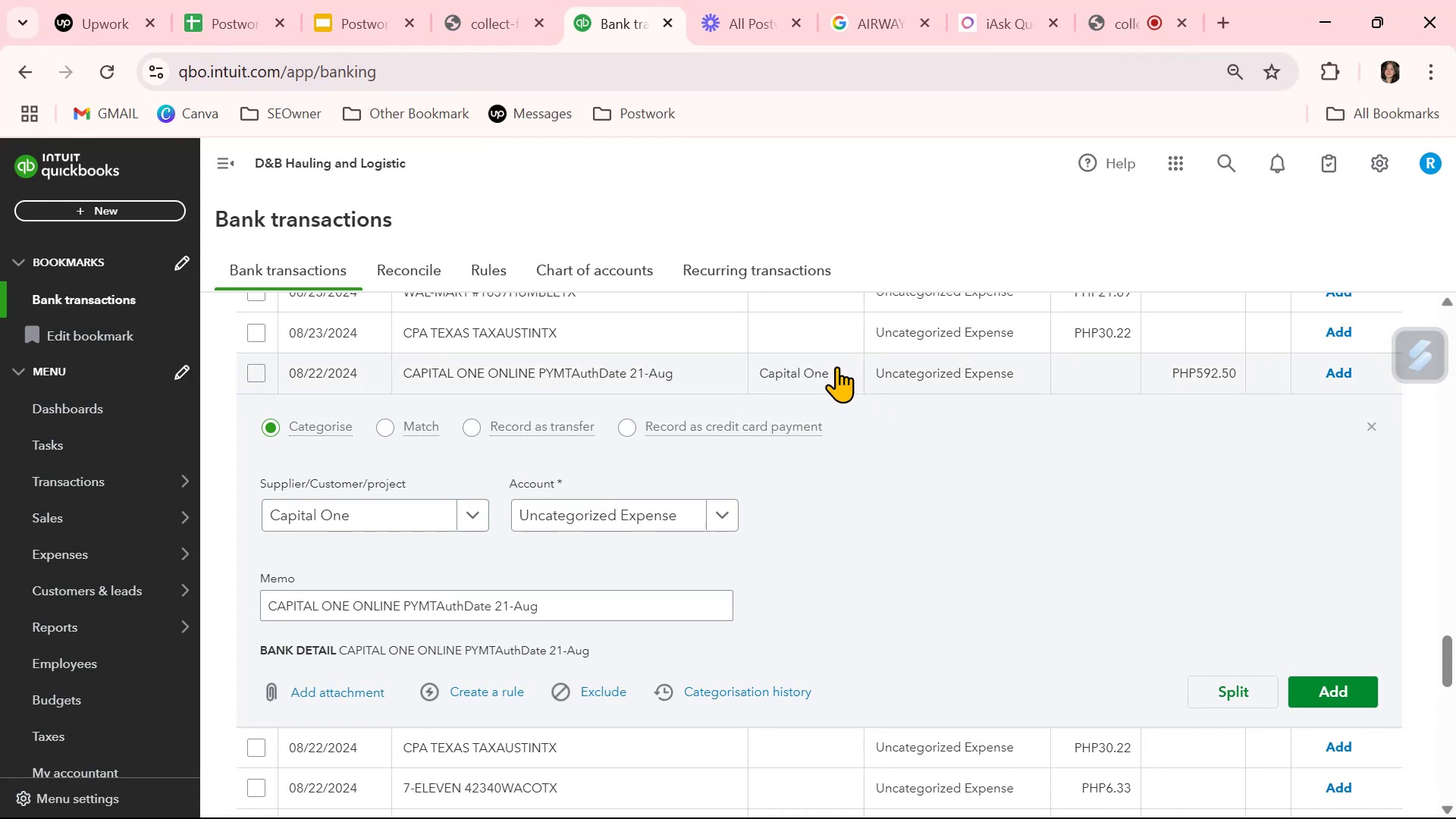 
wait(6.33)
 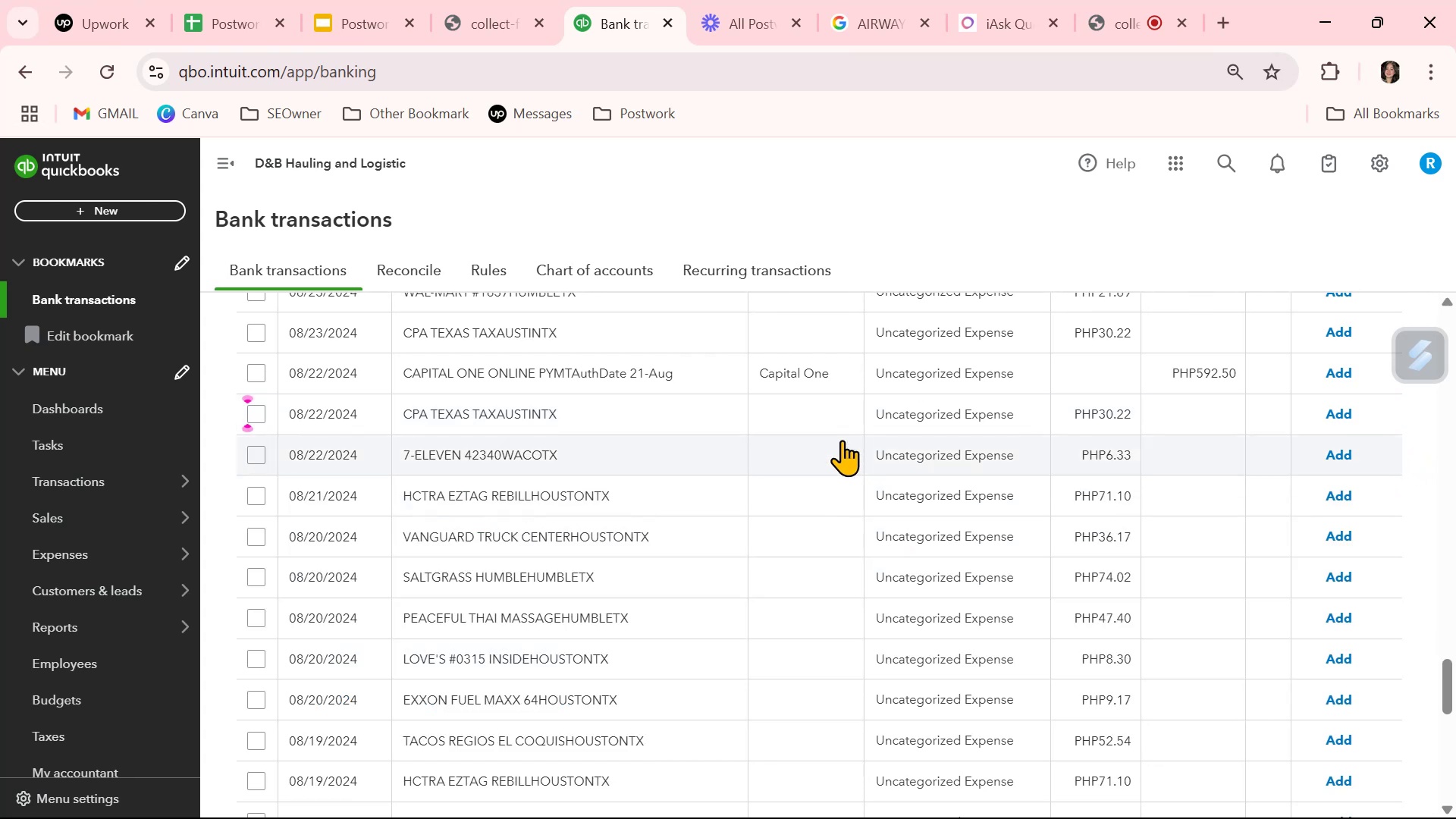 
left_click([1374, 422])
 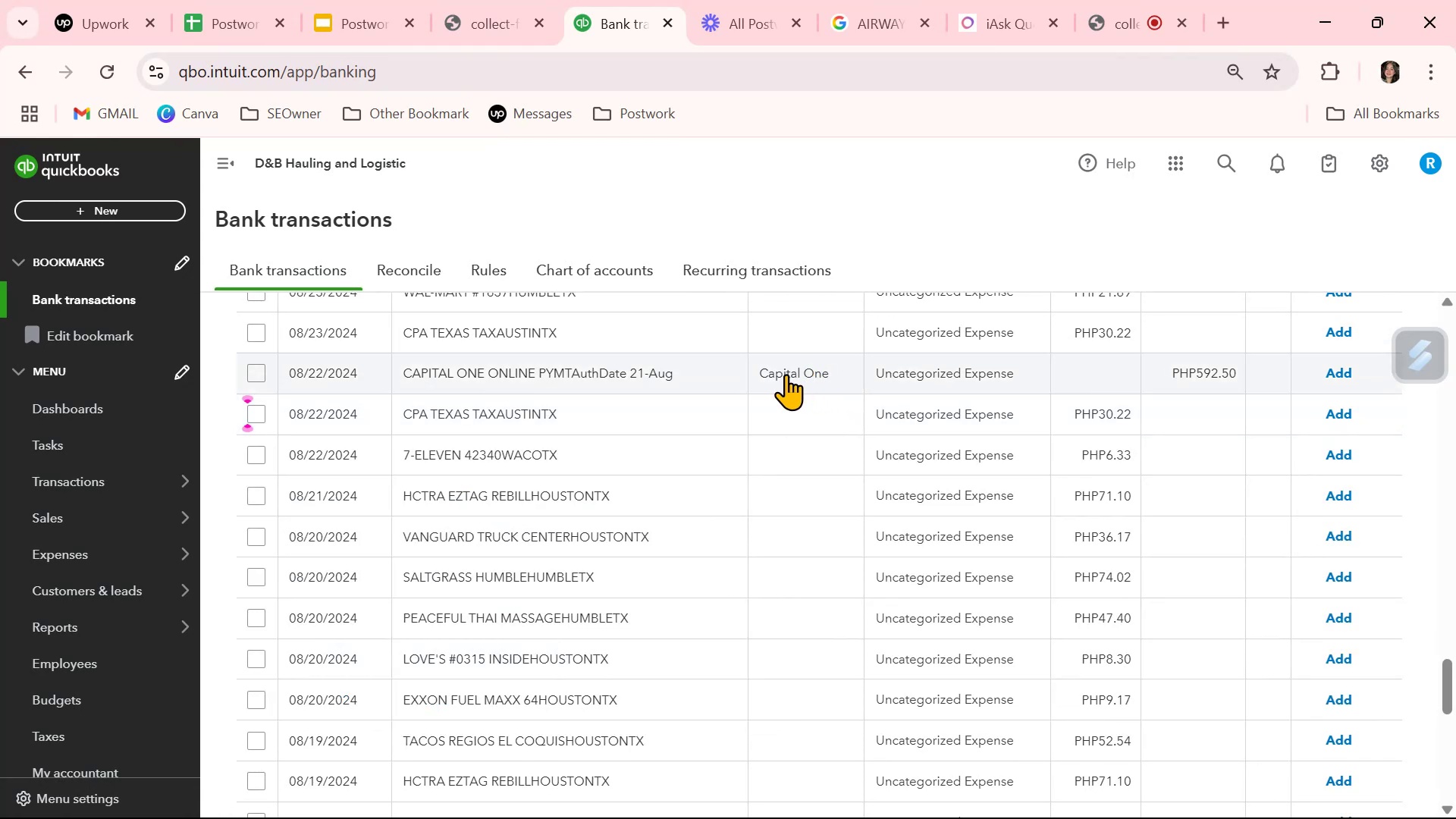 
left_click([912, 372])
 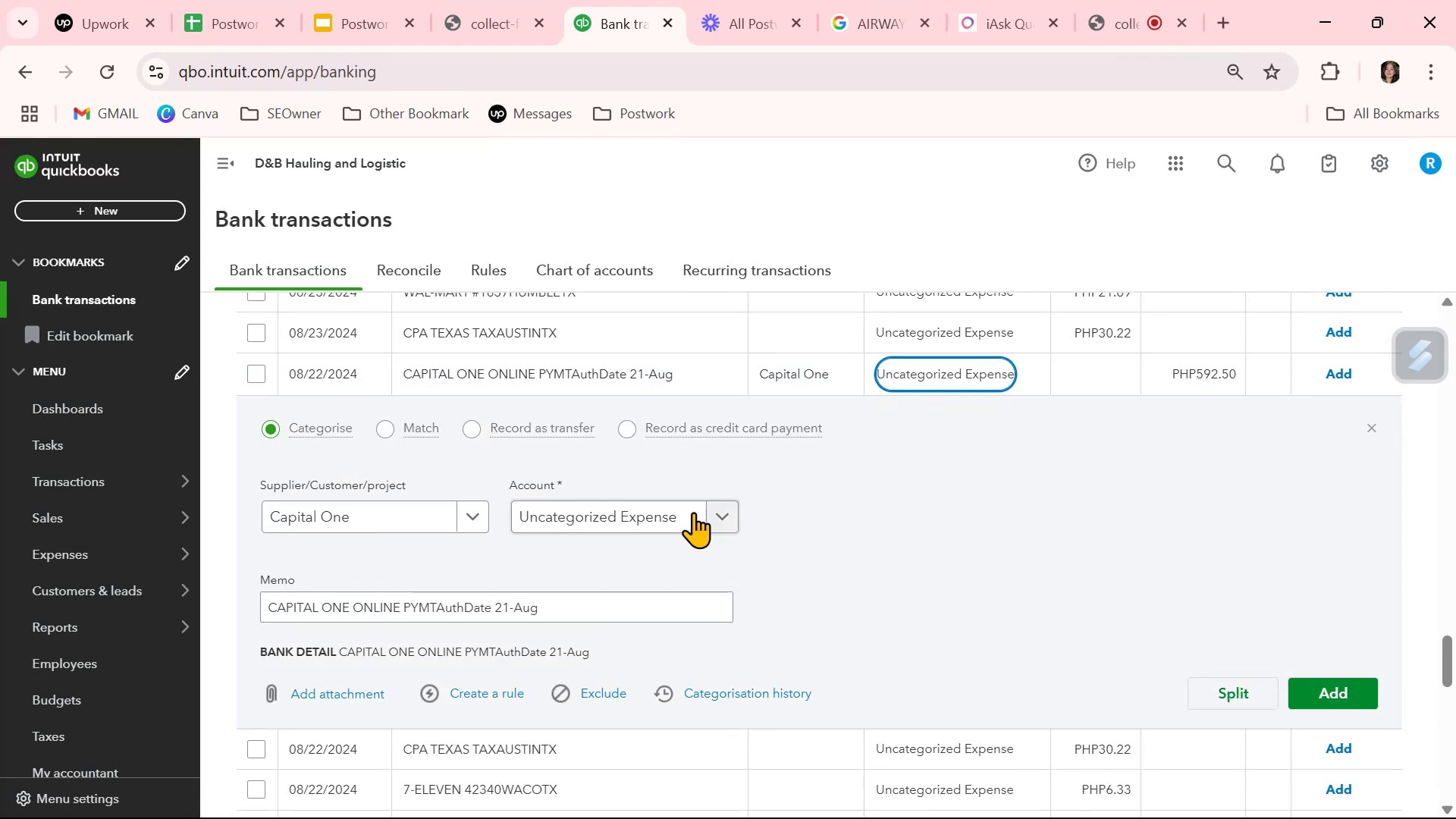 
left_click([675, 516])
 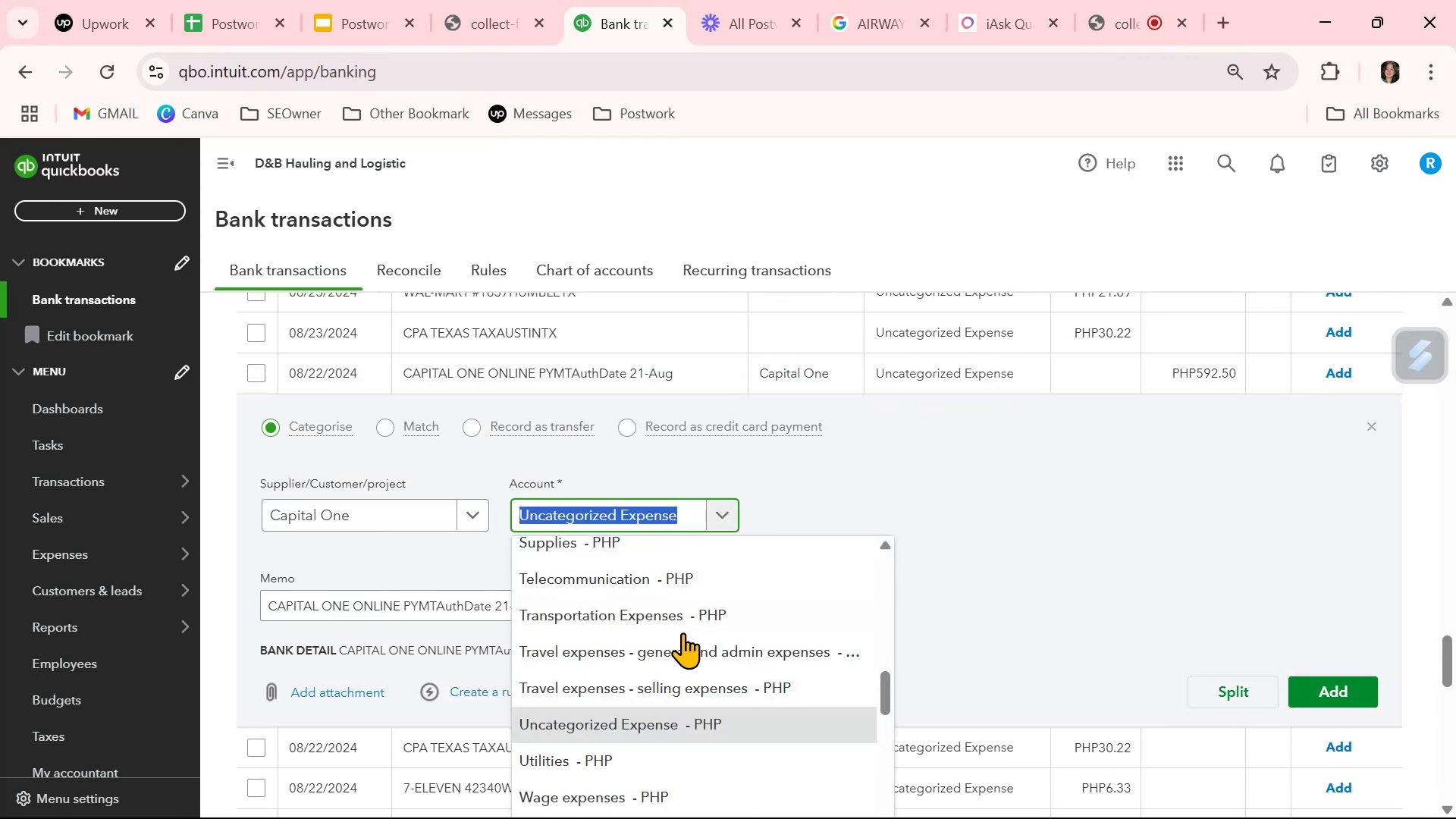 
scroll: coordinate [720, 757], scroll_direction: down, amount: 17.0
 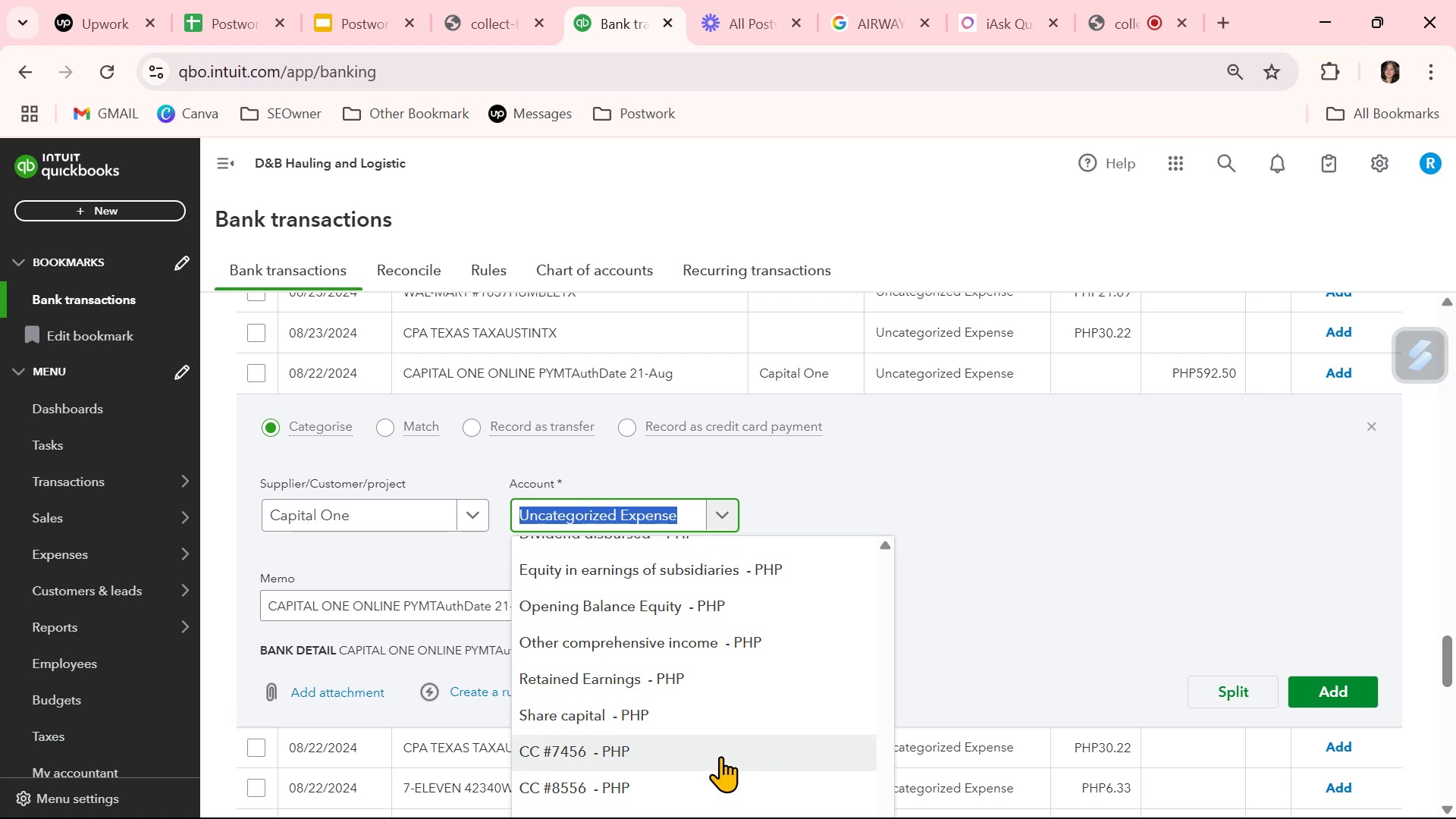 
left_click([720, 756])
 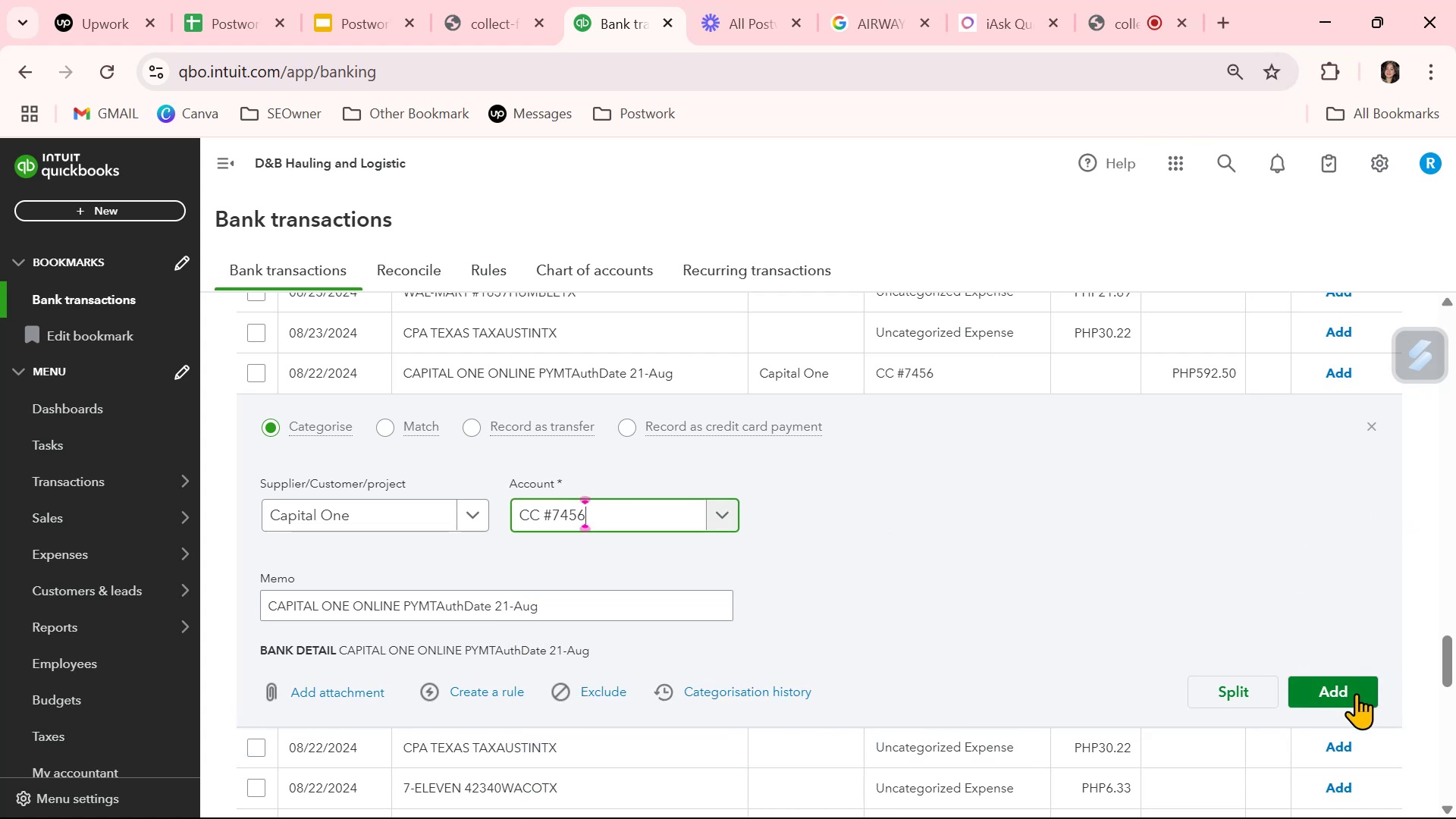 
left_click([1374, 429])
 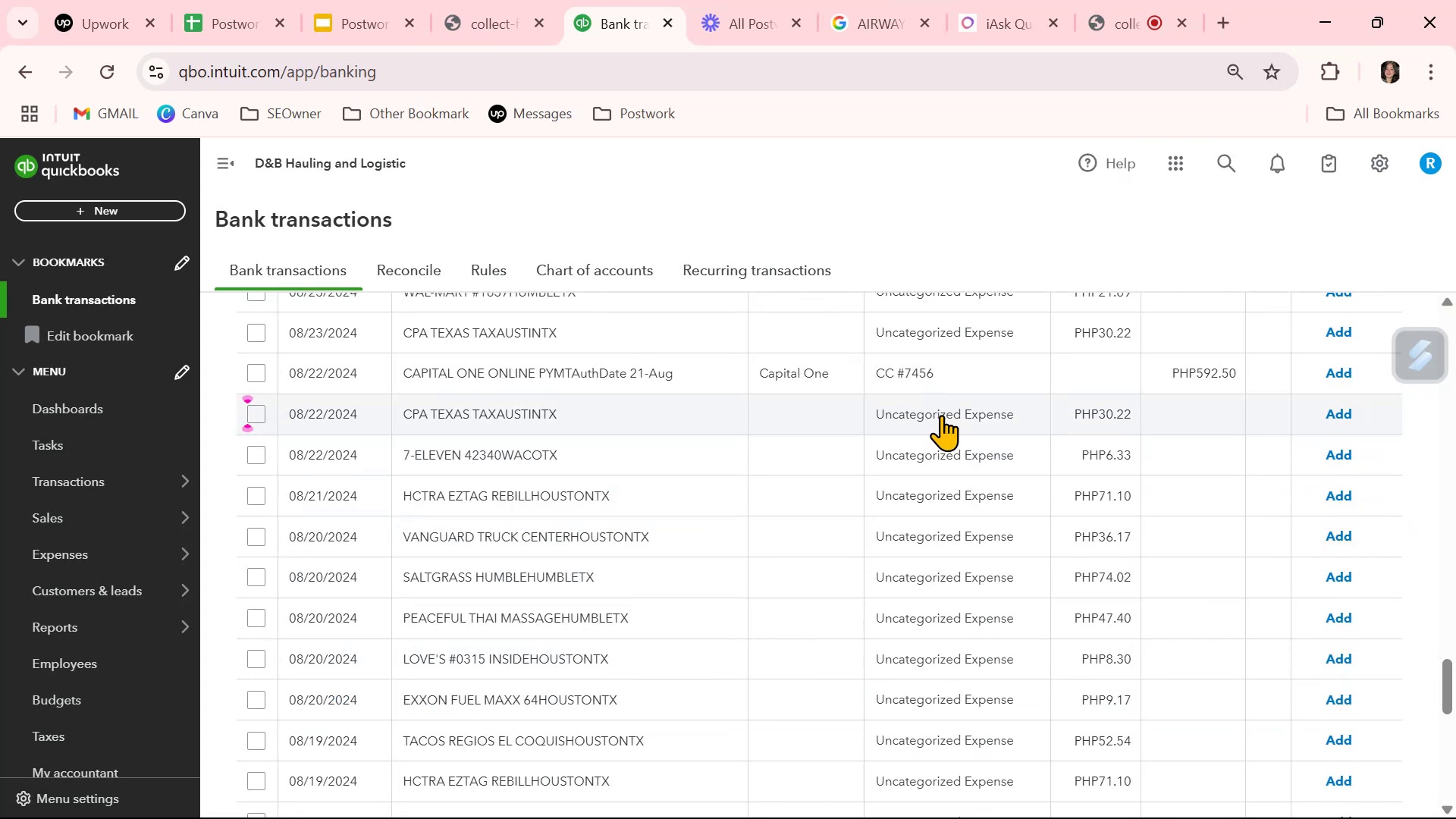 
scroll: coordinate [842, 555], scroll_direction: down, amount: 3.0
 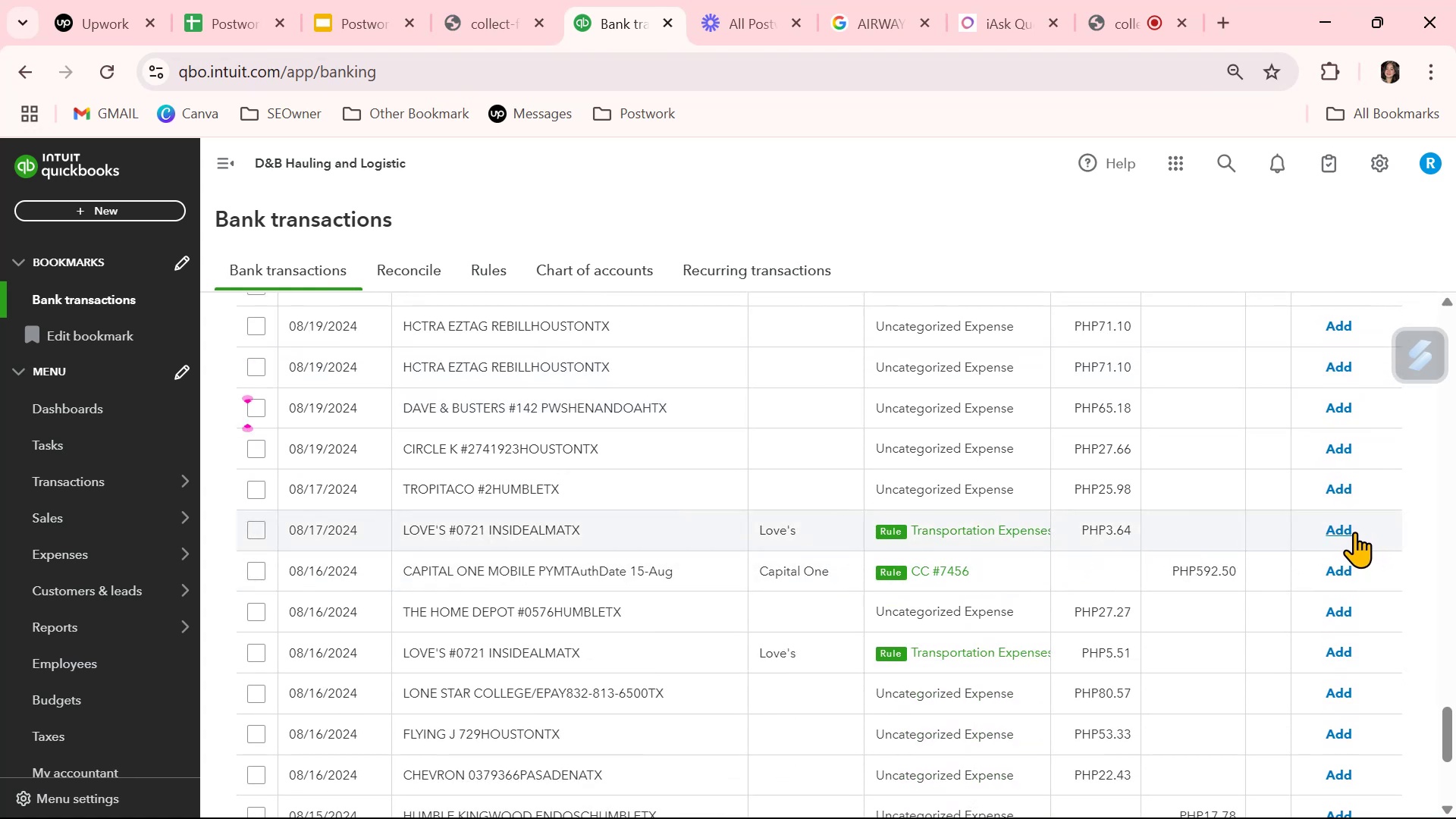 
wait(7.12)
 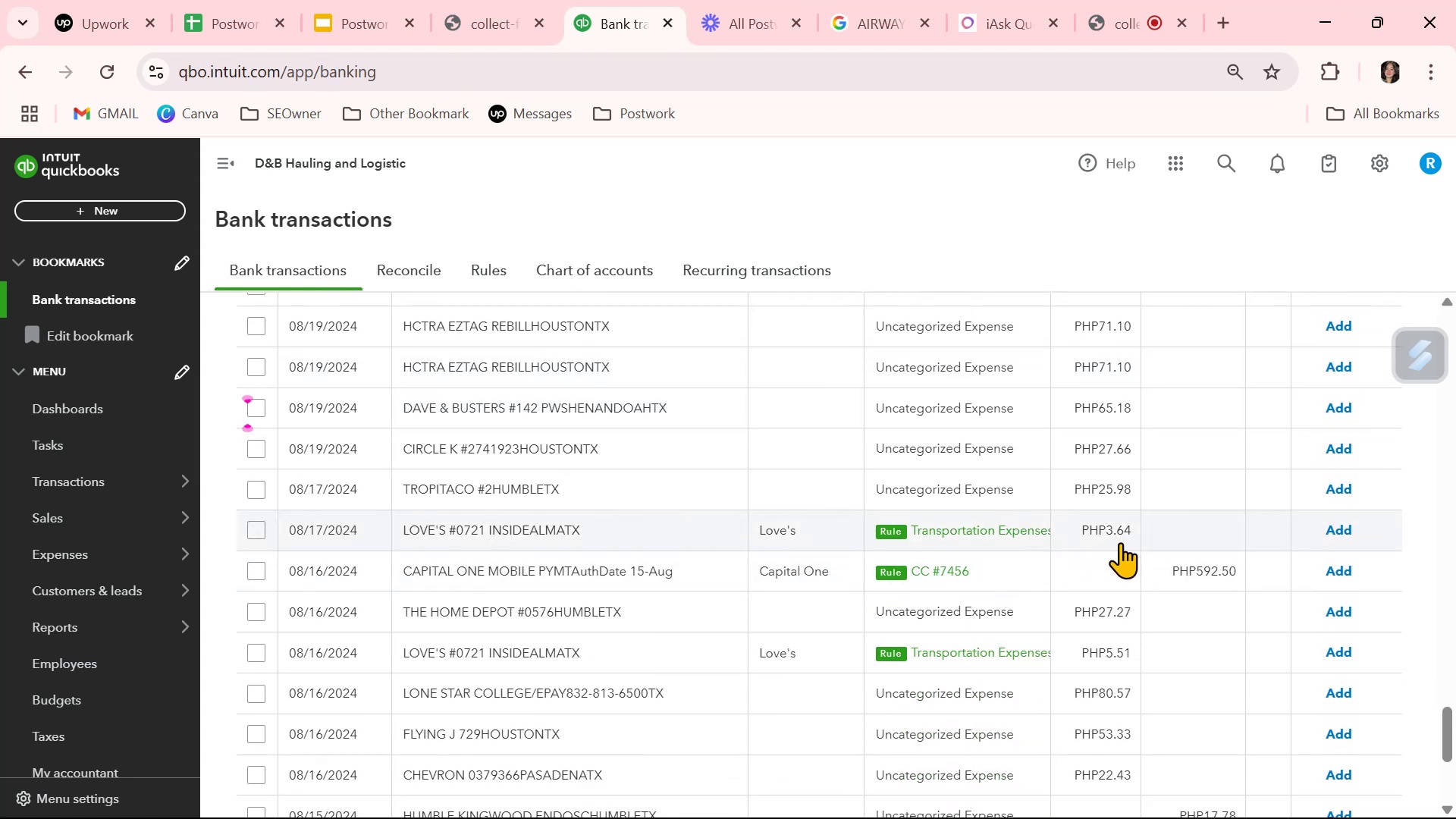 
scroll: coordinate [1042, 610], scroll_direction: up, amount: 3.0
 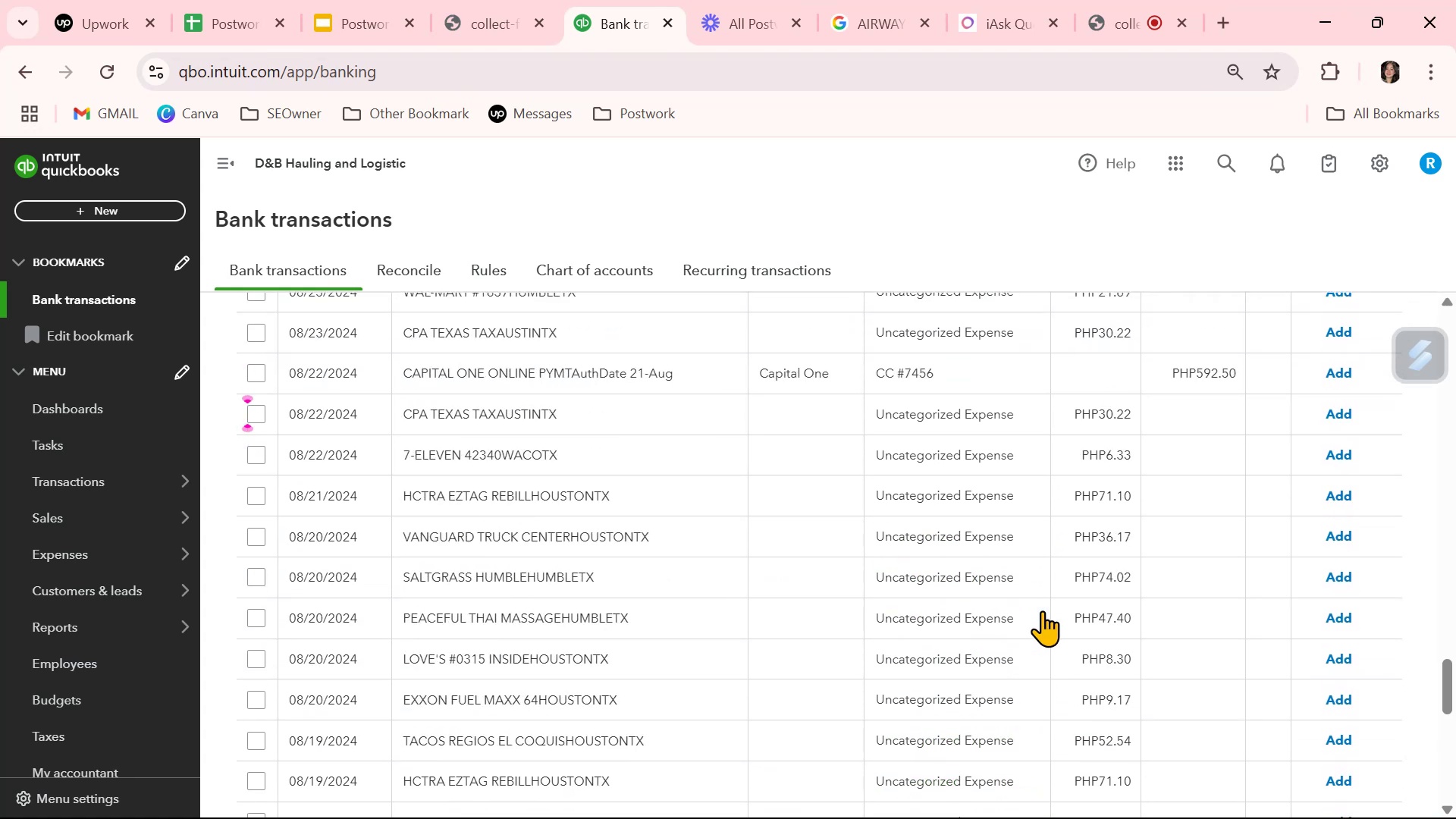 
scroll: coordinate [1042, 610], scroll_direction: down, amount: 3.0
 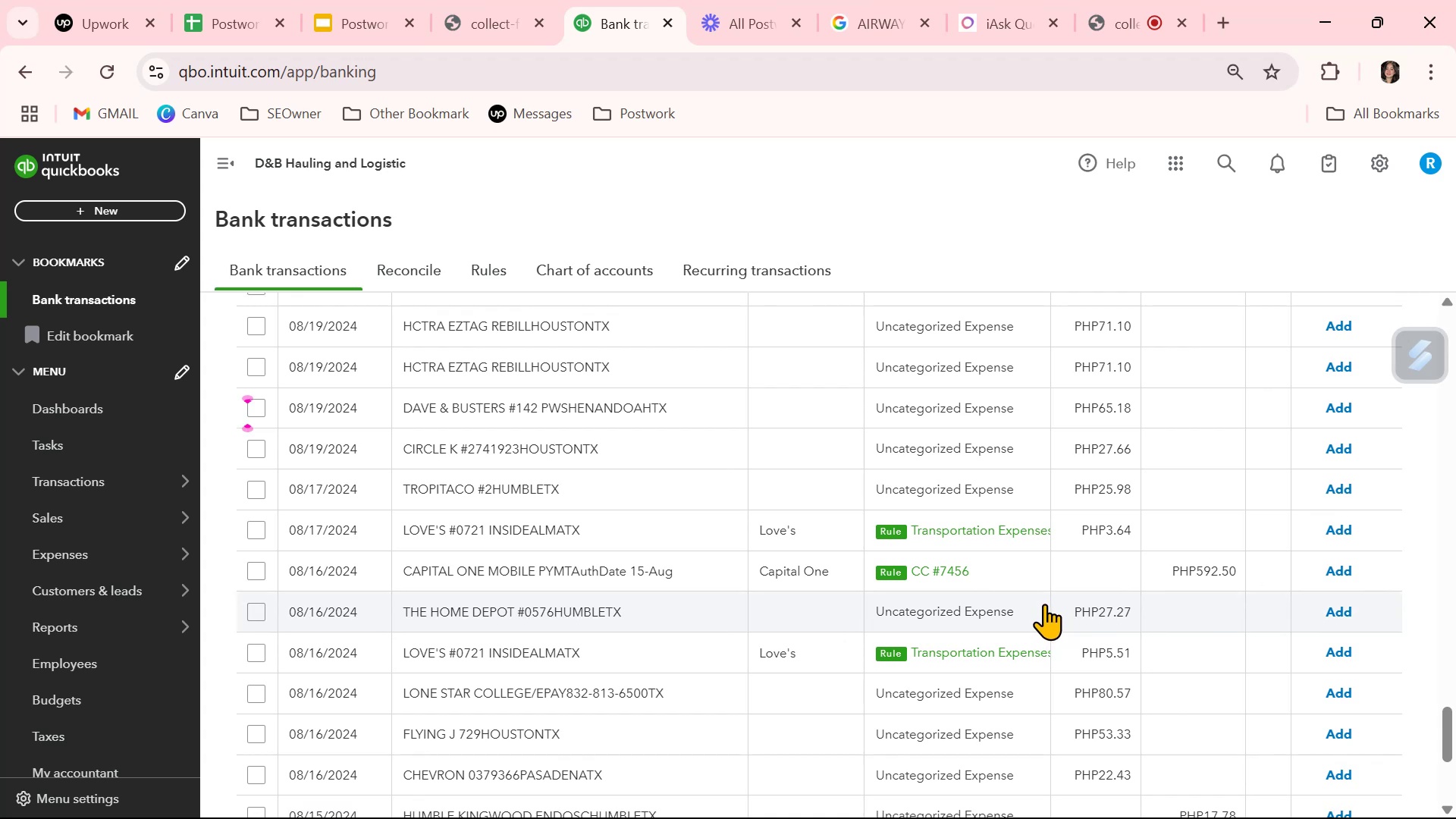 
wait(10.74)
 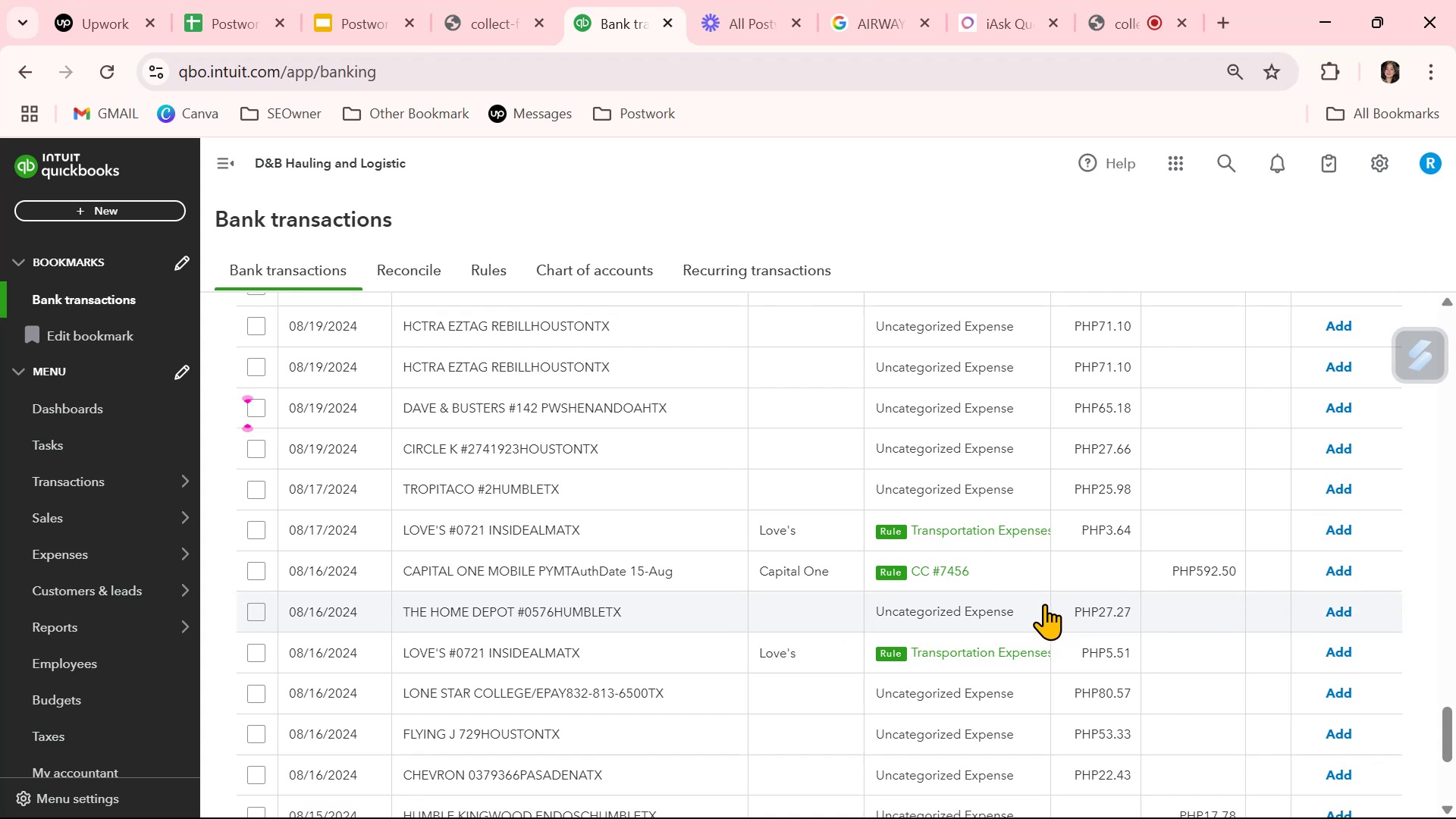 
left_click([951, 574])
 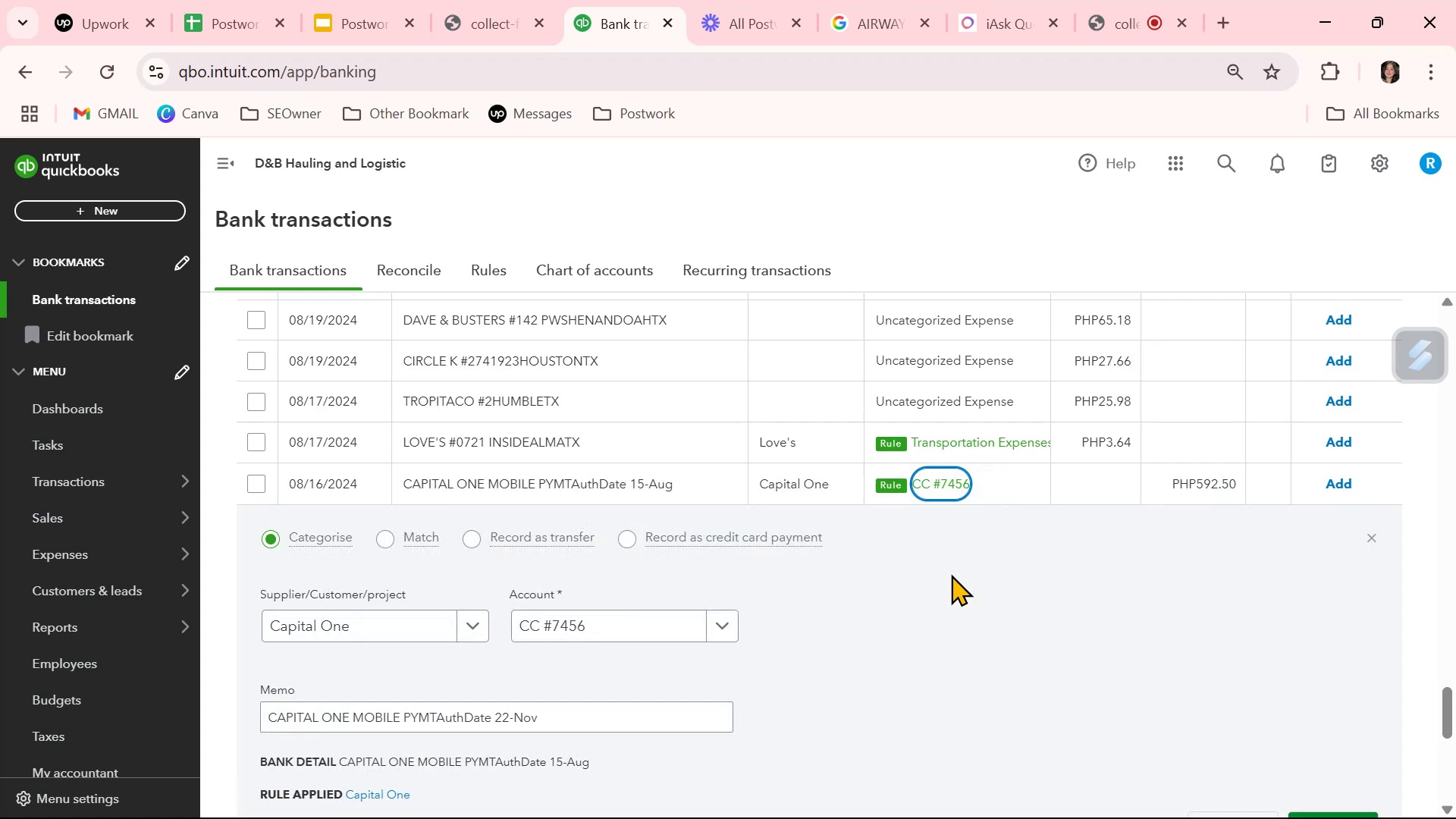 
scroll: coordinate [937, 599], scroll_direction: down, amount: 3.0
 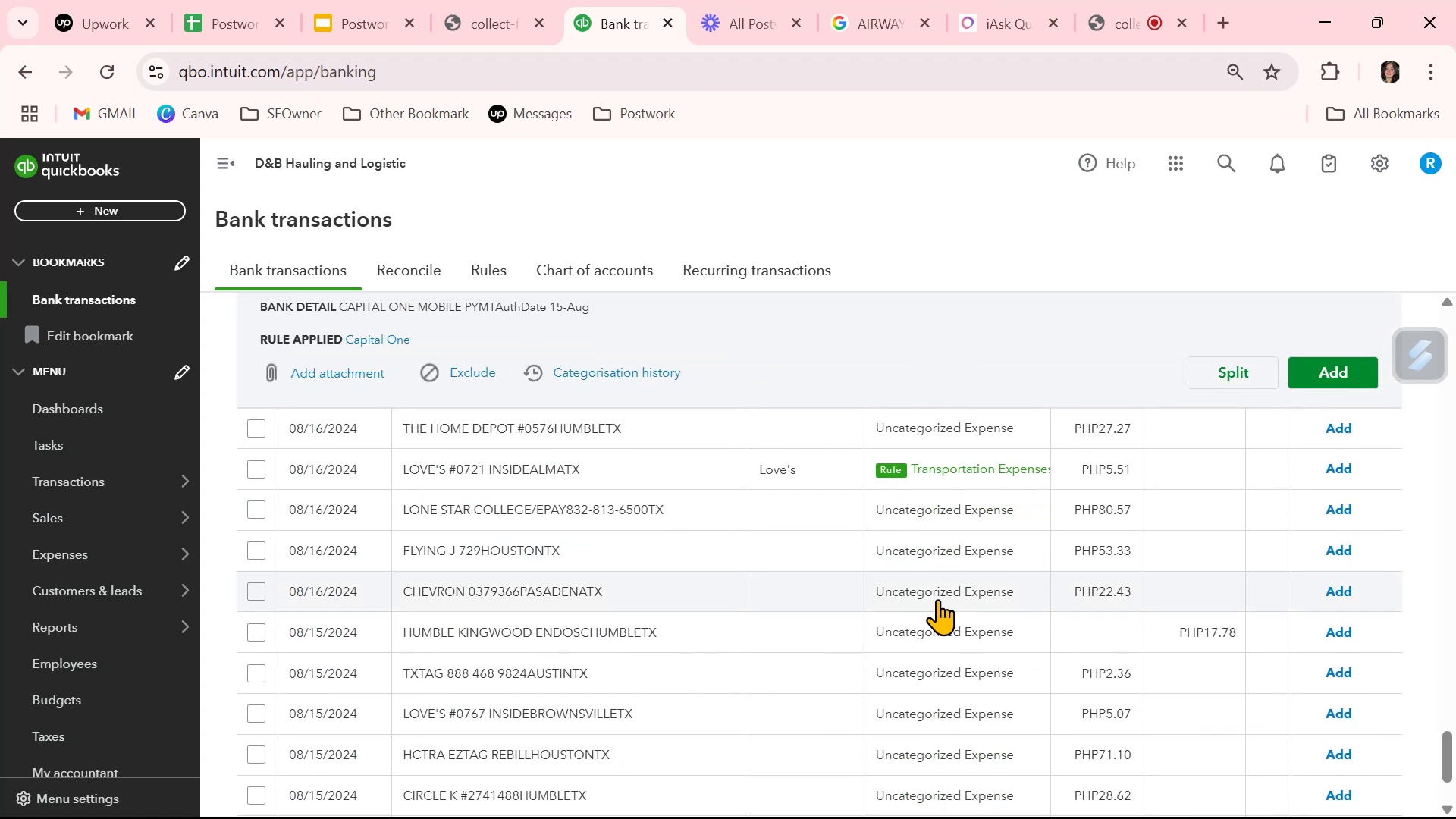 
scroll: coordinate [940, 595], scroll_direction: up, amount: 2.0
 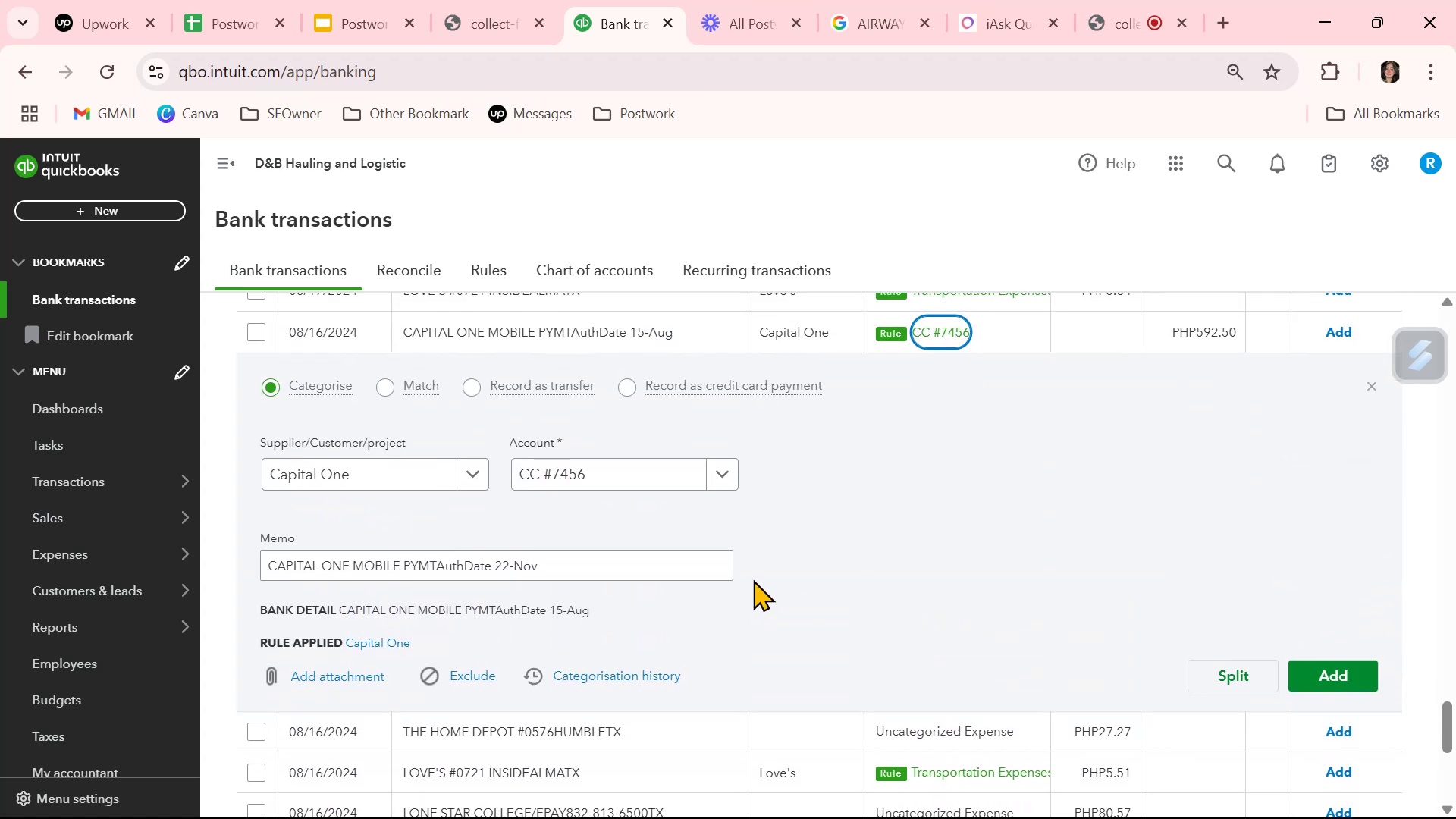 
wait(5.14)
 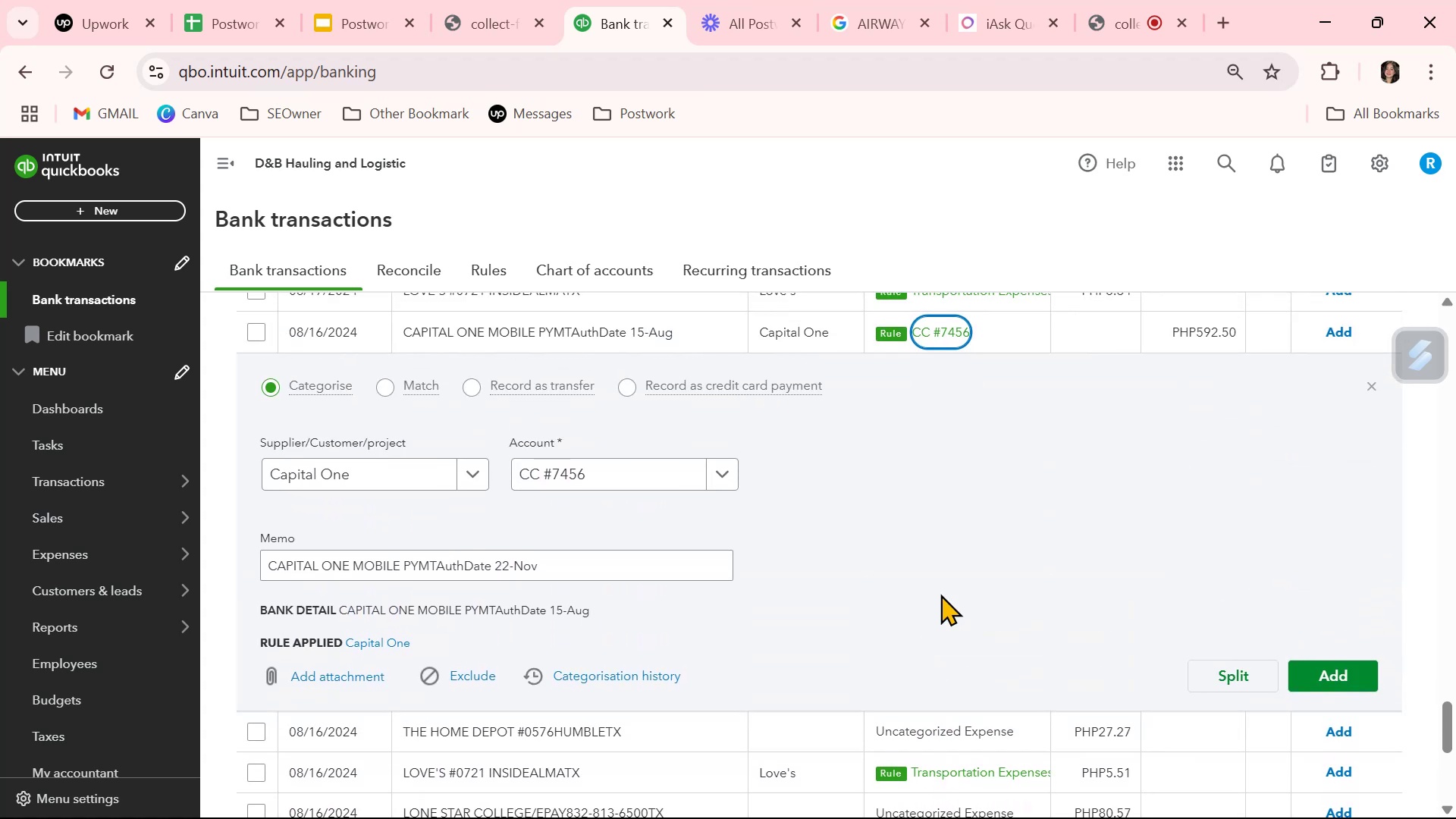 
scroll: coordinate [966, 544], scroll_direction: up, amount: 1.0
 